 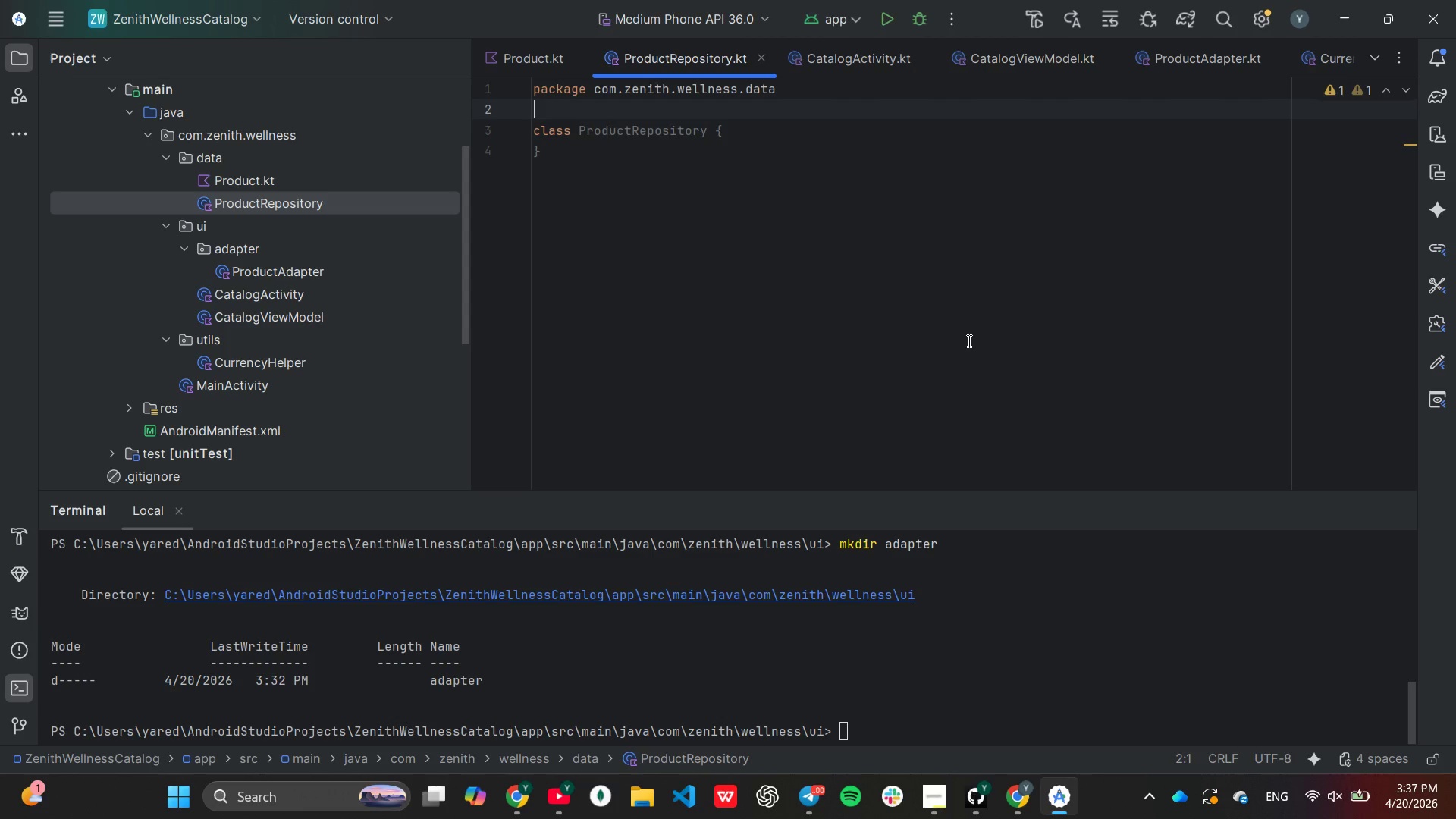 
type(im)
 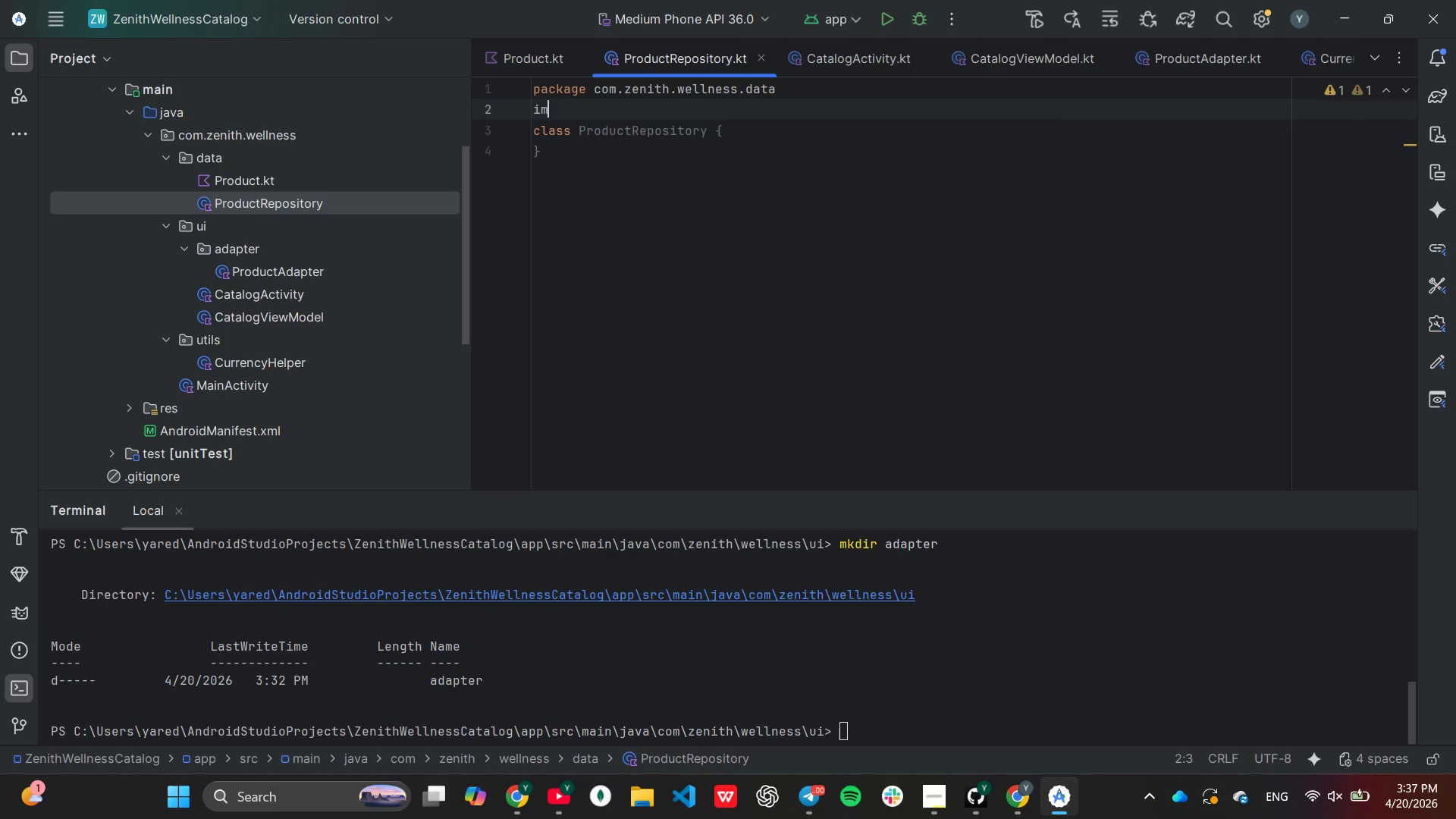 
key(Enter)
 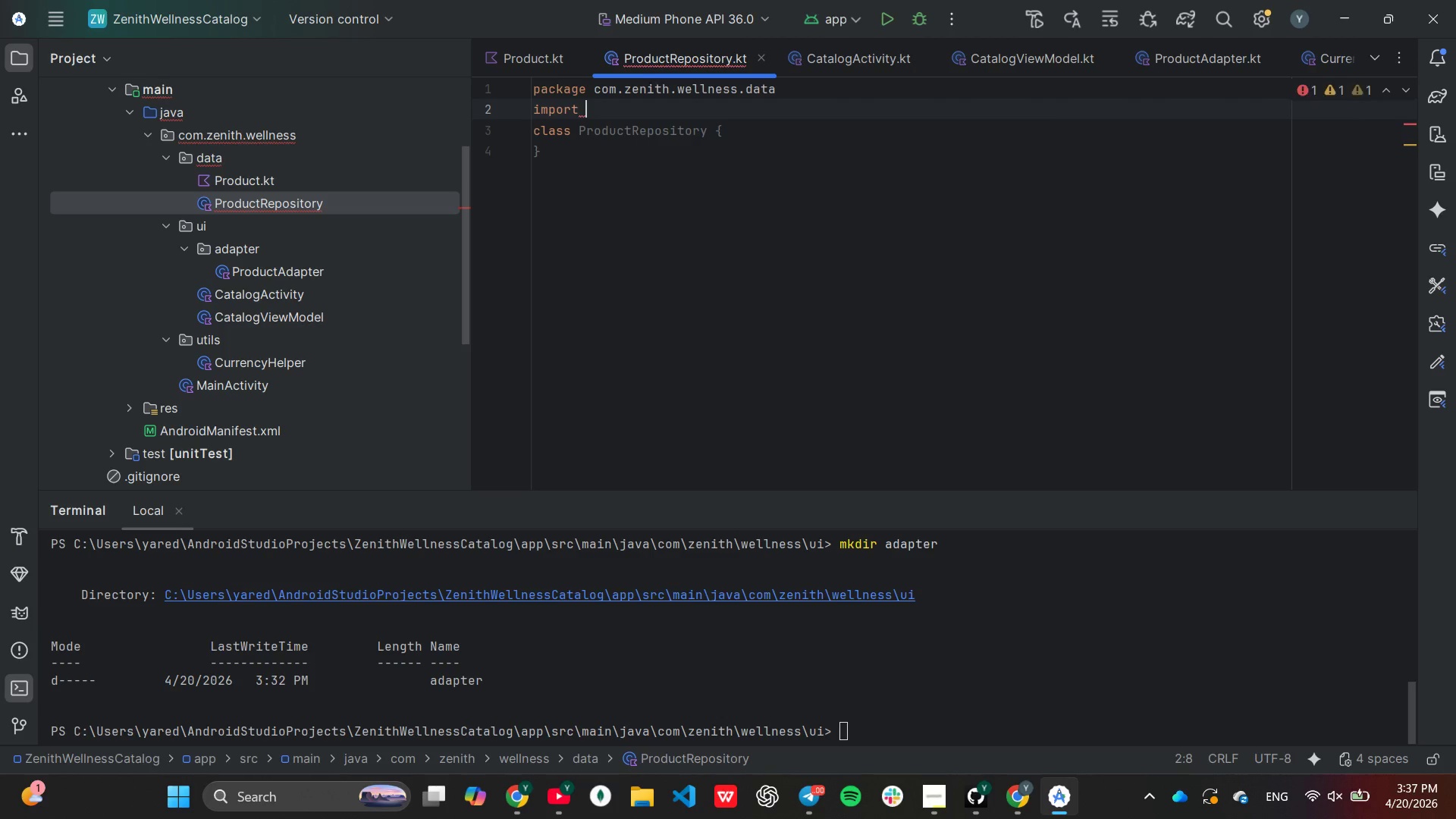 
type(ja)
 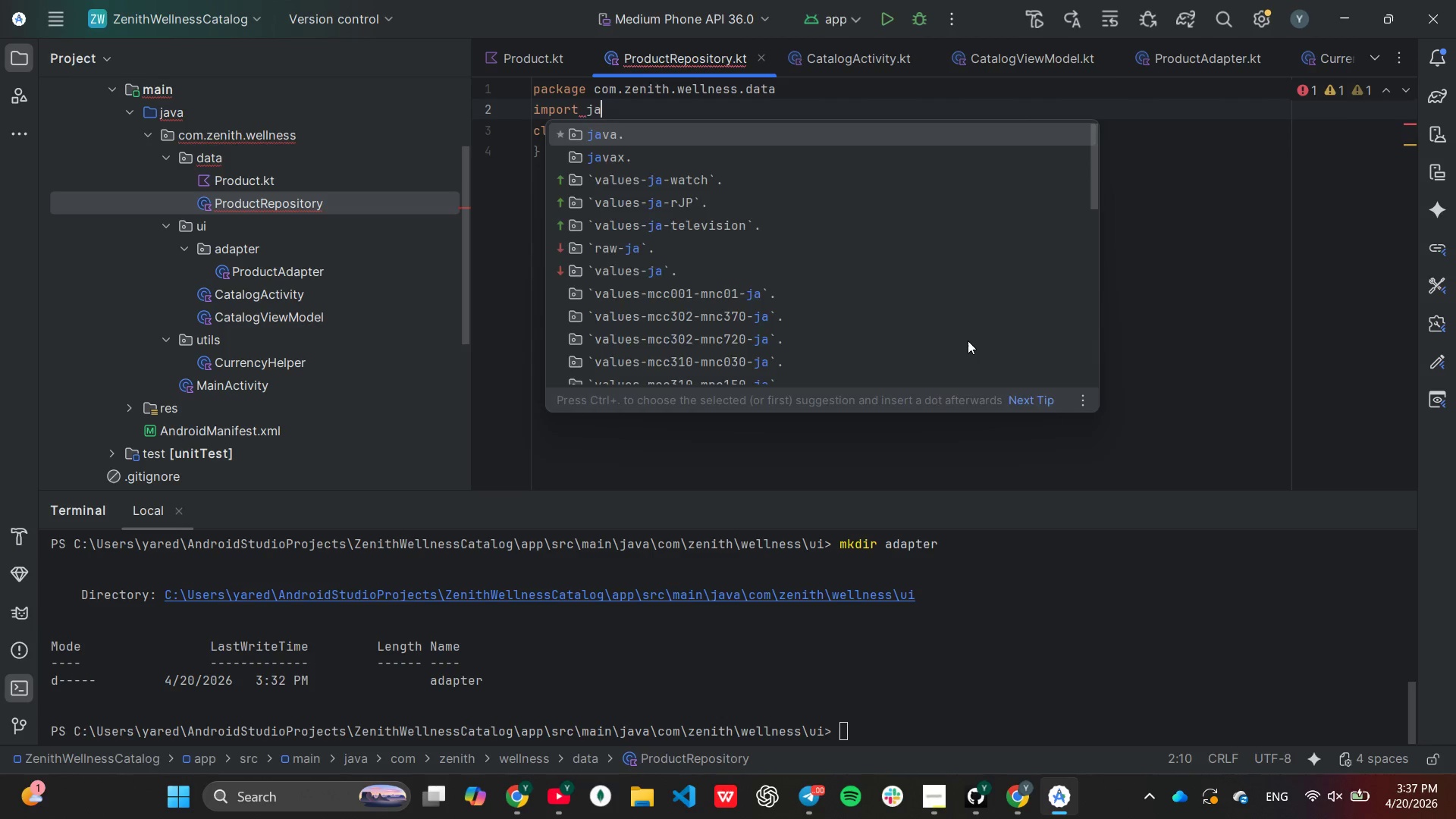 
key(Enter)
 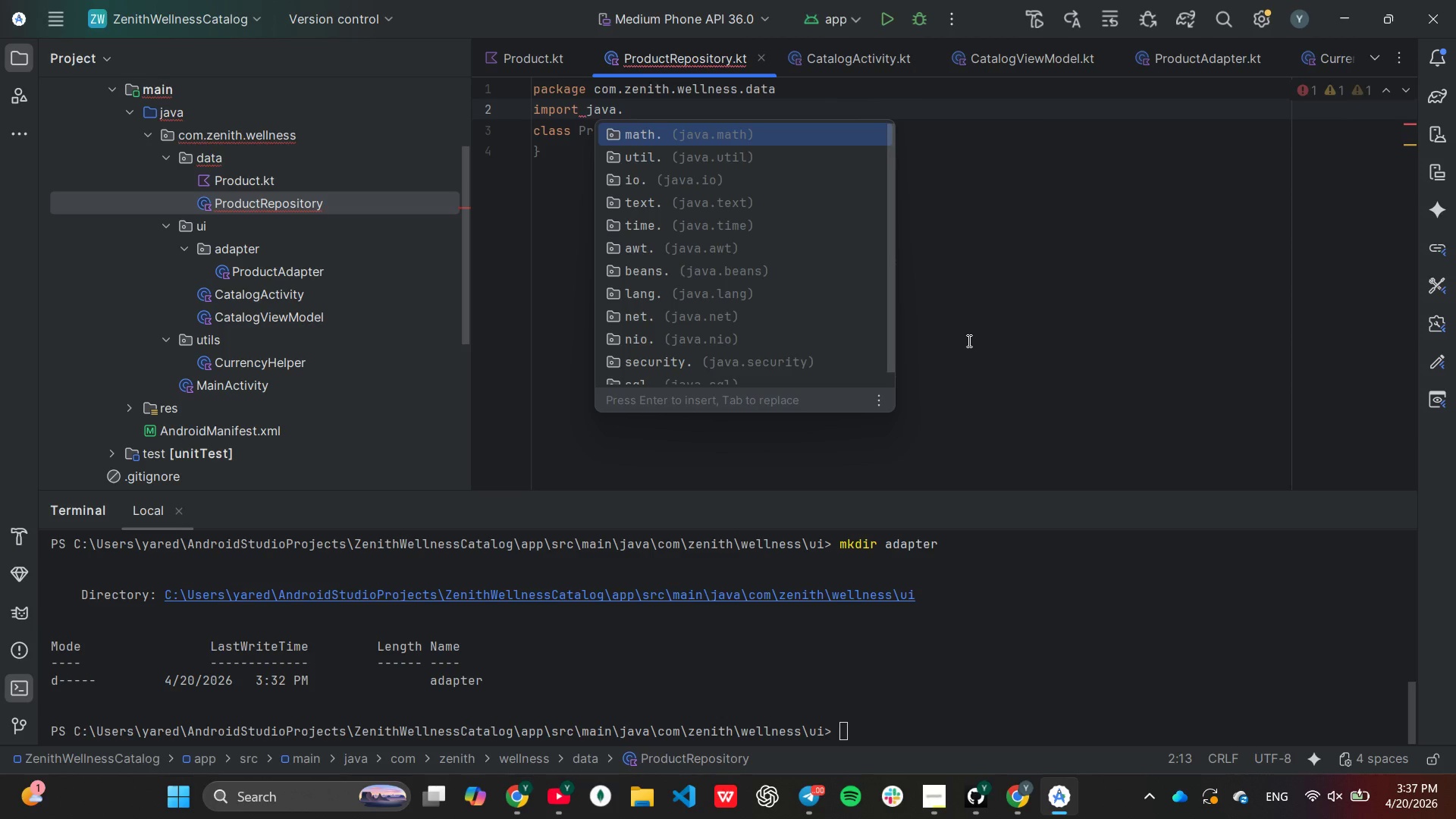 
key(Enter)
 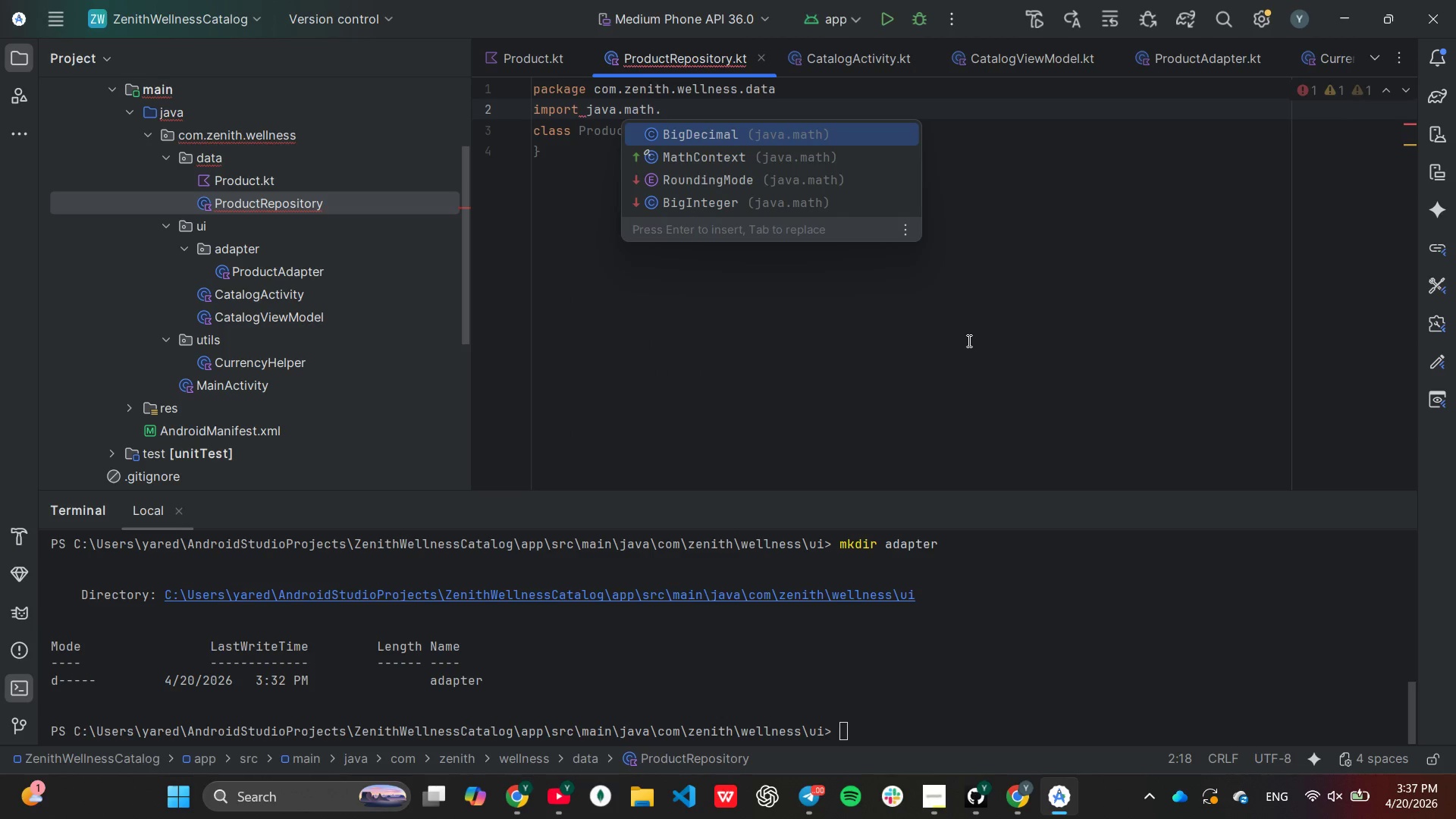 
key(Enter)
 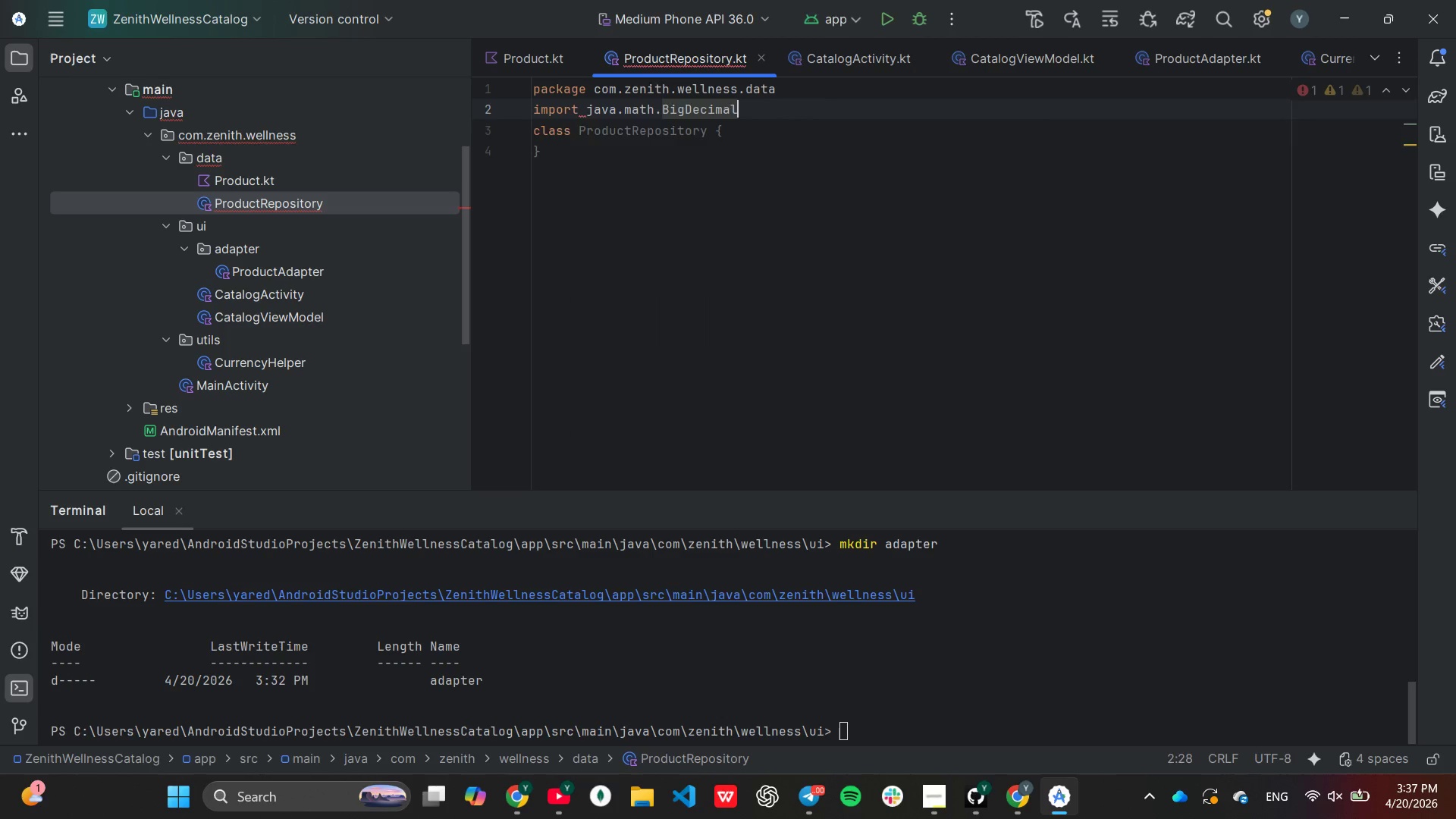 
key(Enter)
 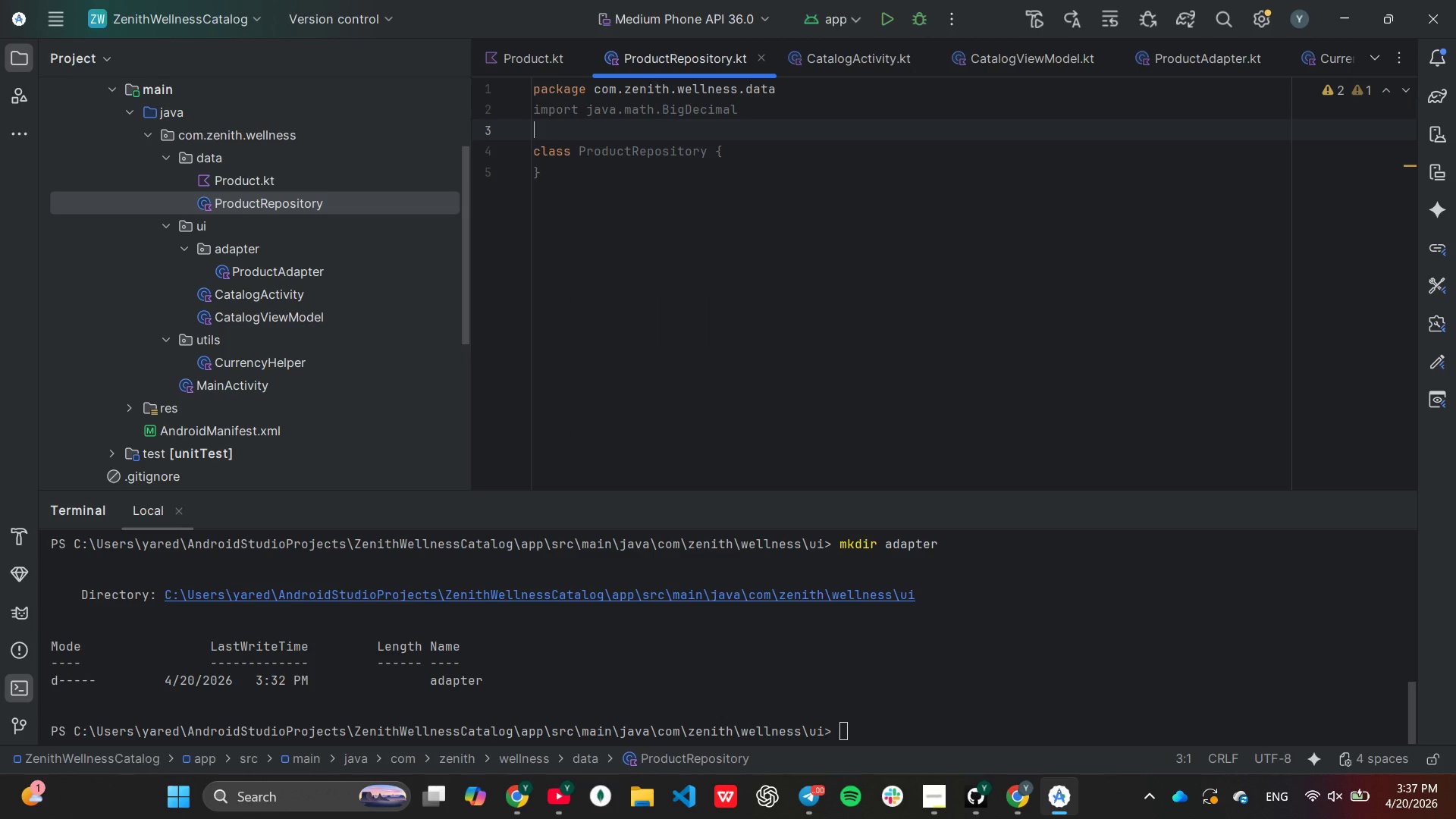 
key(ArrowDown)
 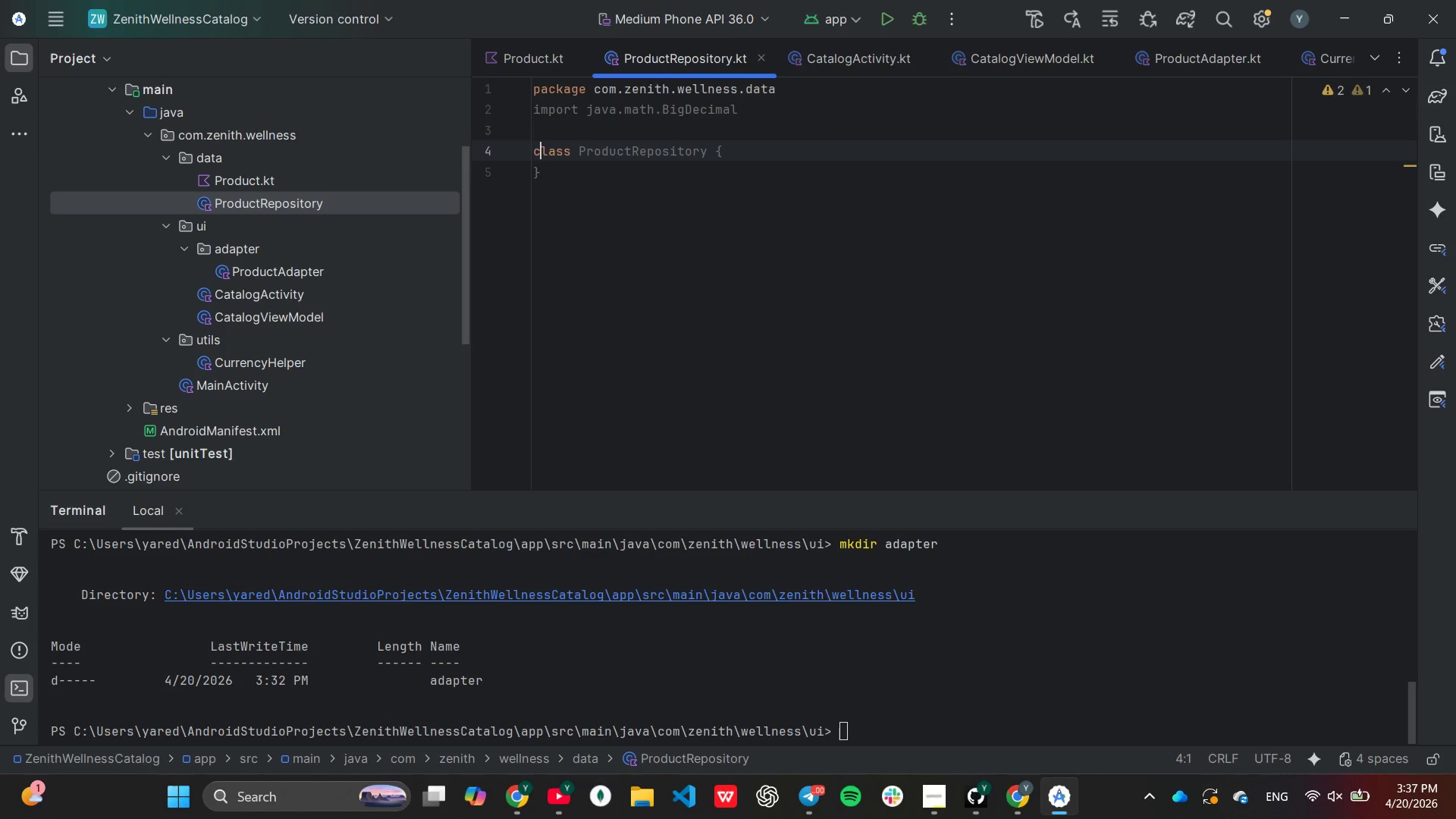 
hold_key(key=ArrowRight, duration=0.58)
 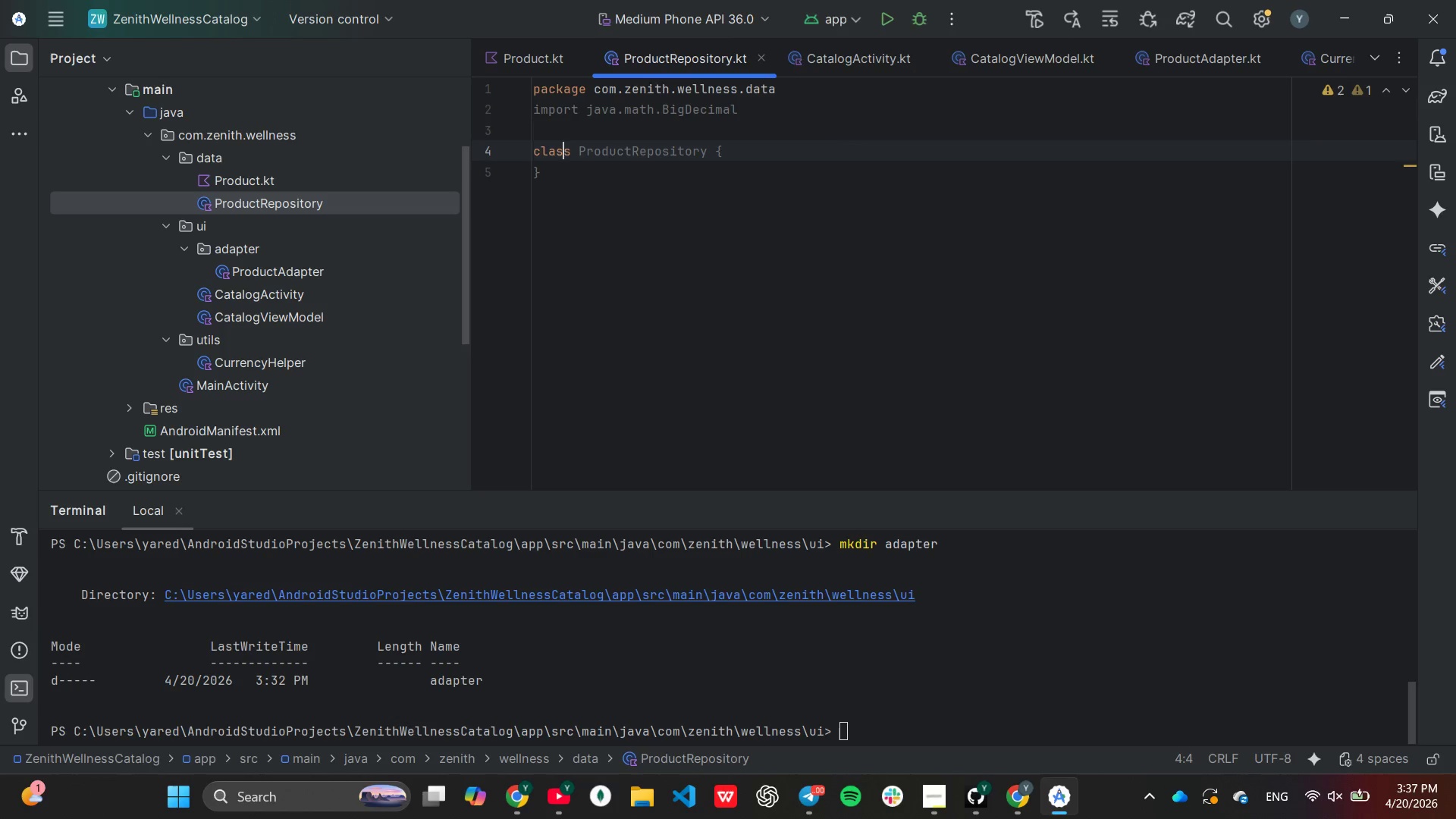 
key(ArrowRight)
 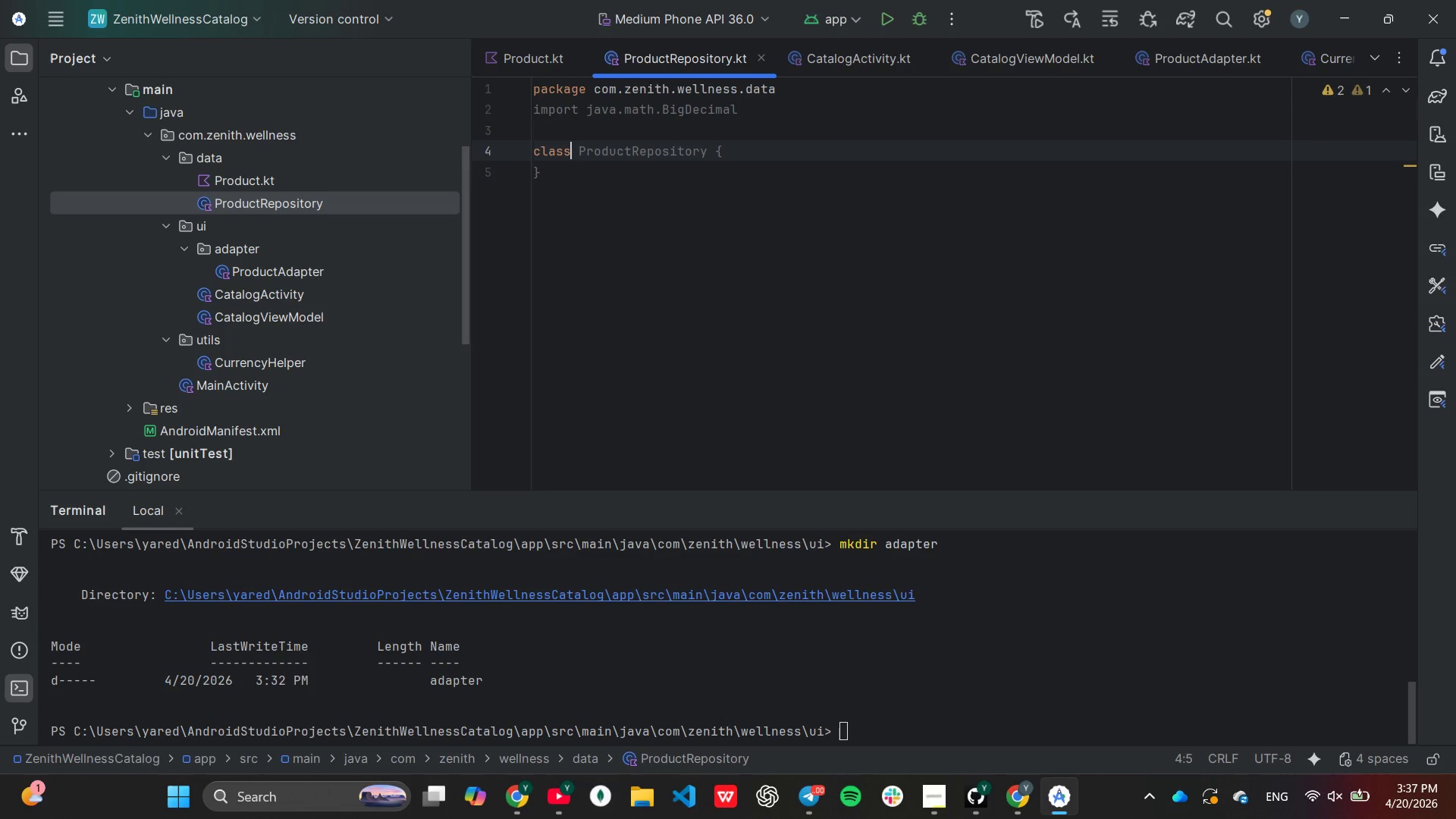 
key(ArrowRight)
 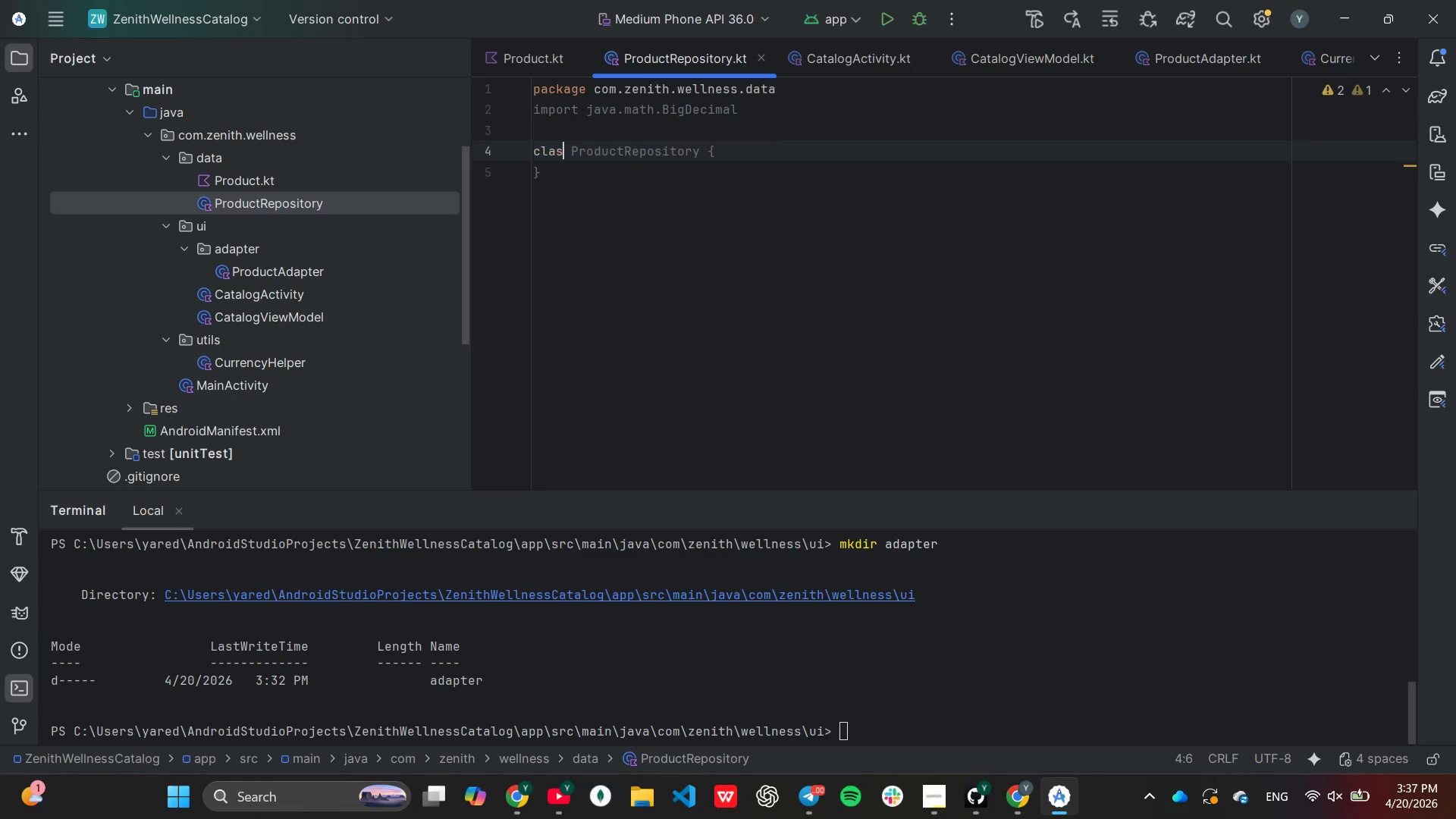 
hold_key(key=Backspace, duration=0.64)
 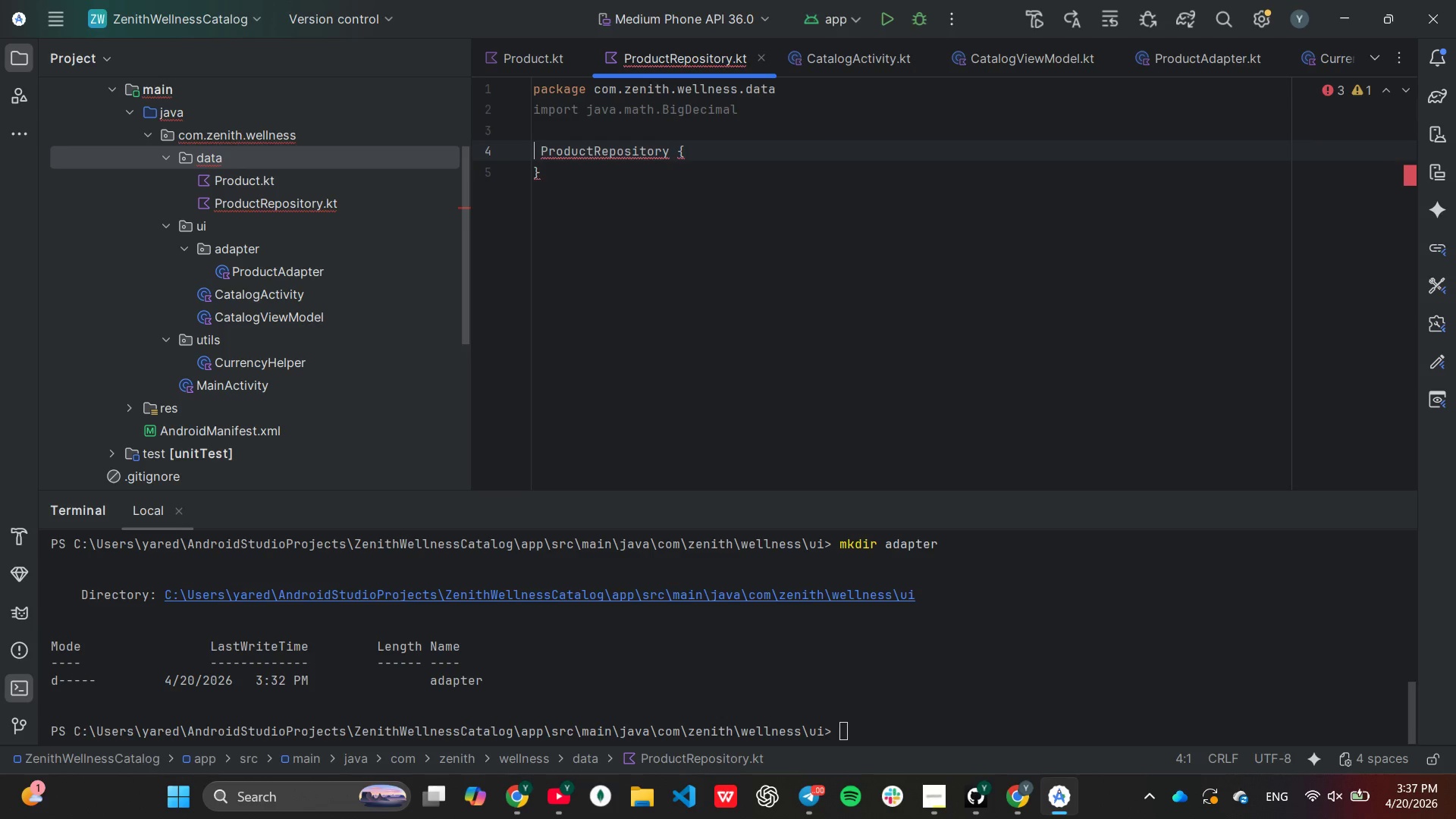 
type(ob)
 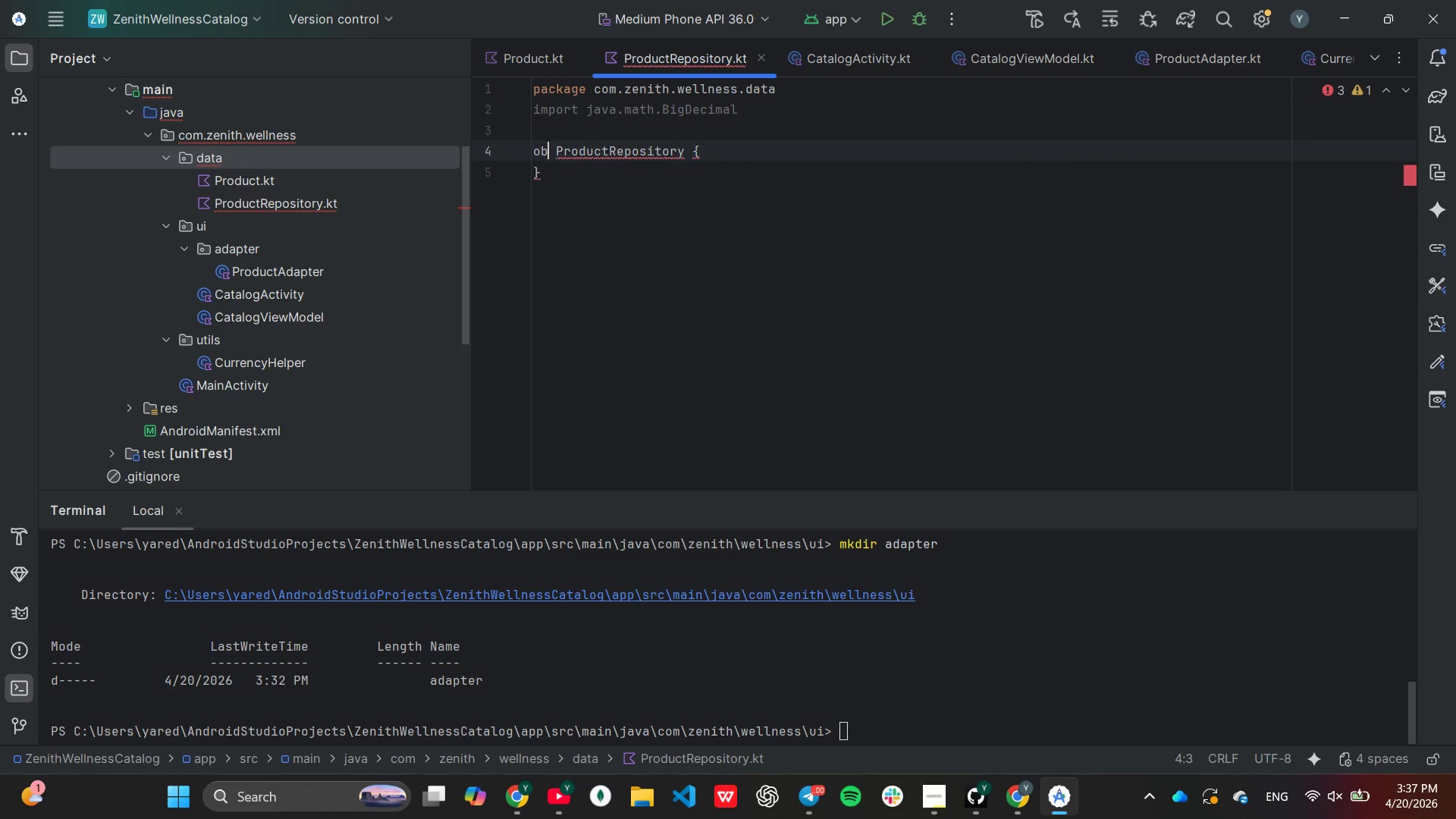 
key(Enter)
 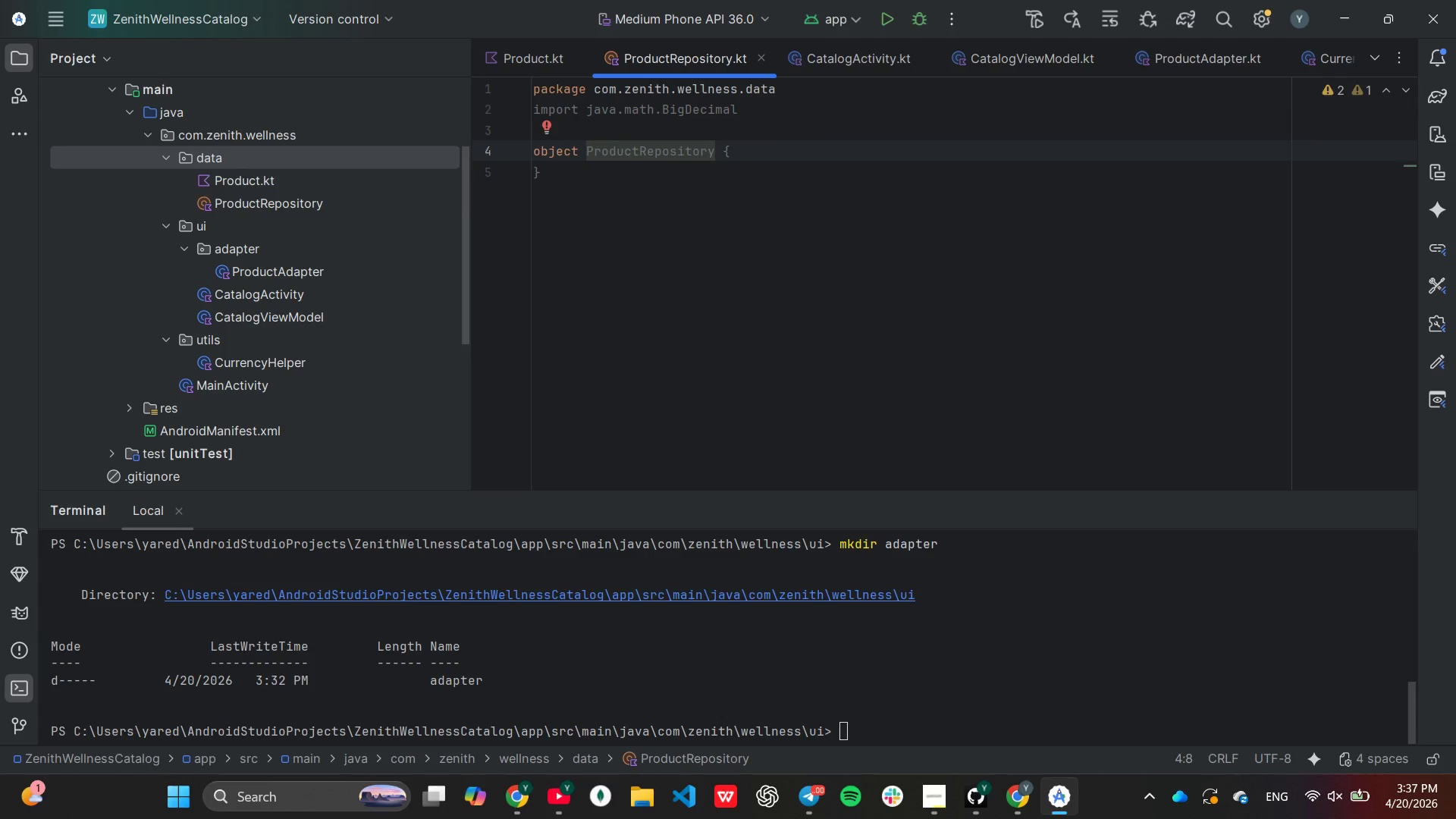 
key(End)
 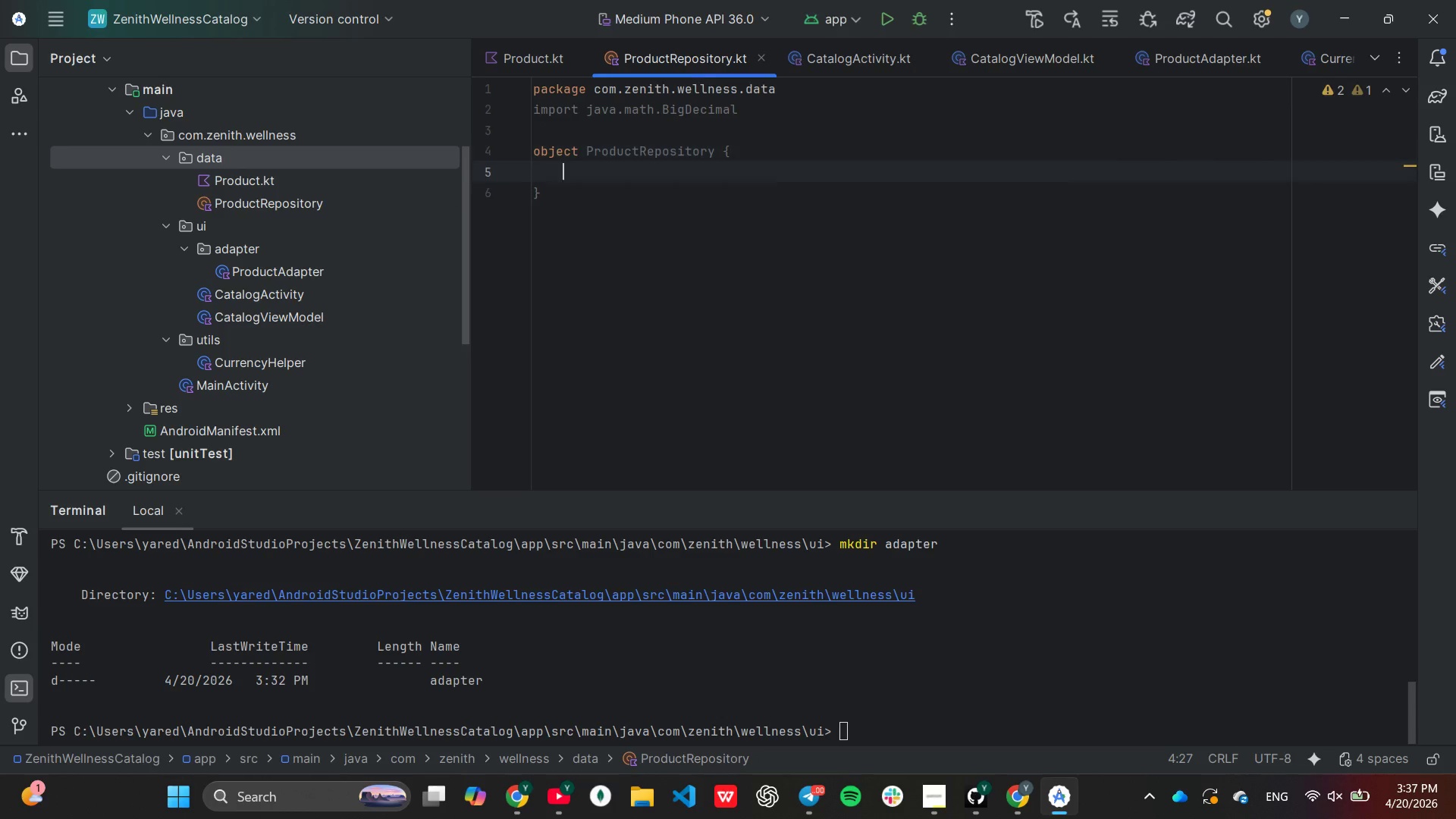 
key(Enter)
 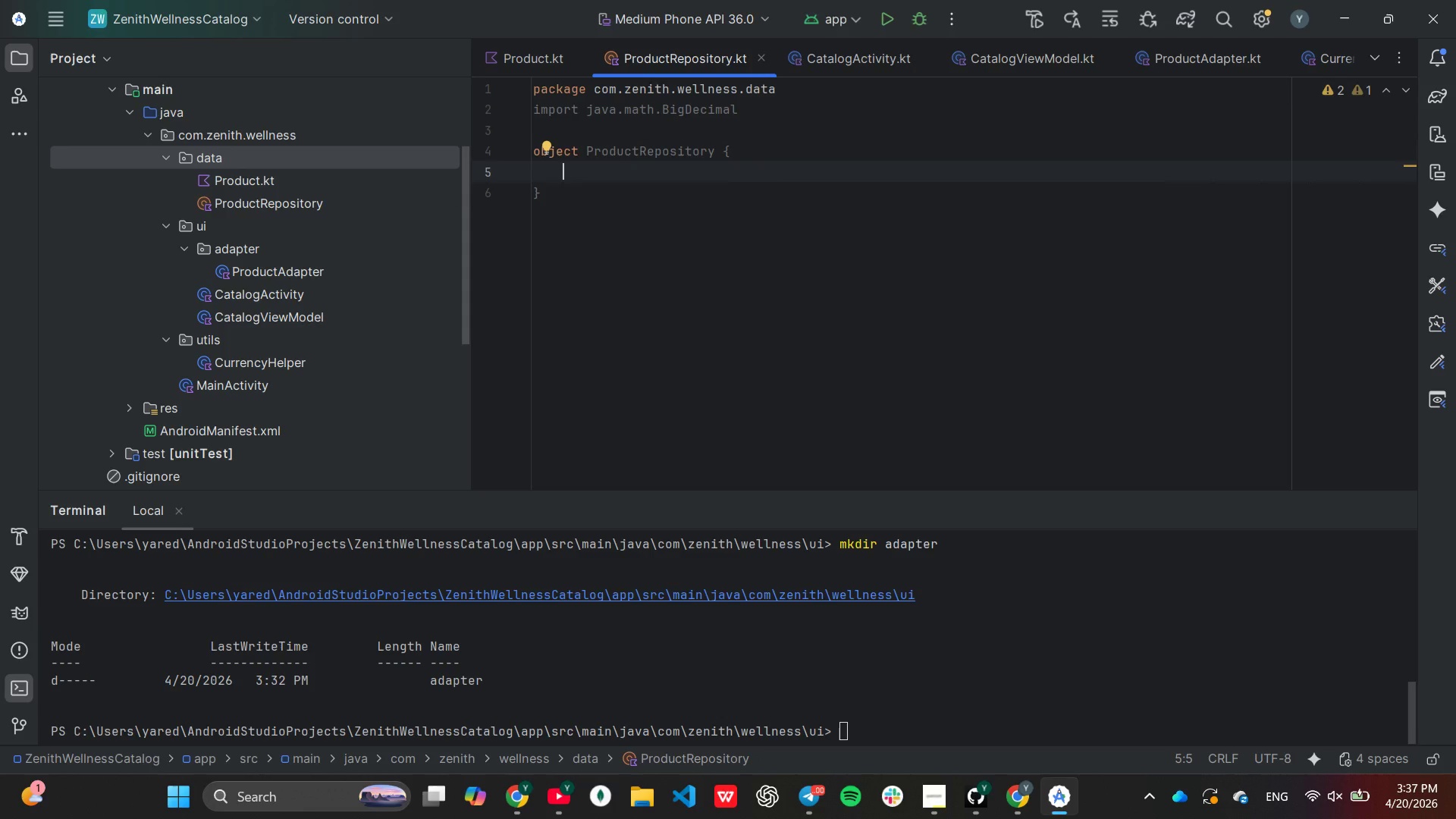 
type(val produ)
 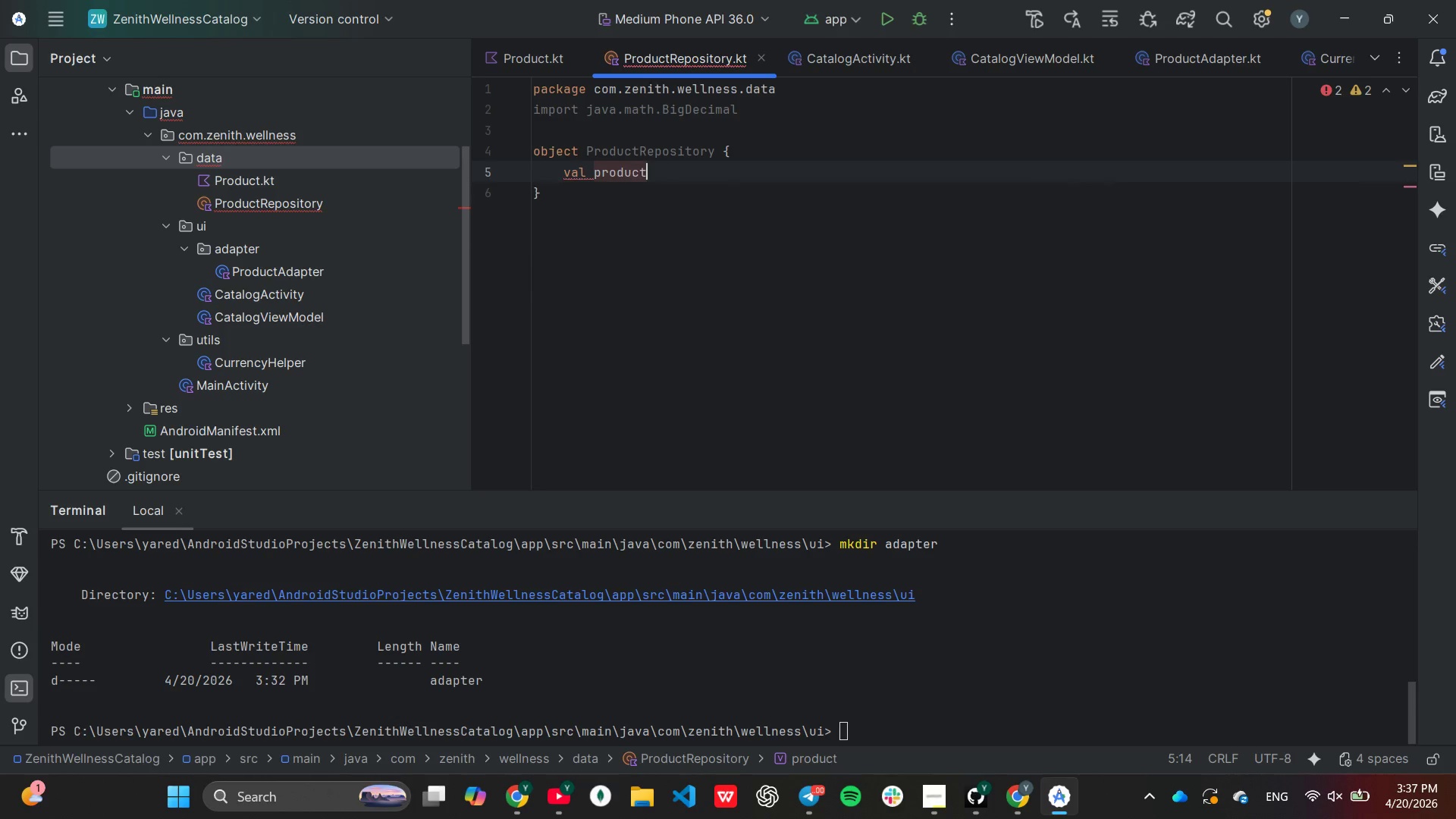 
key(Enter)
 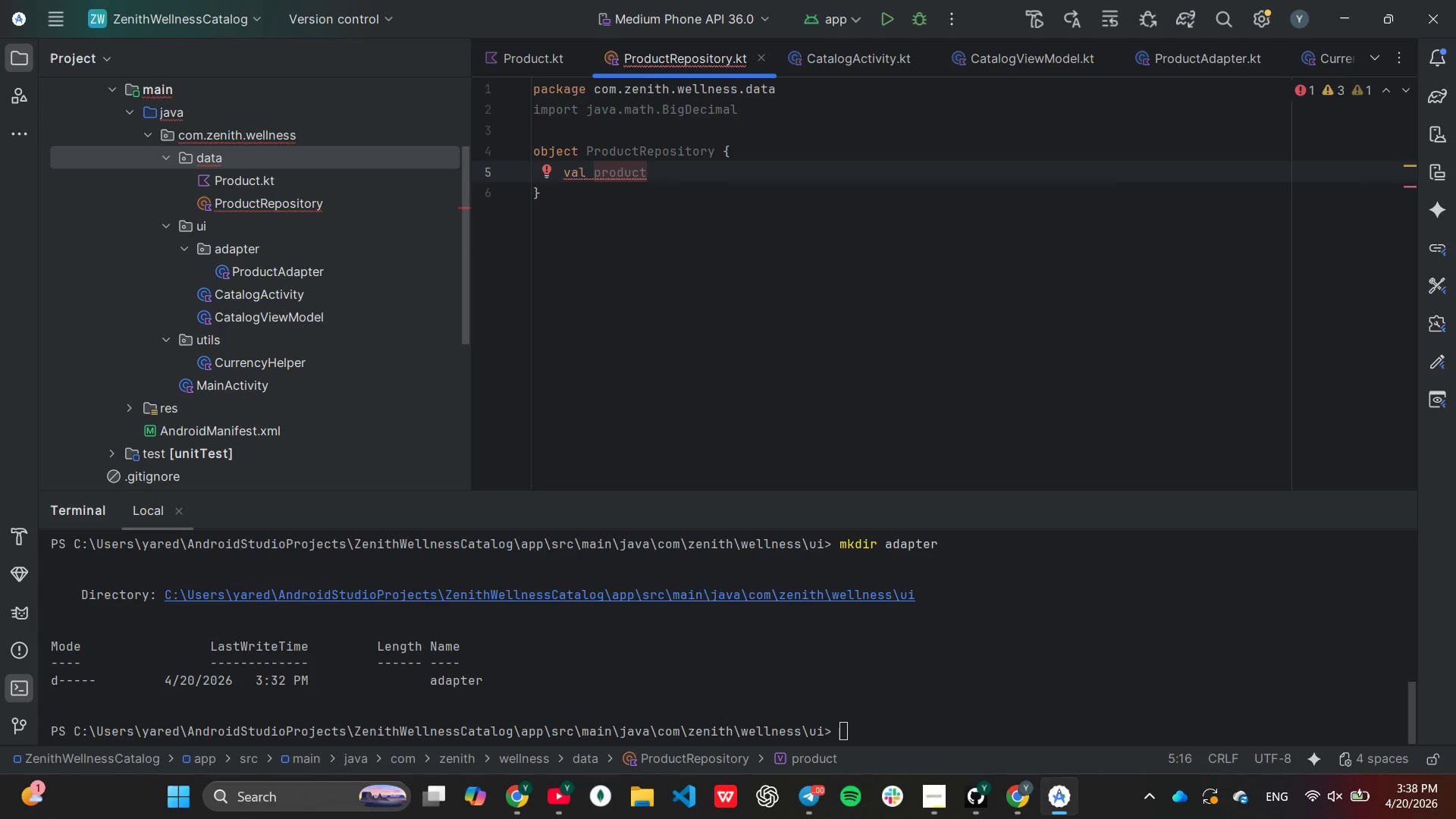 
type(s = lis)
 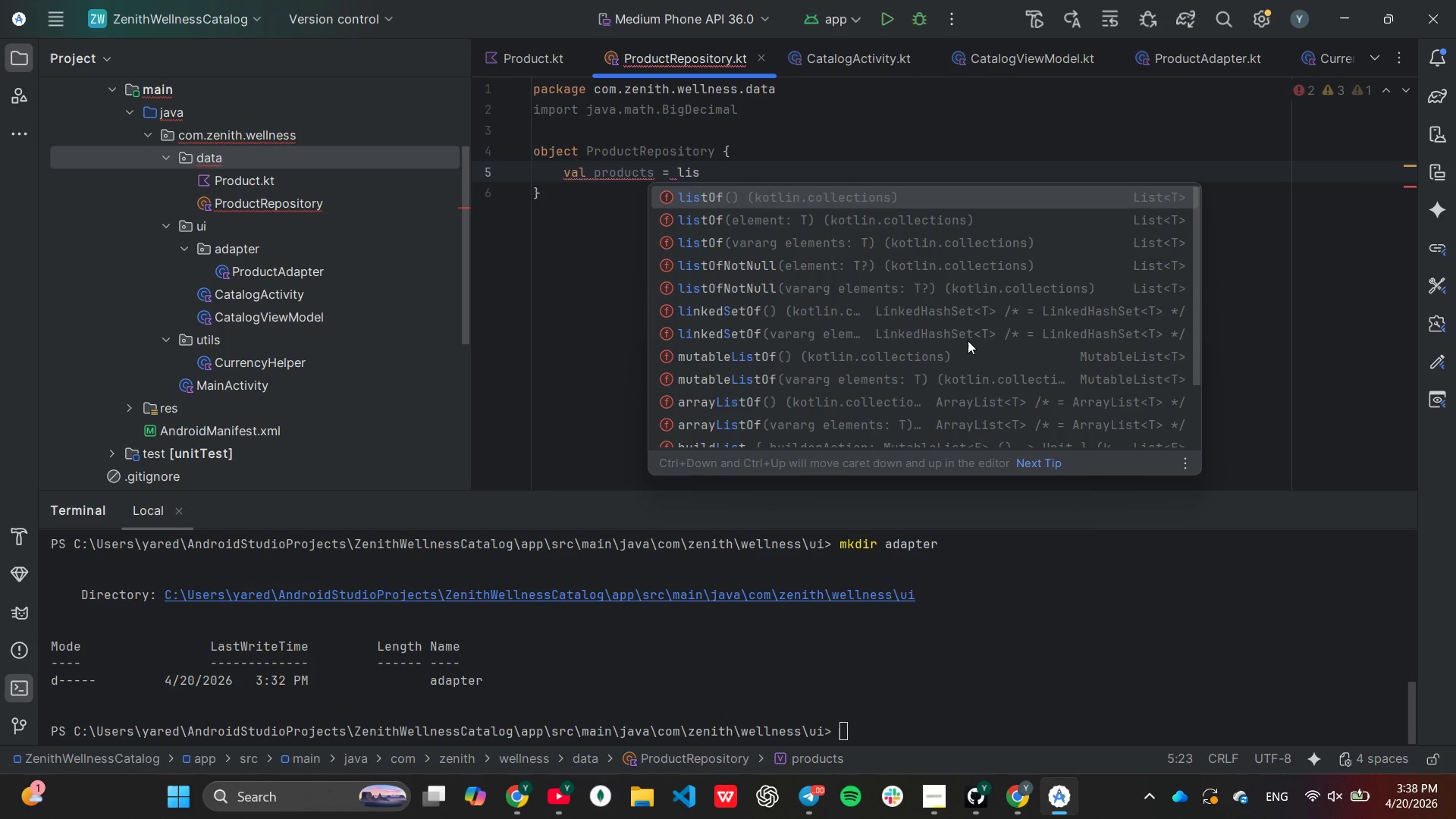 
key(Enter)
 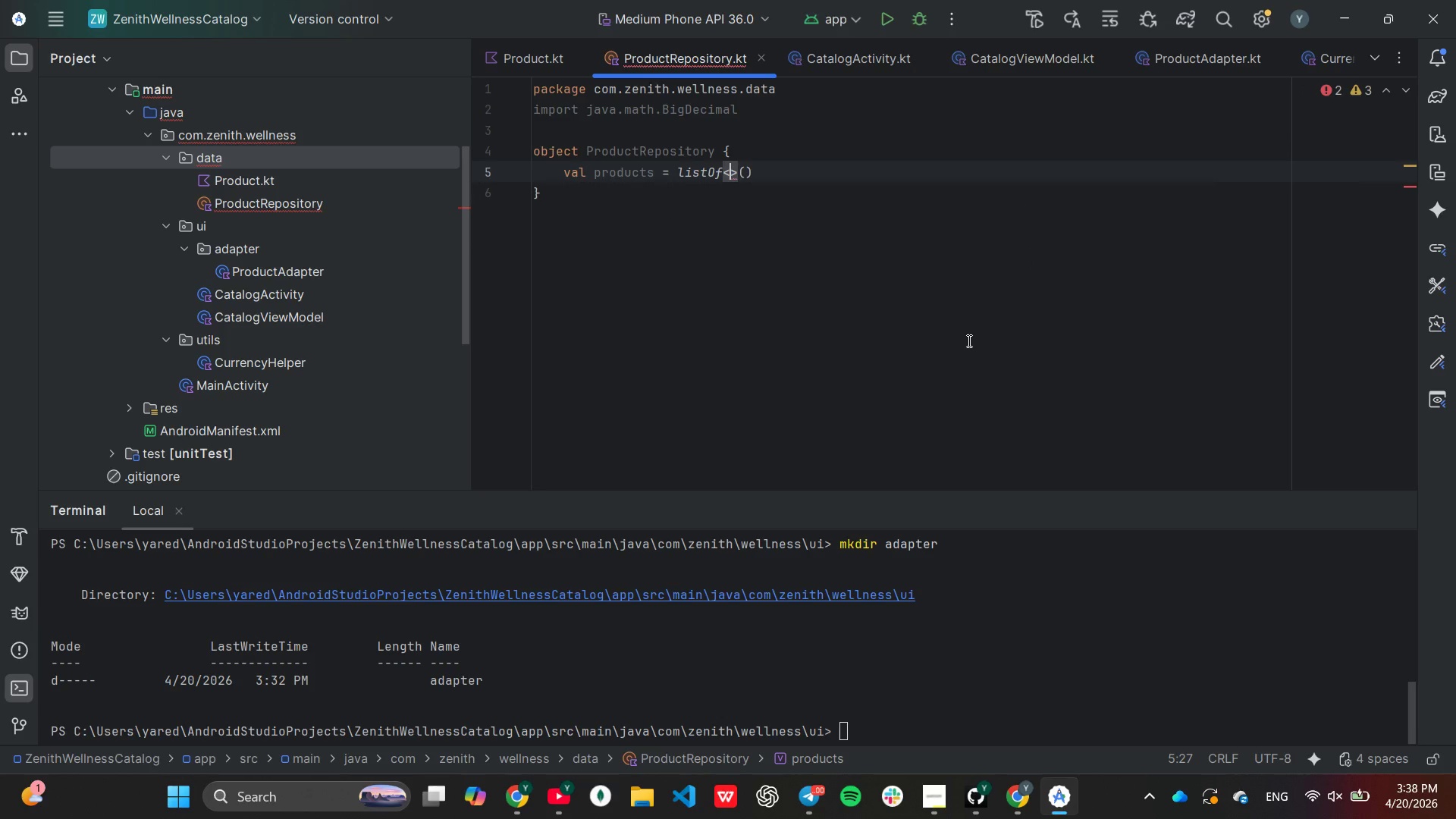 
key(Backspace)
 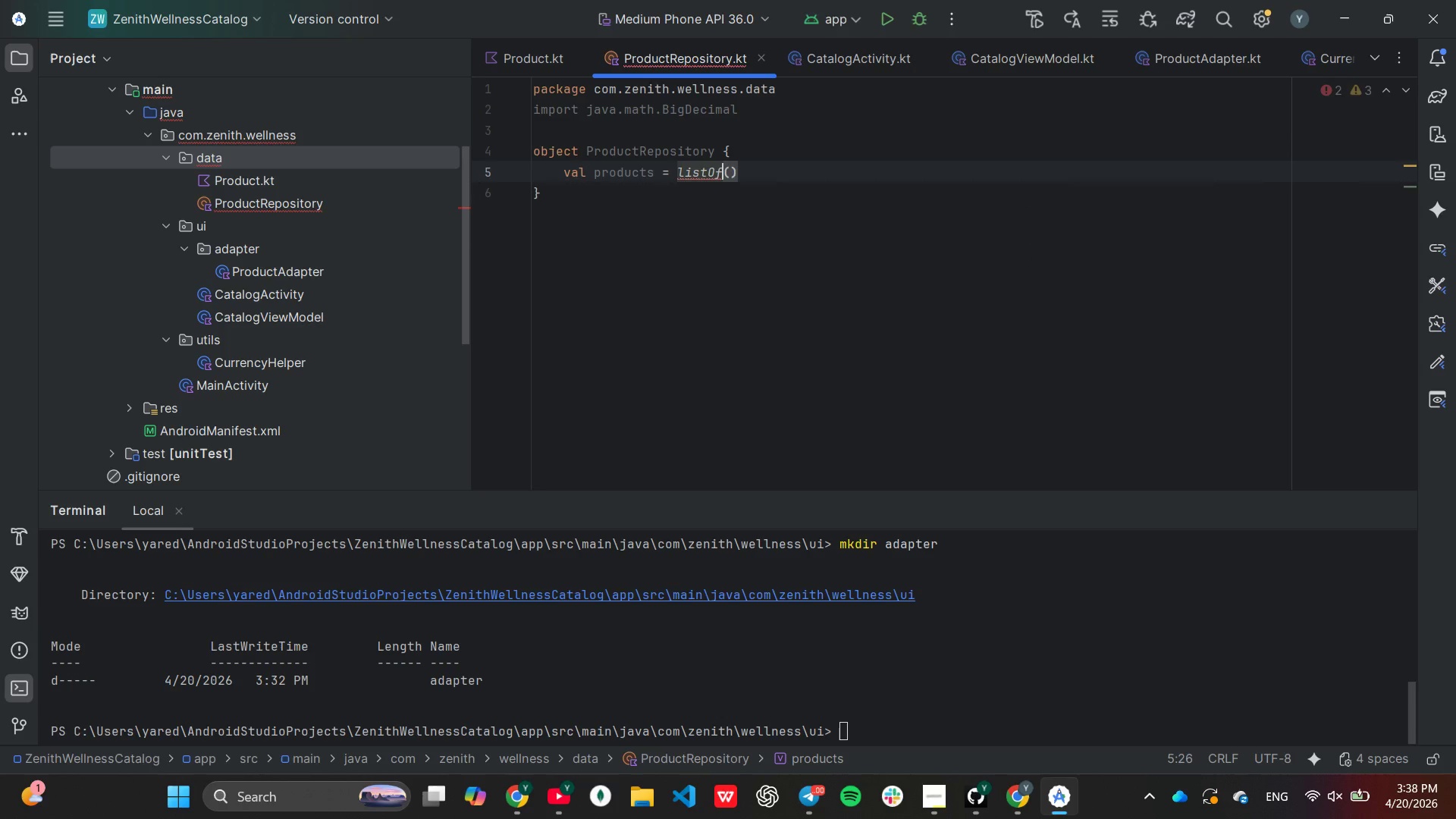 
key(ArrowRight)
 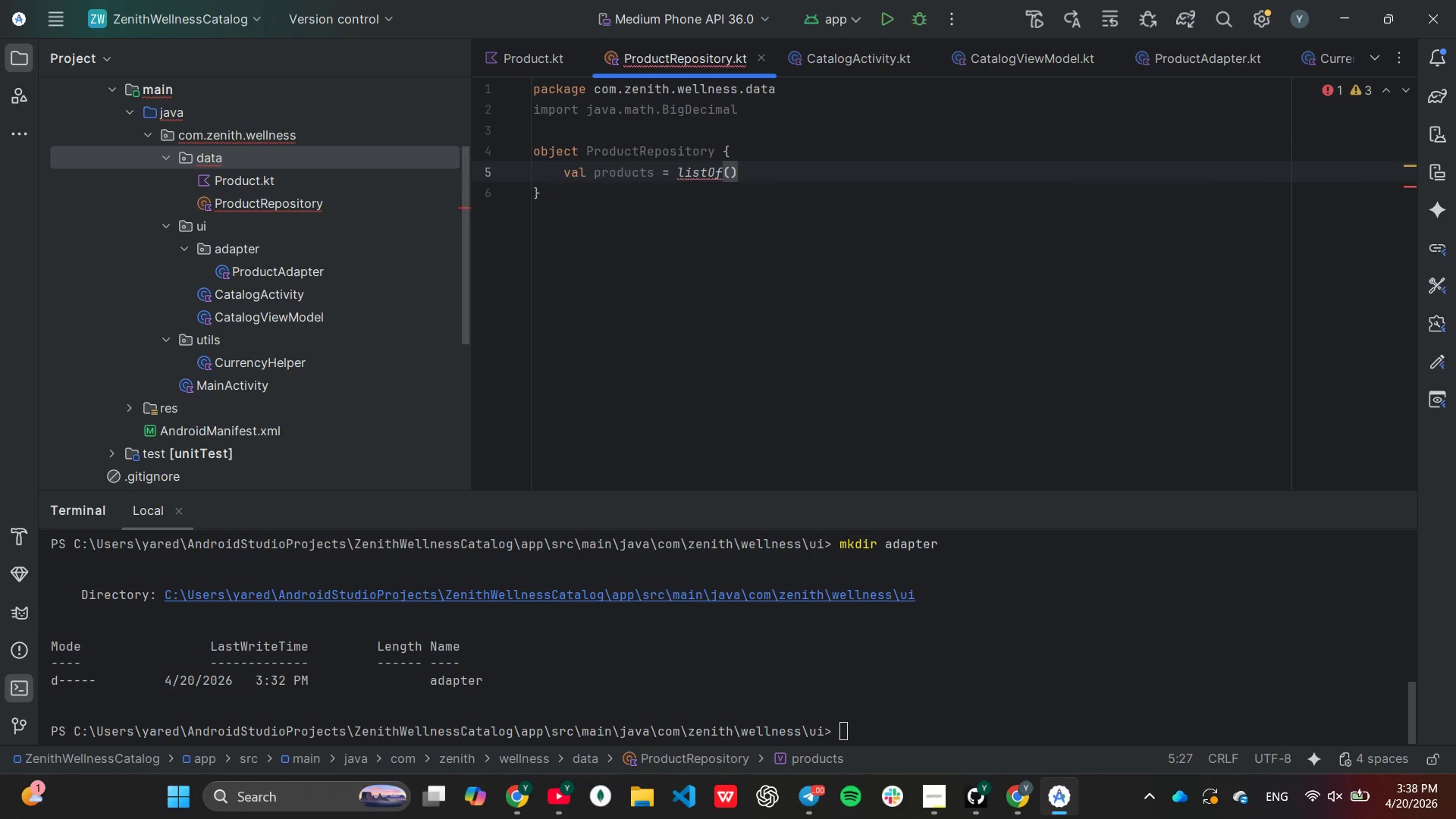 
key(Enter)
 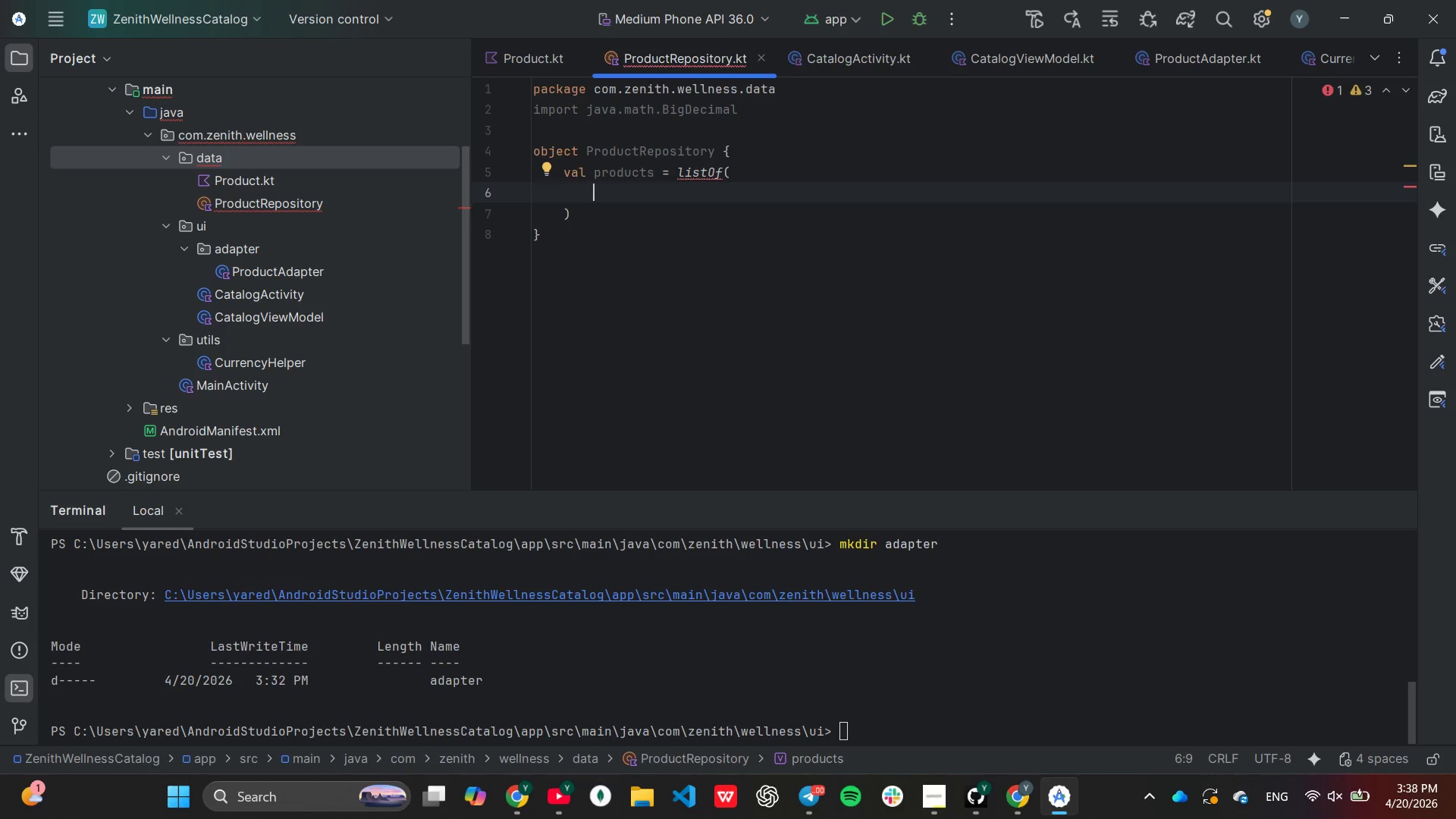 
type(product(1, "Cer)
 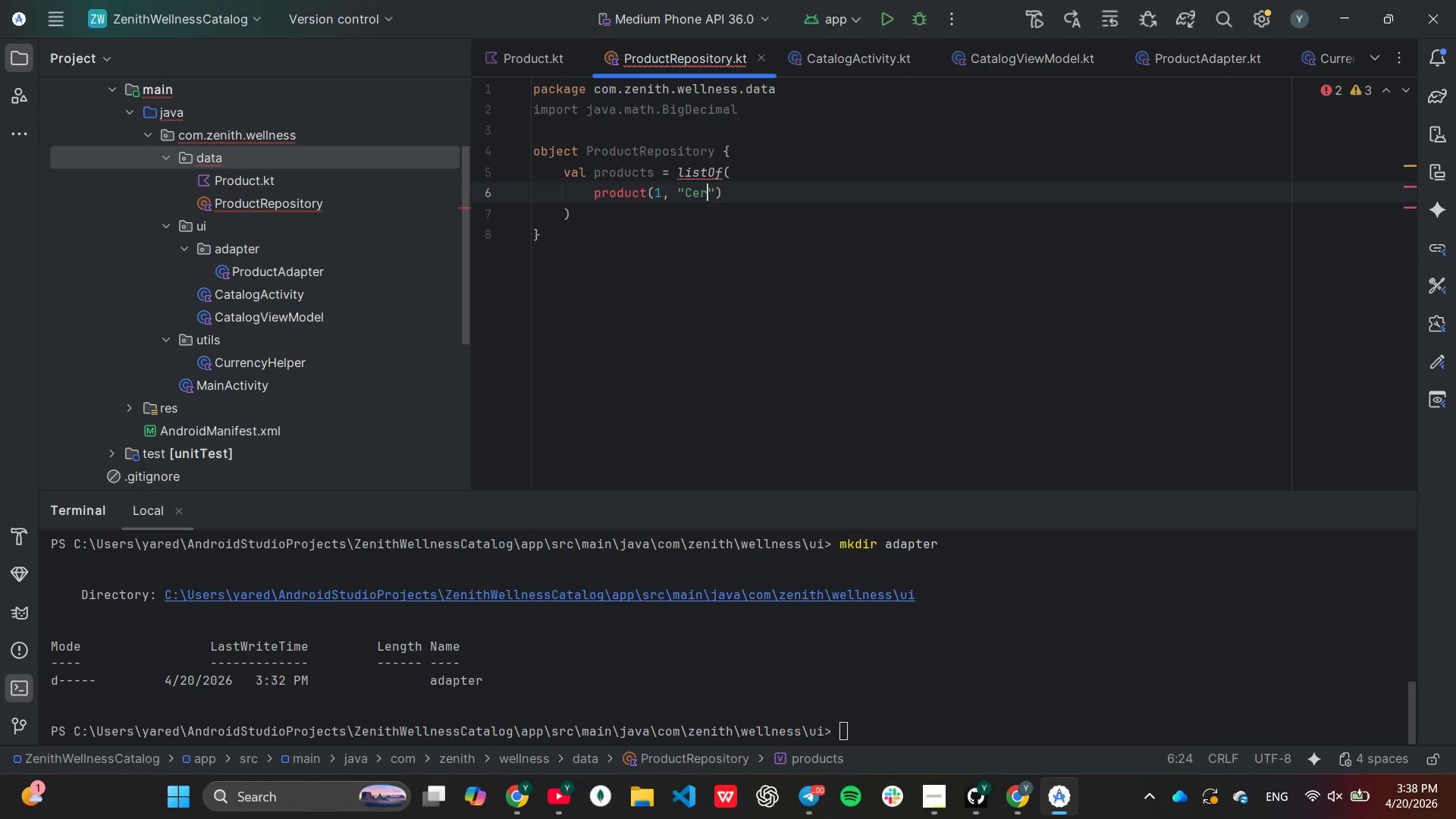 
type(vical Pillow)
 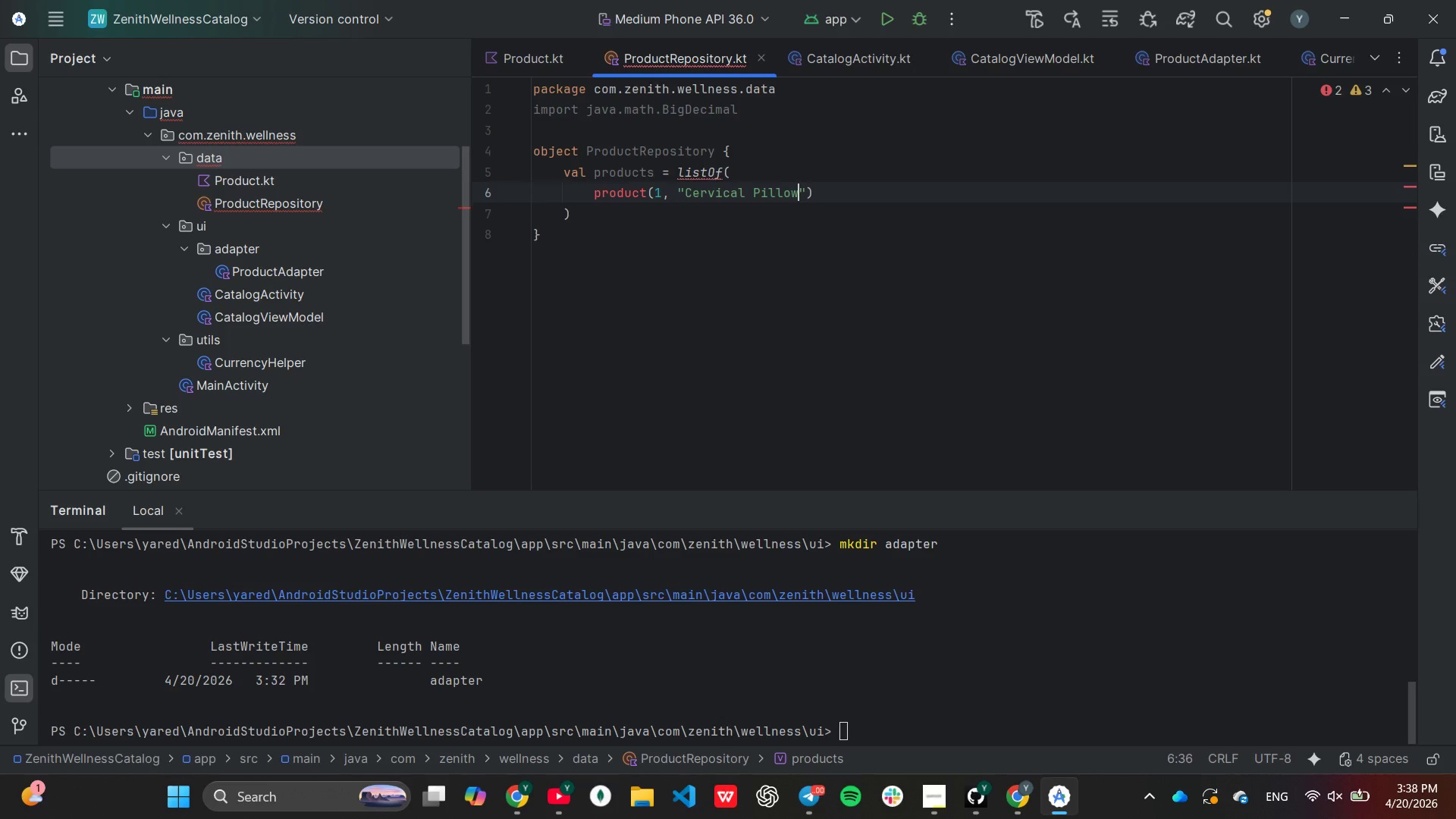 
key(ArrowRight)
 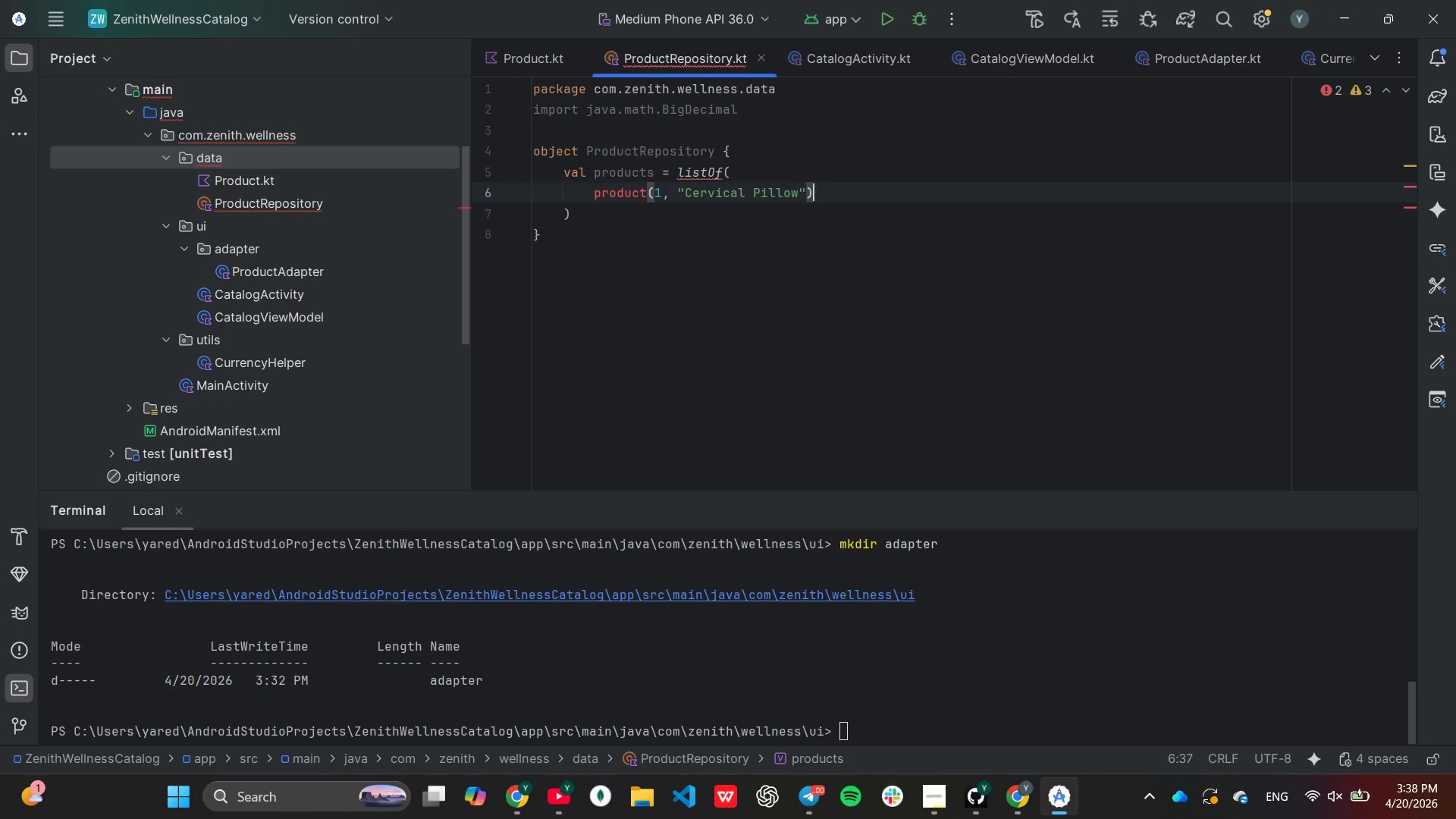 
key(ArrowRight)
 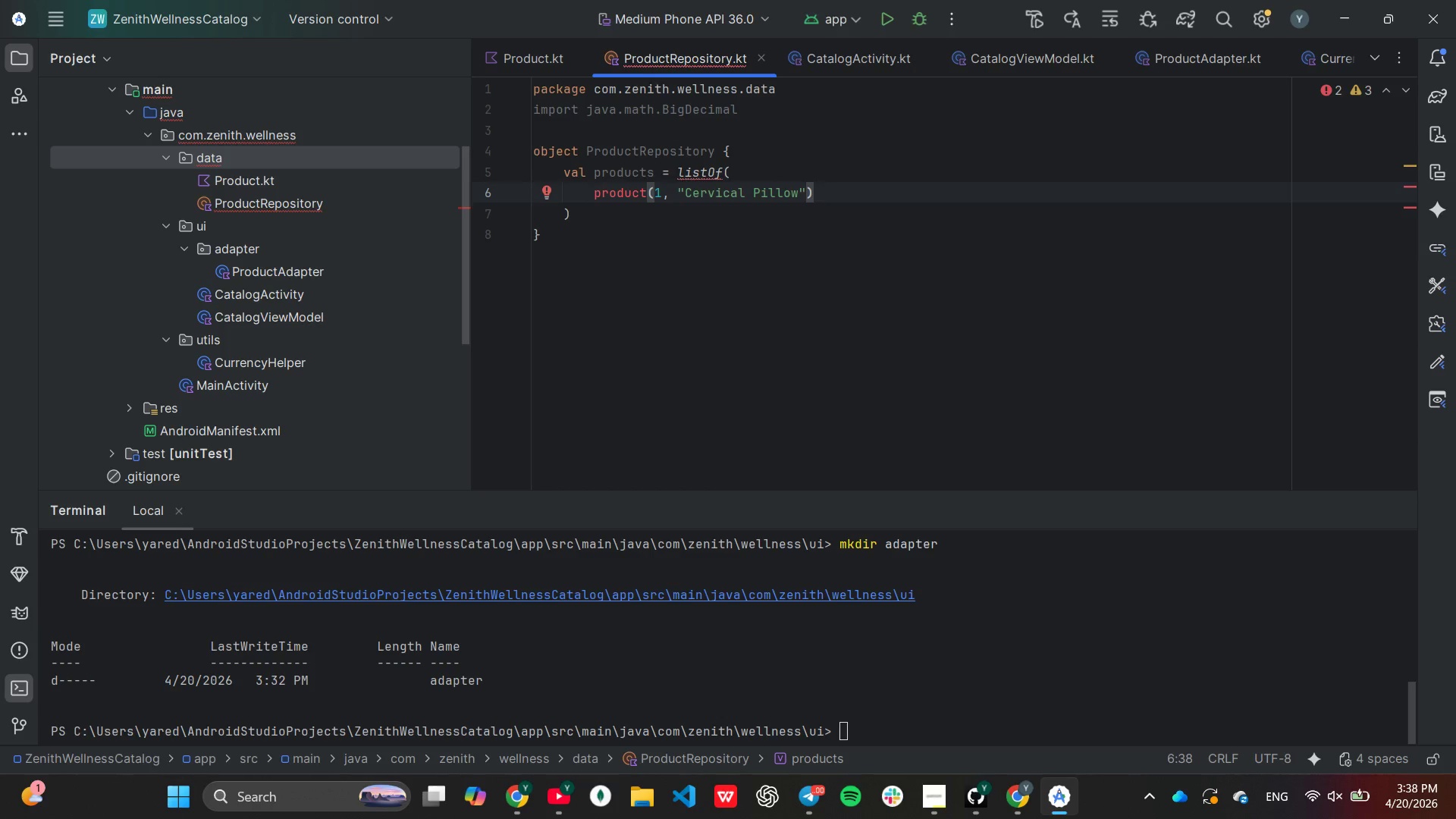 
key(ArrowLeft)
 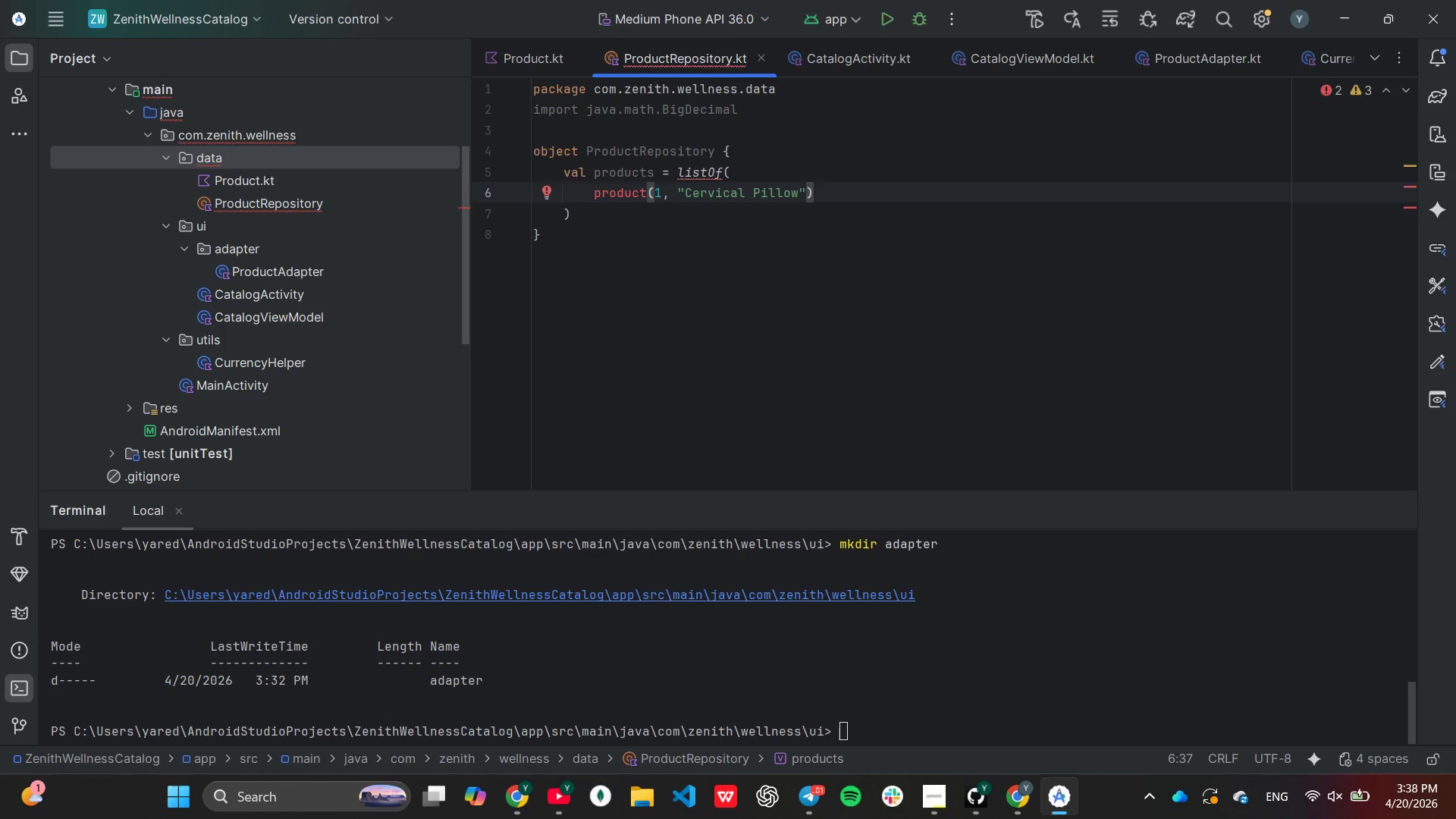 
key(Comma)
 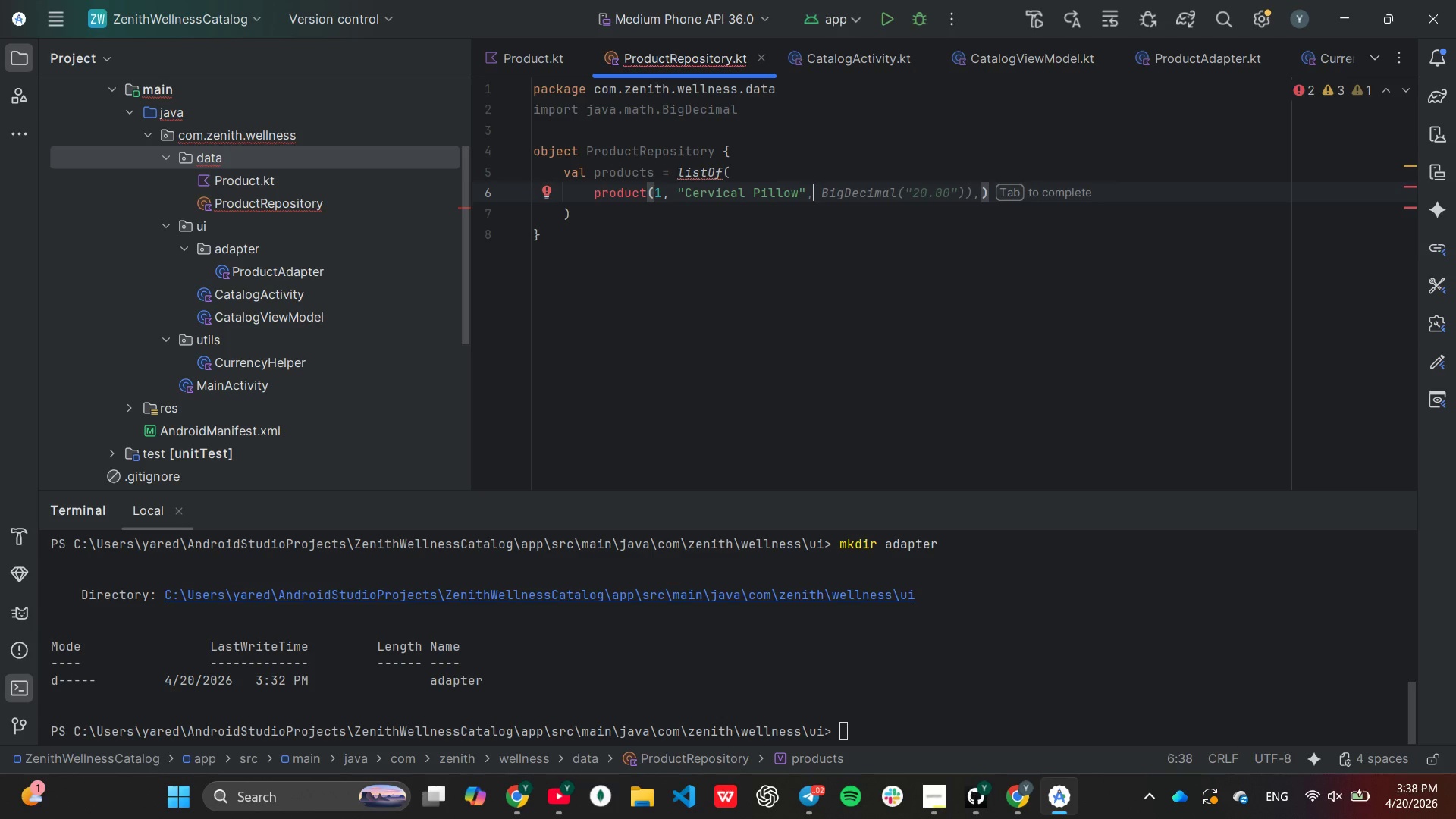 
wait(6.27)
 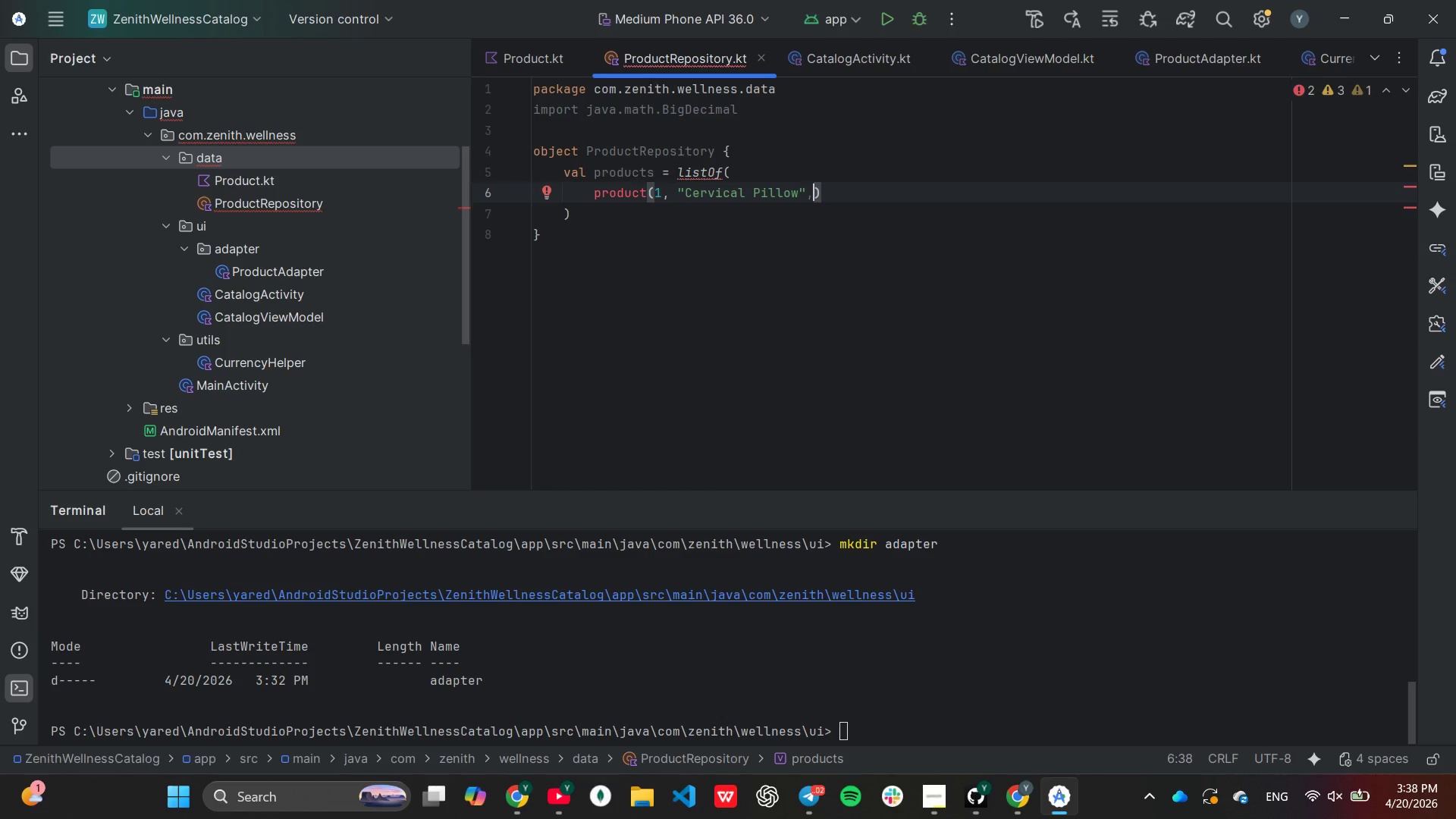 
key(Tab)
 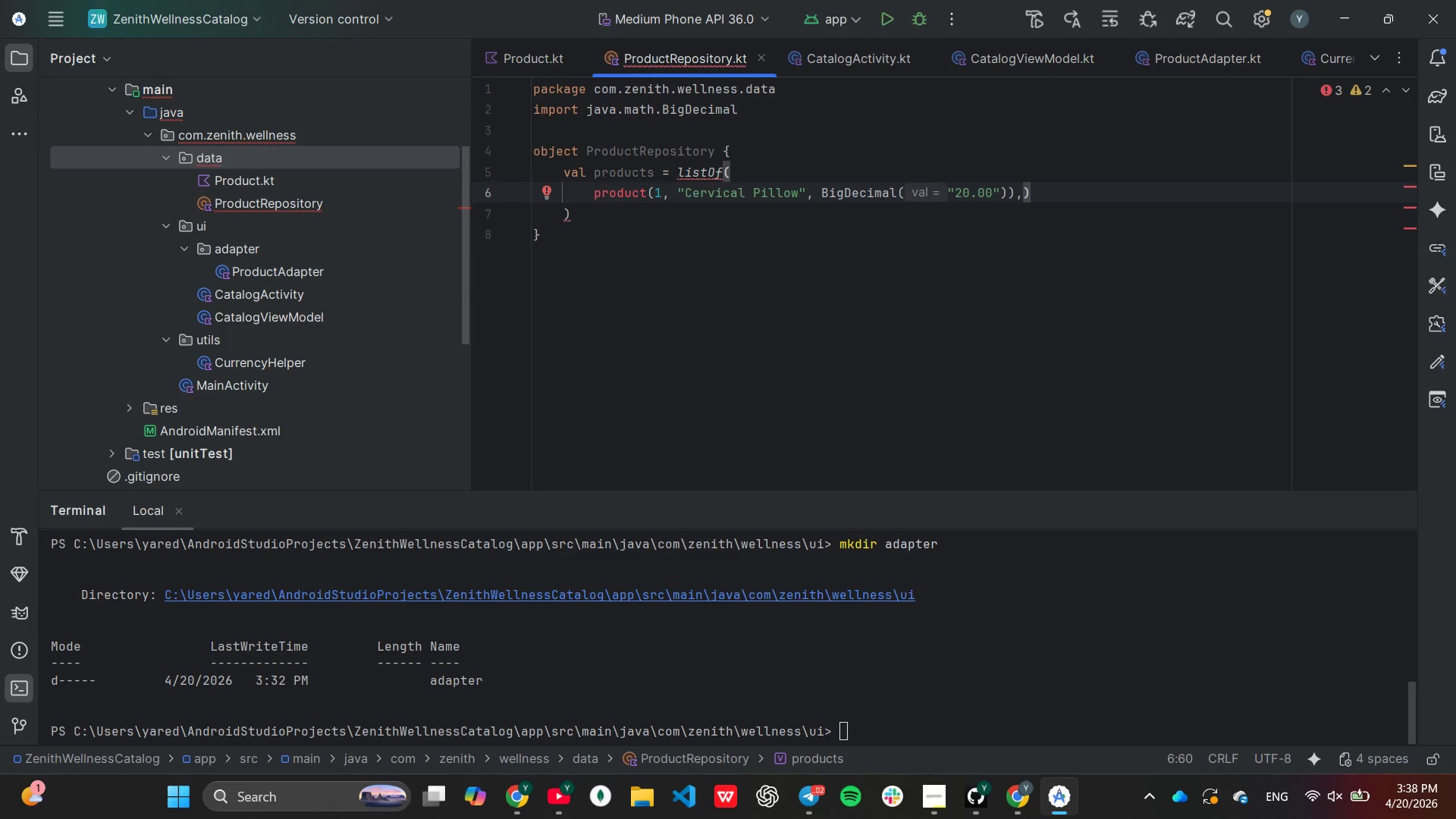 
key(ArrowLeft)
 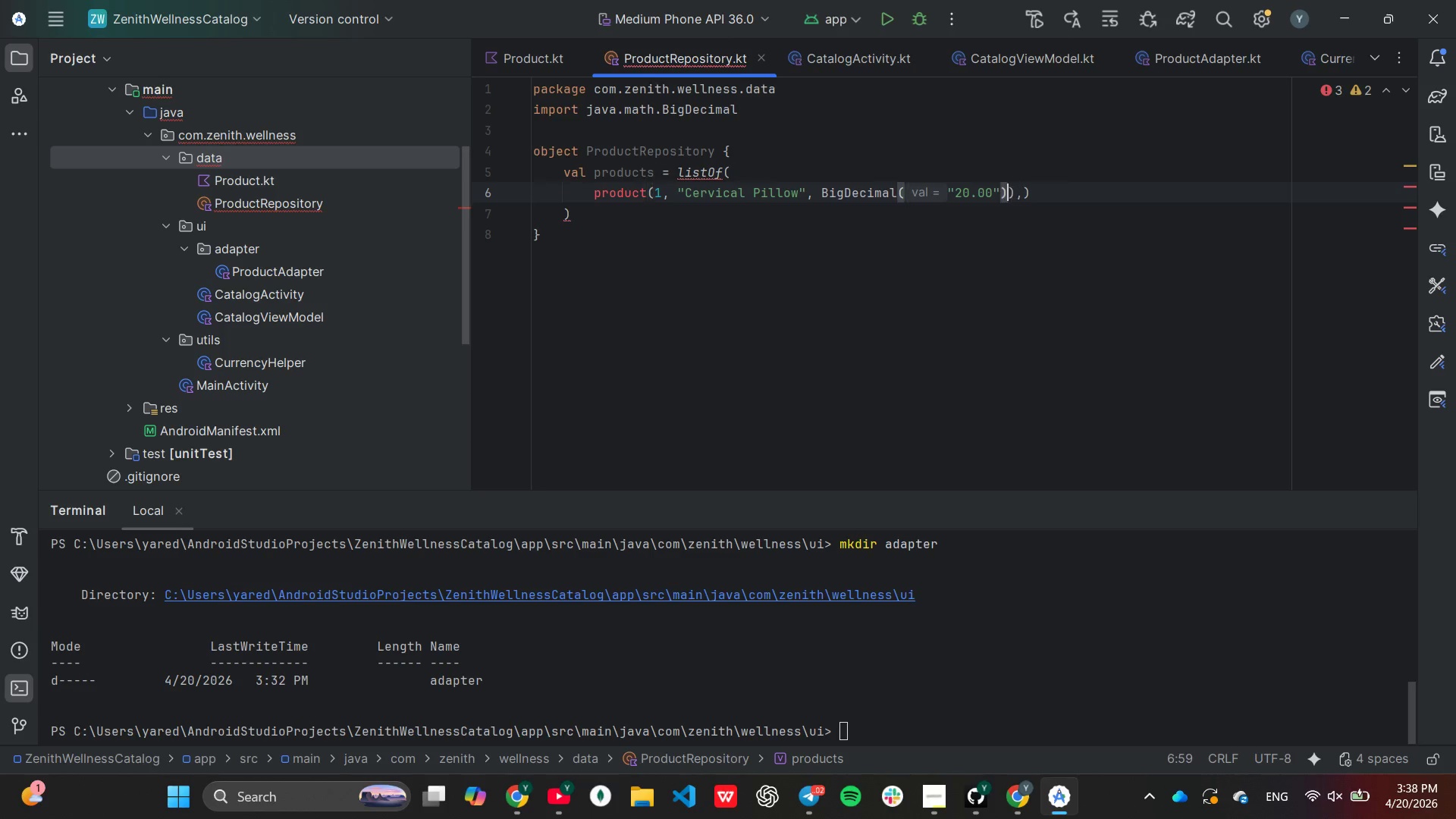 
key(ArrowLeft)
 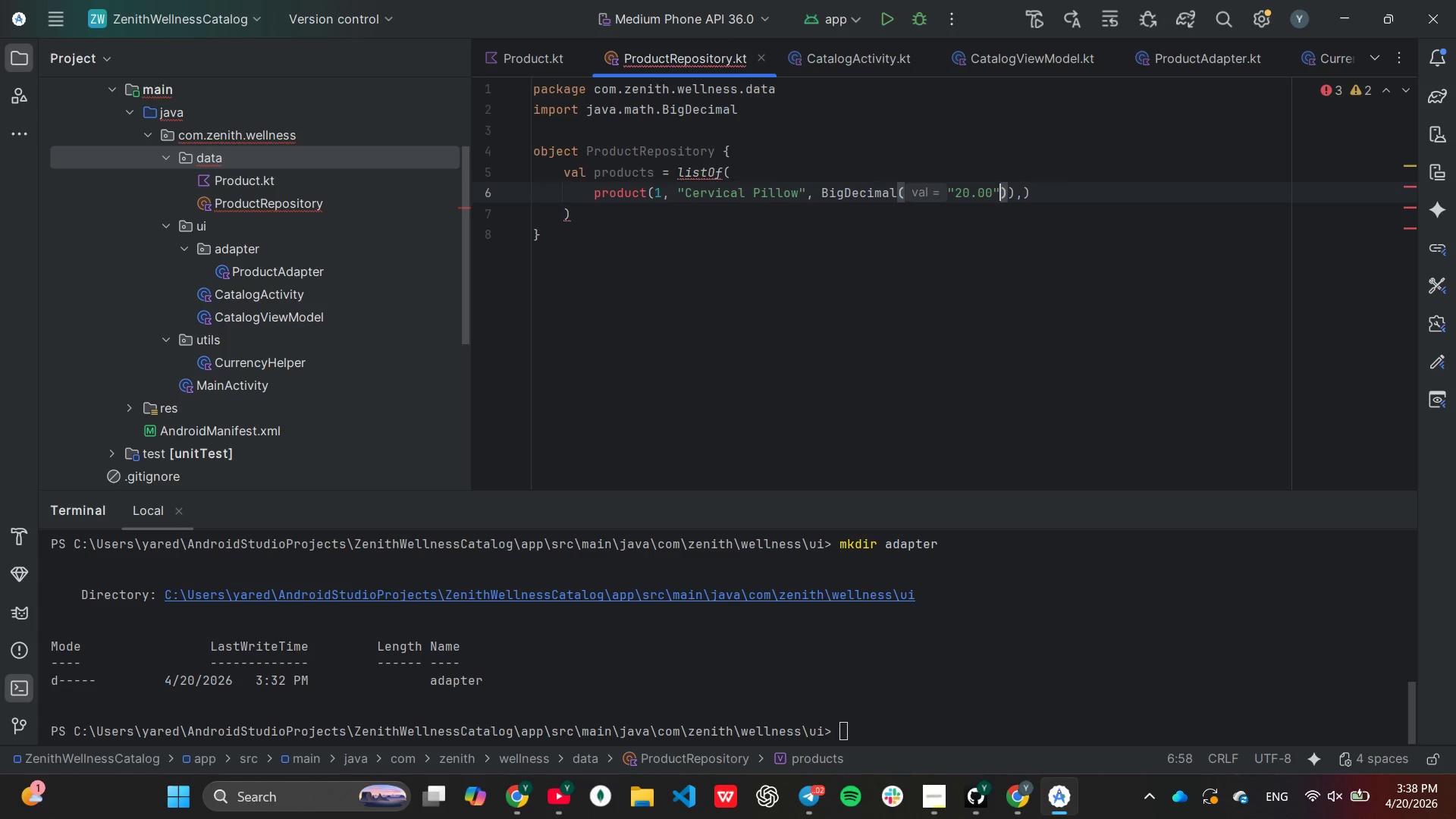 
key(ArrowLeft)
 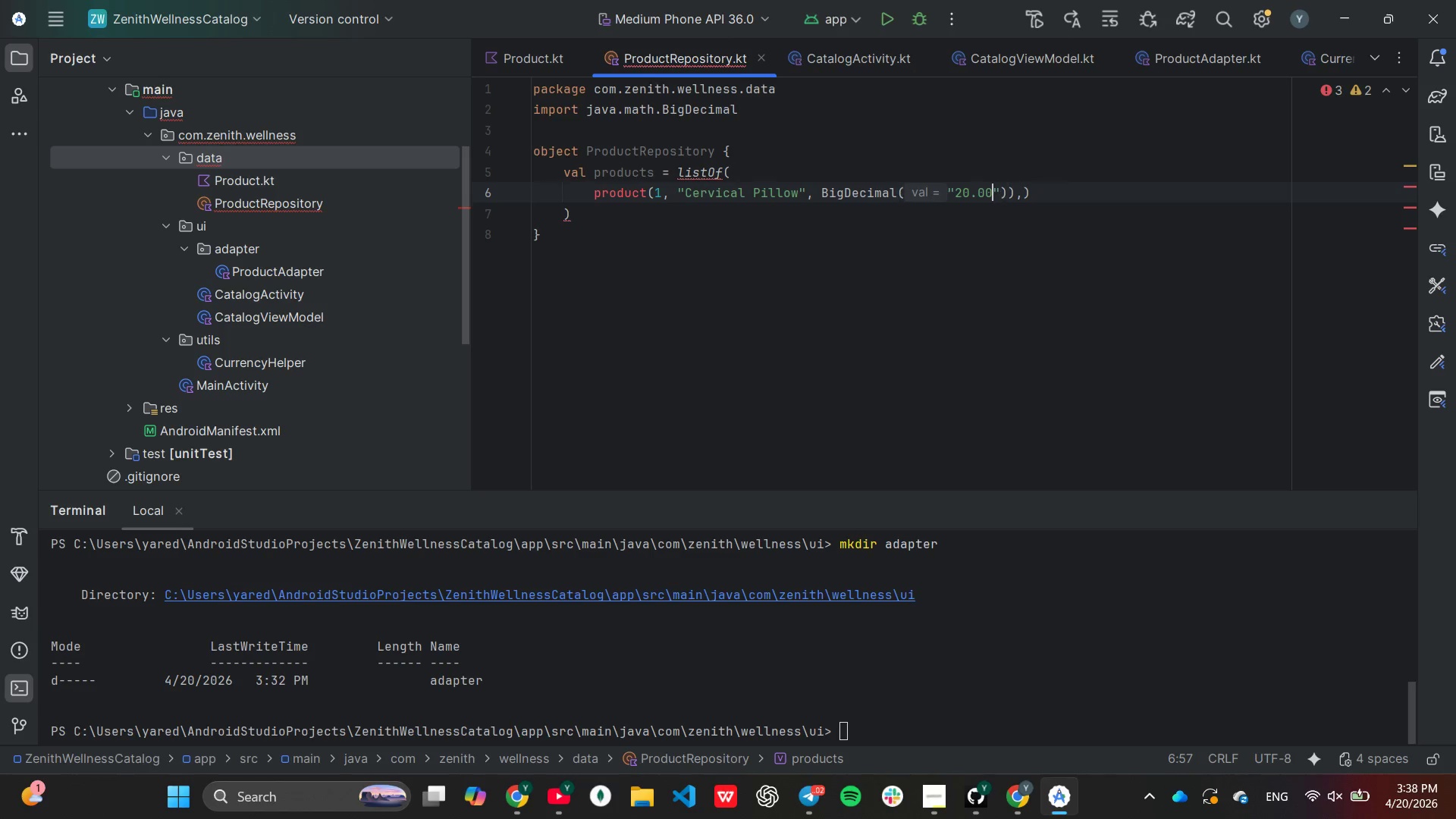 
key(ArrowLeft)
 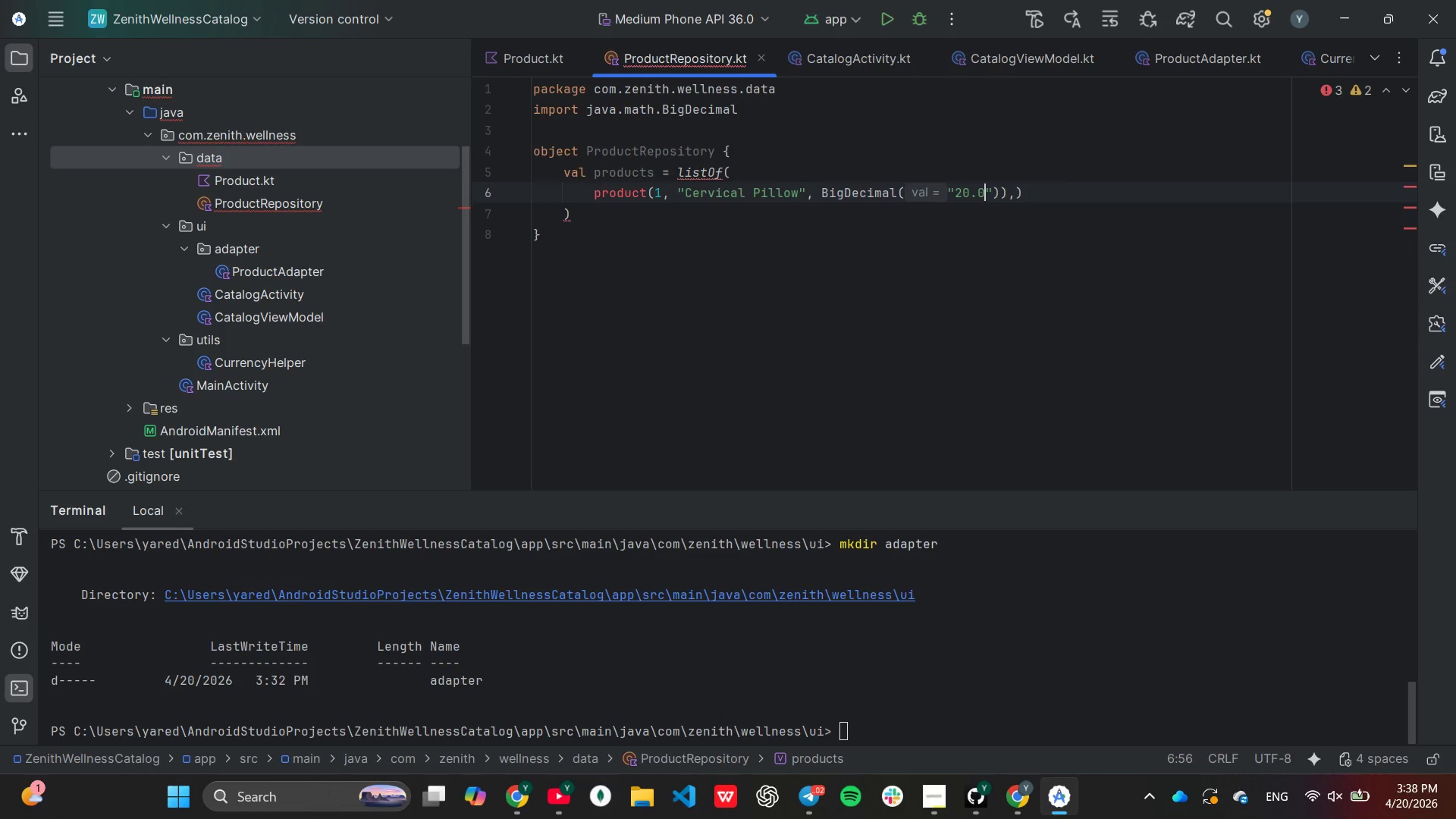 
key(Backspace)
key(Backspace)
key(Backspace)
key(Backspace)
key(Backspace)
type(45.99)
 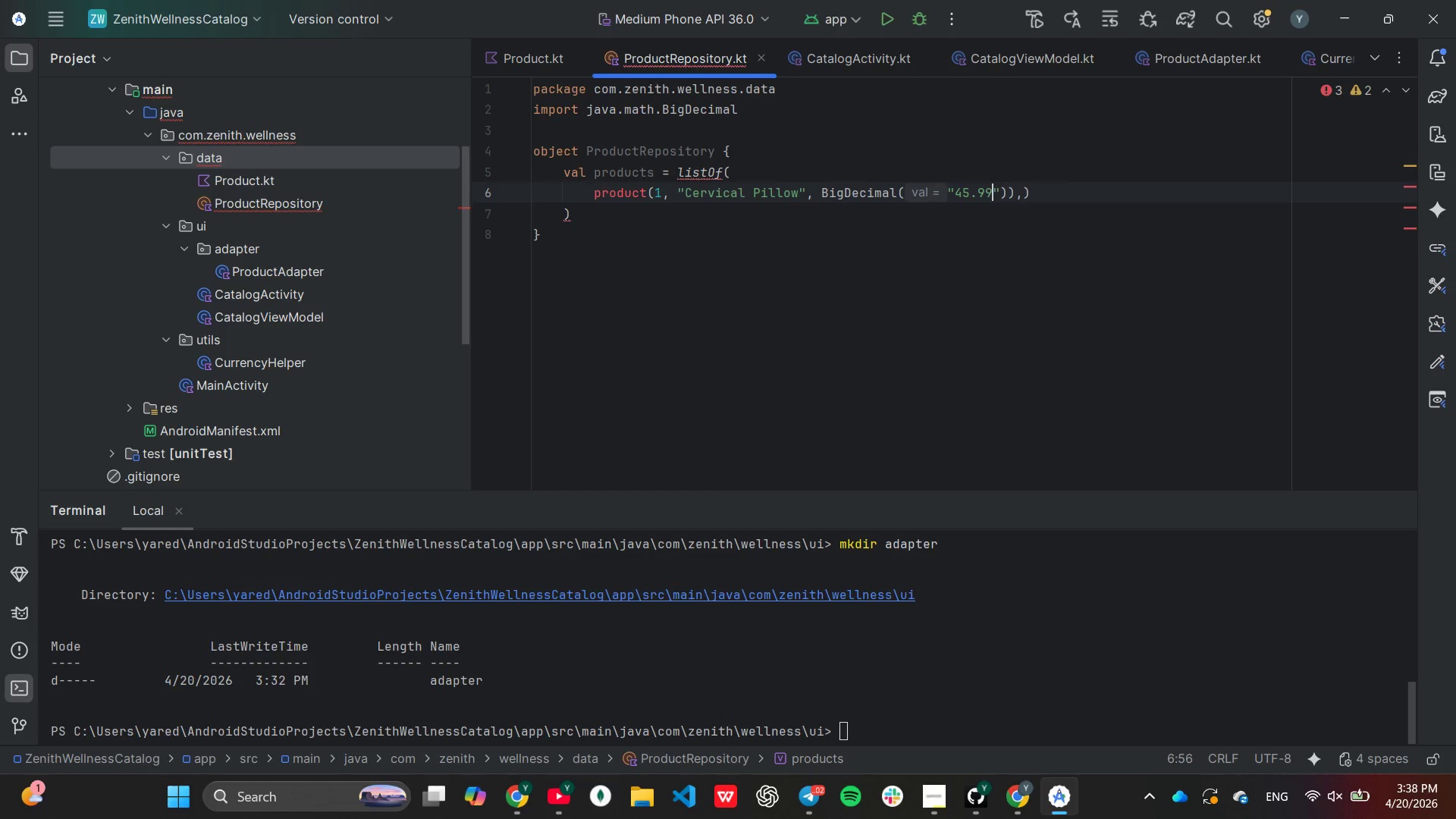 
key(ArrowRight)
 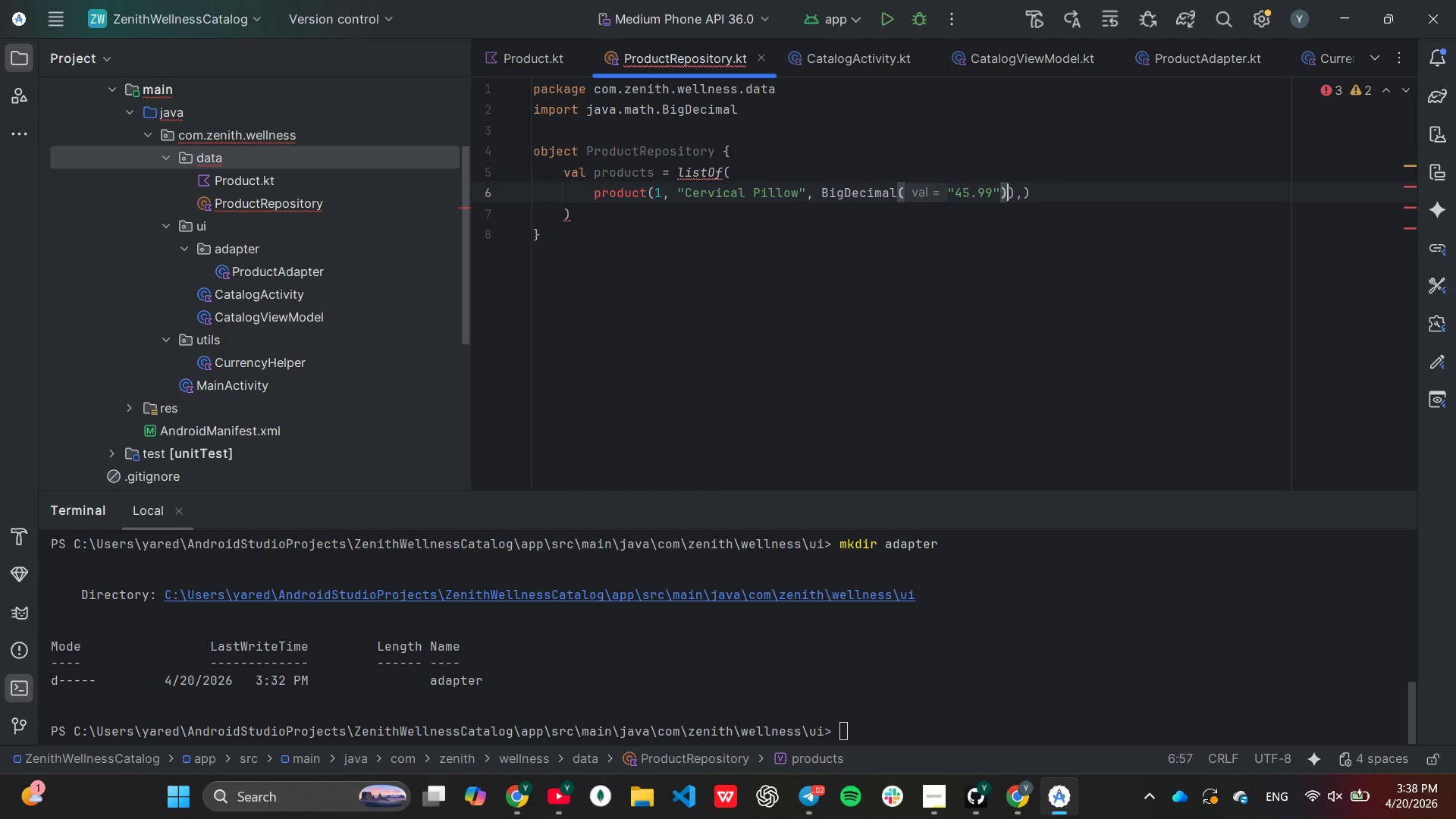 
key(ArrowRight)
 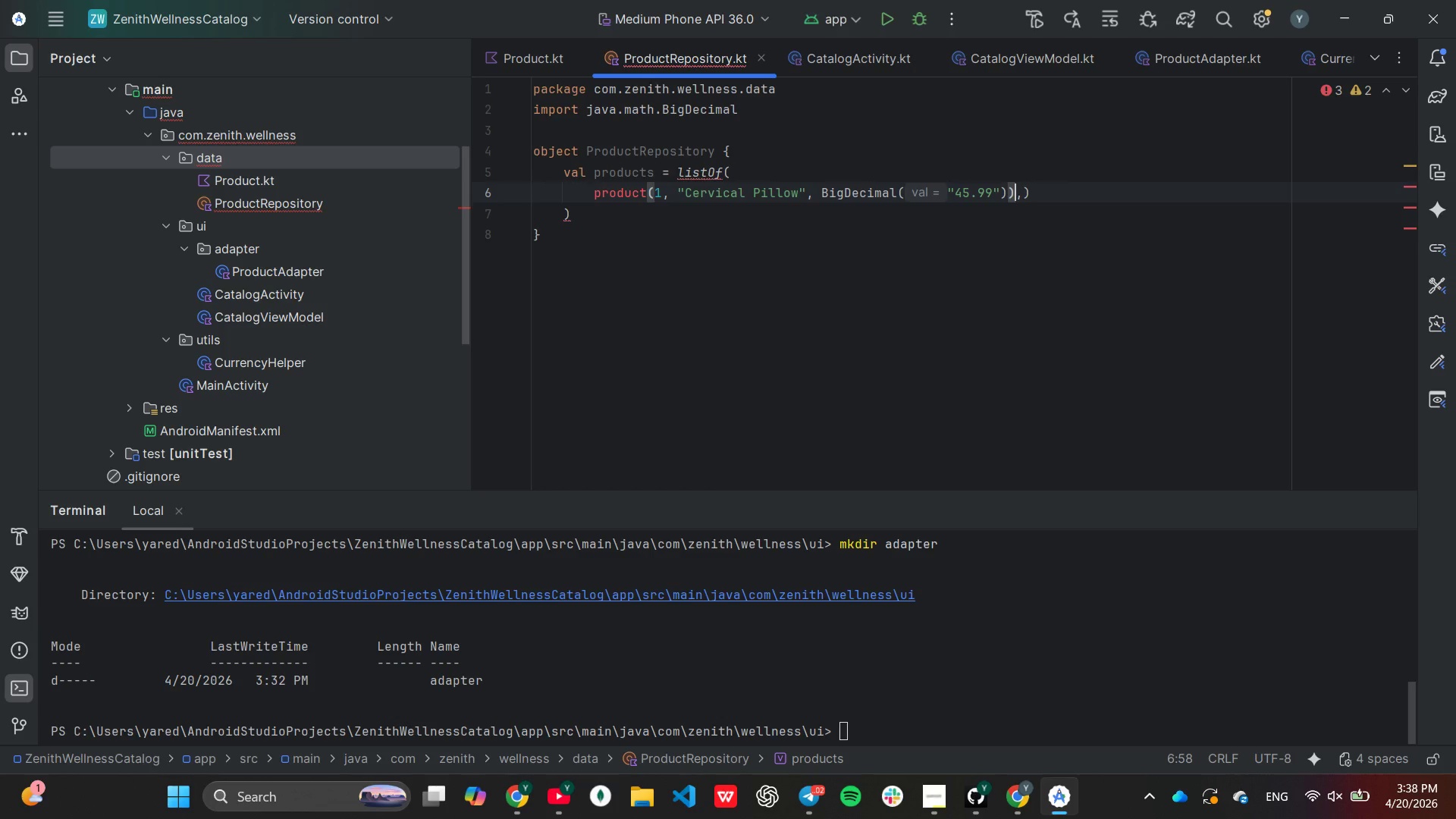 
key(ArrowRight)
 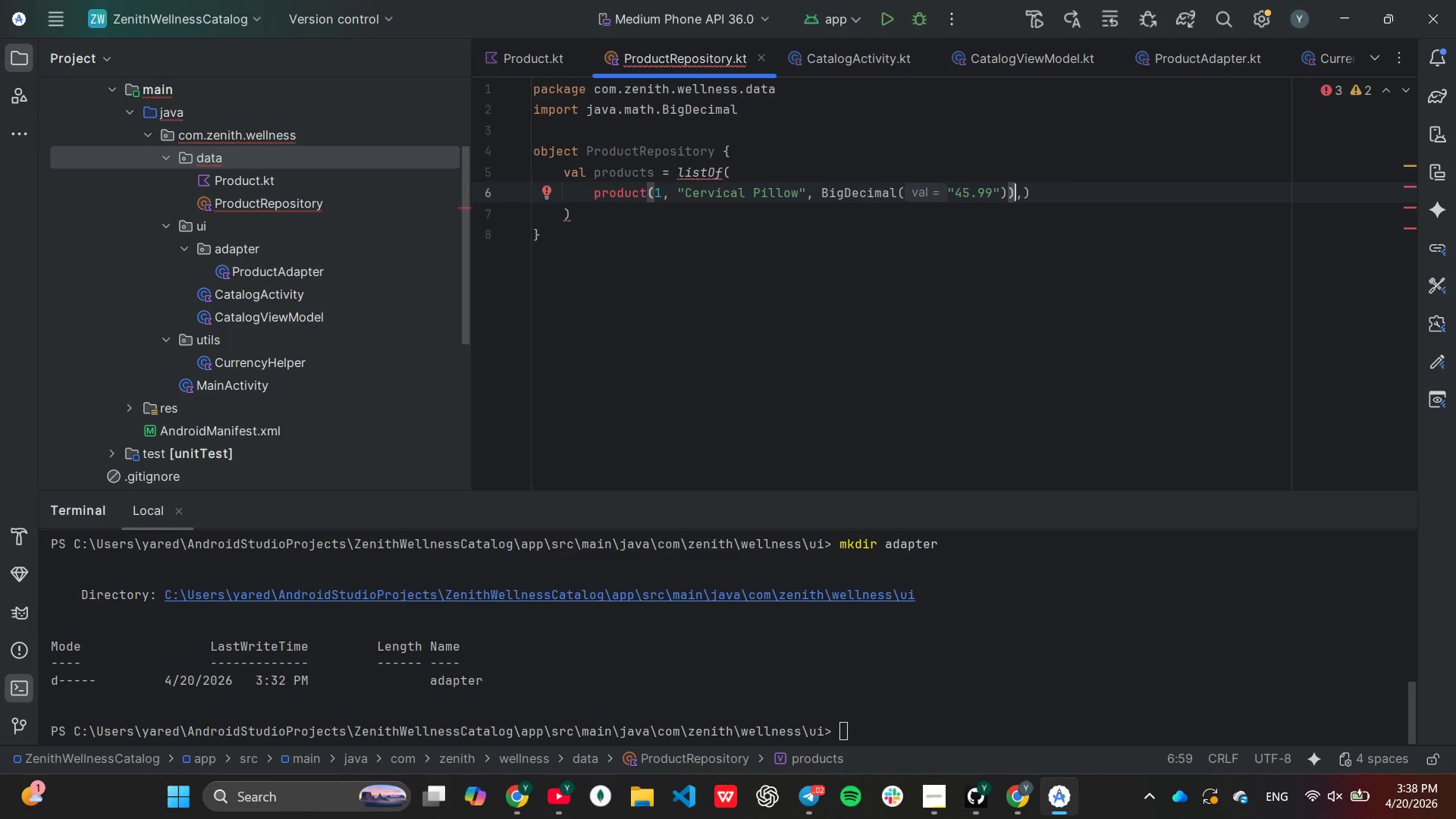 
key(ArrowLeft)
 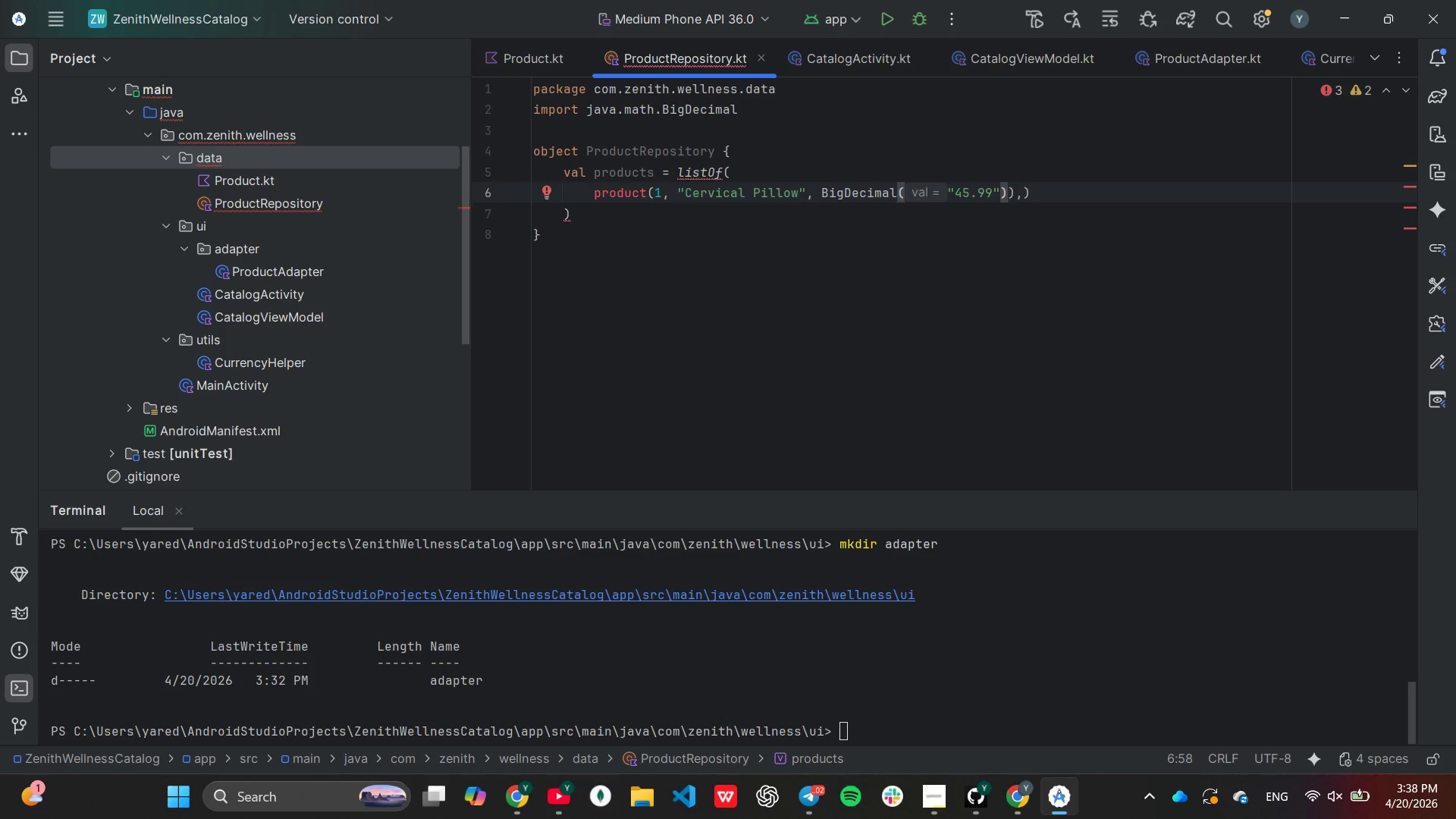 
type(, Ca)
 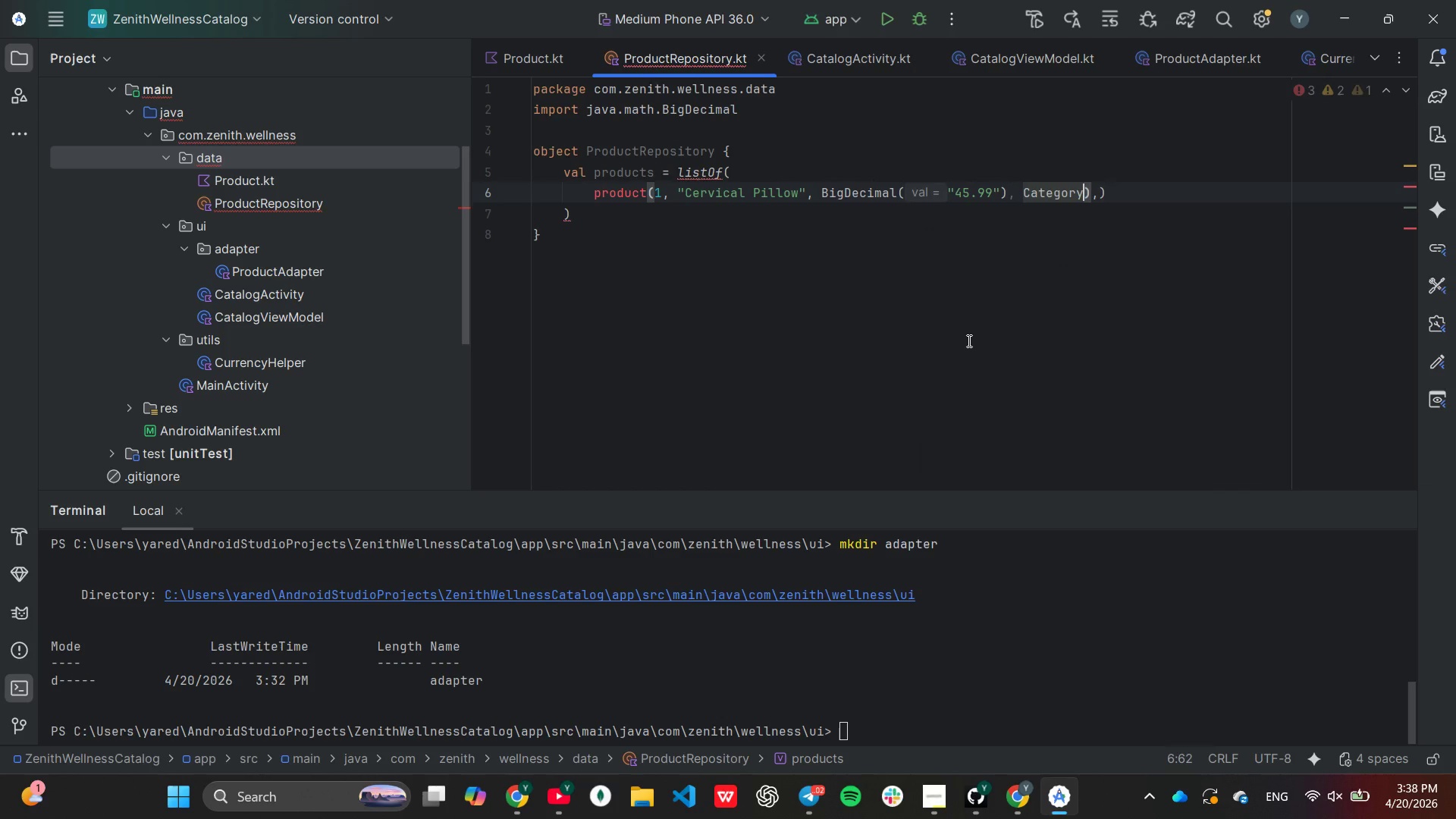 
 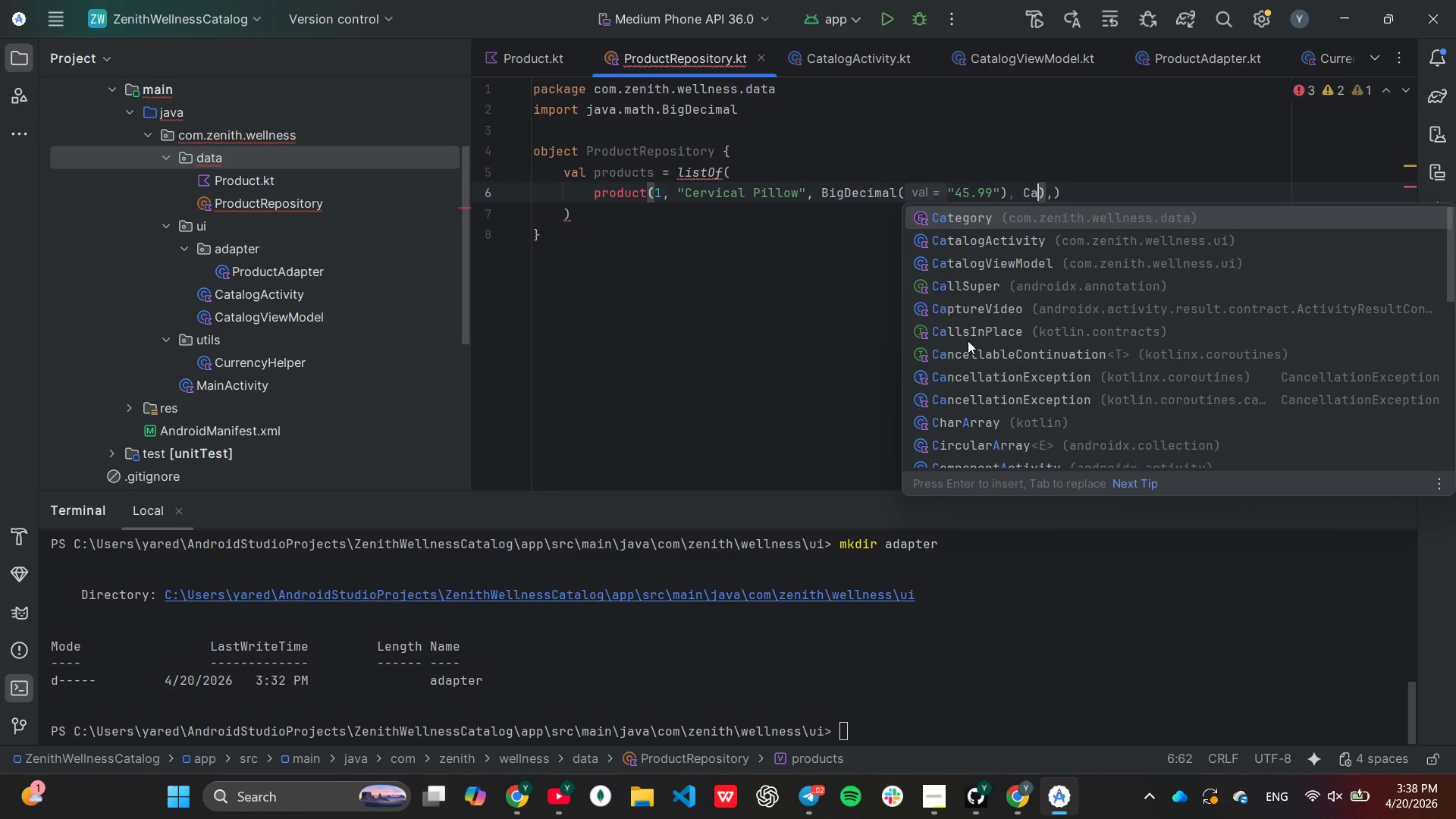 
key(Enter)
 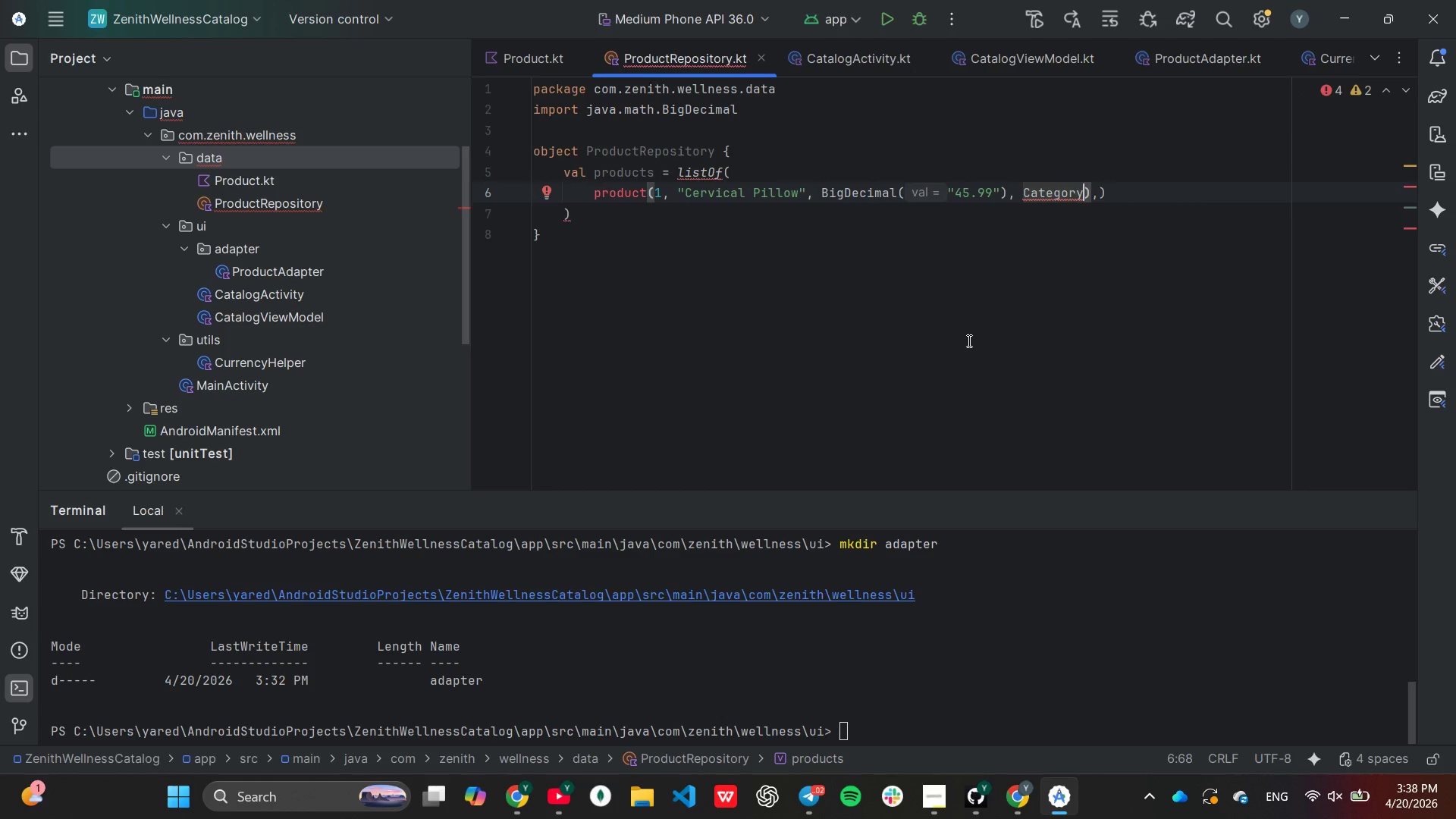 
key(Period)
 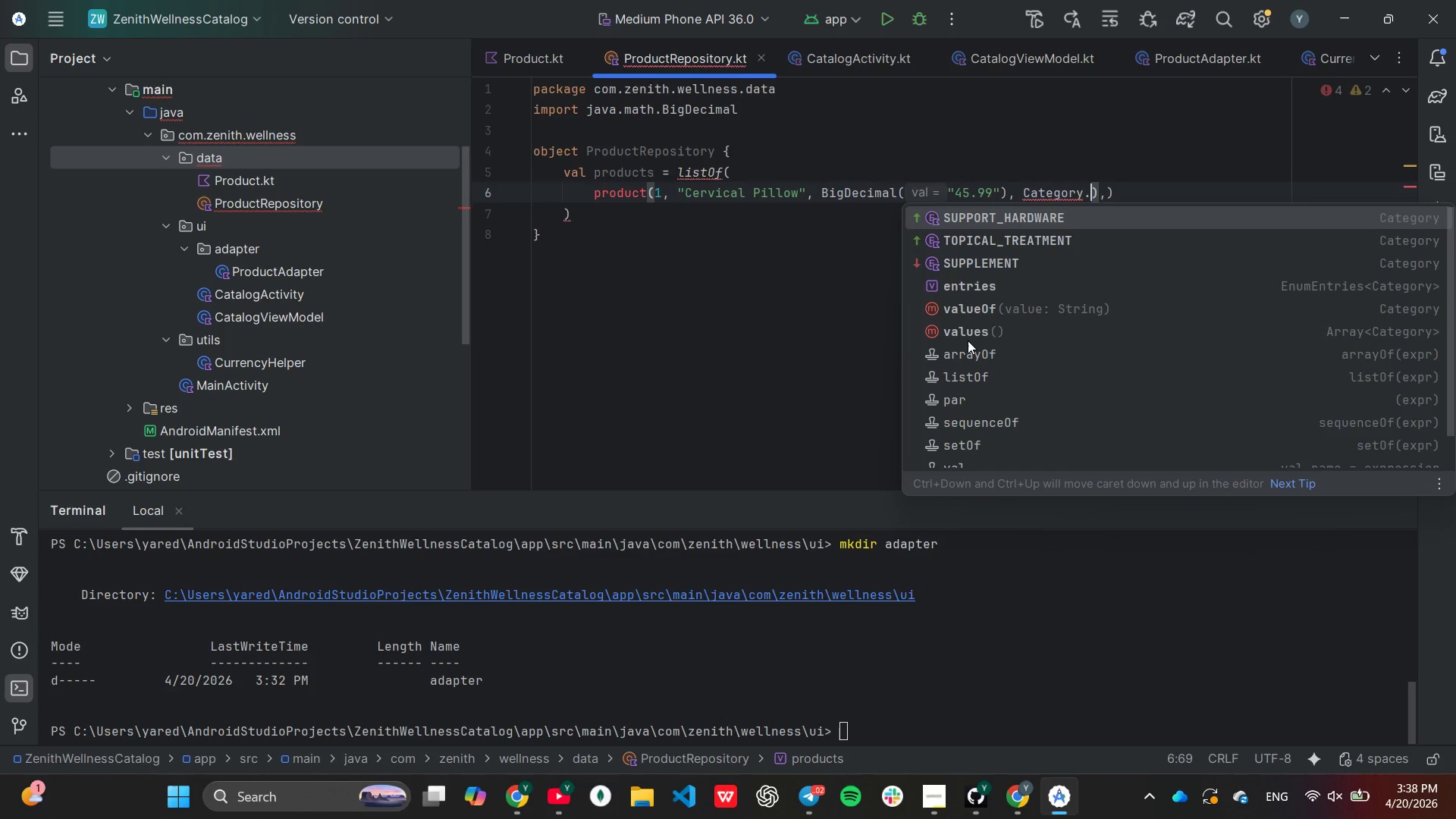 
key(Enter)
 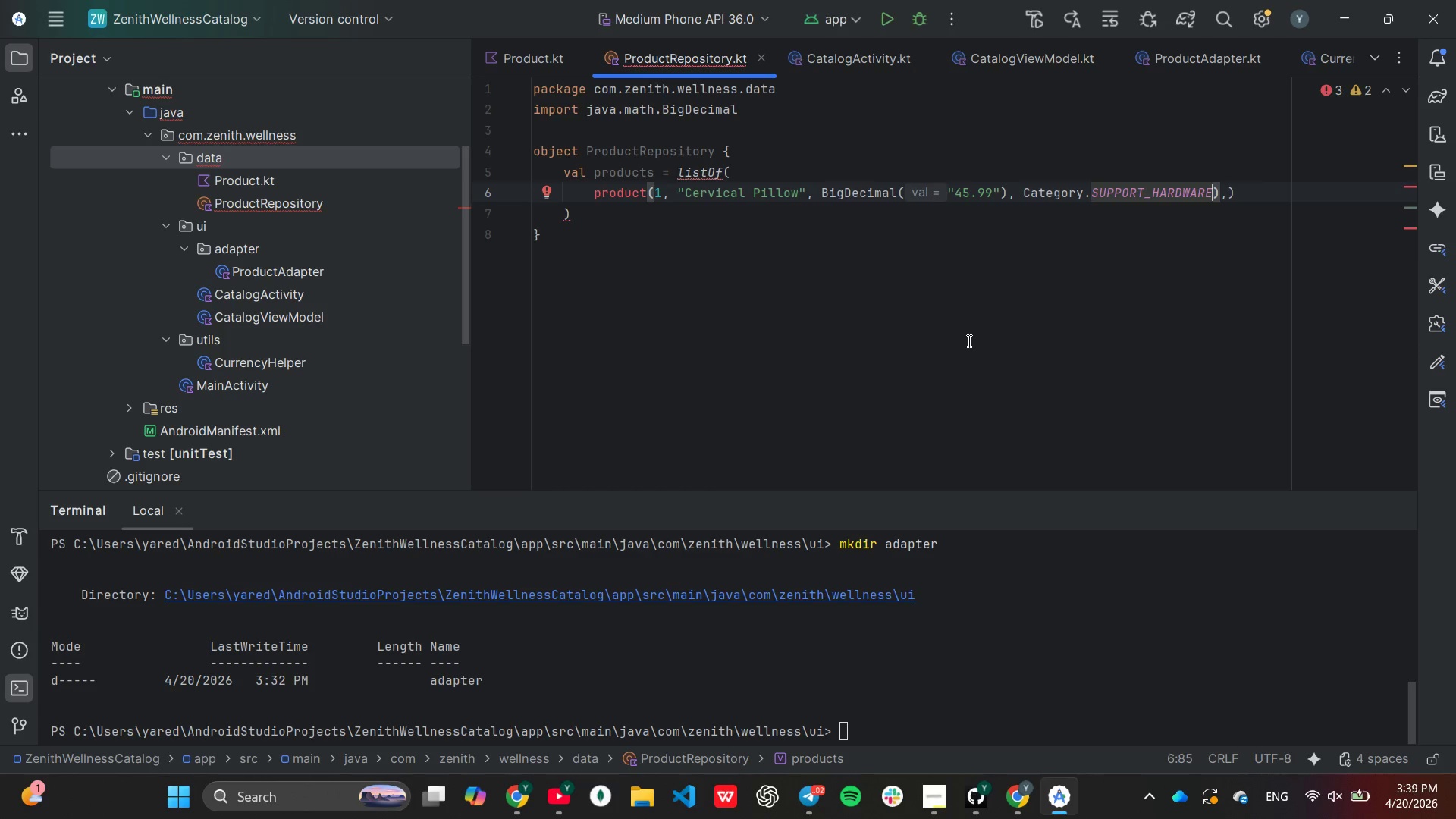 
key(ArrowRight)
 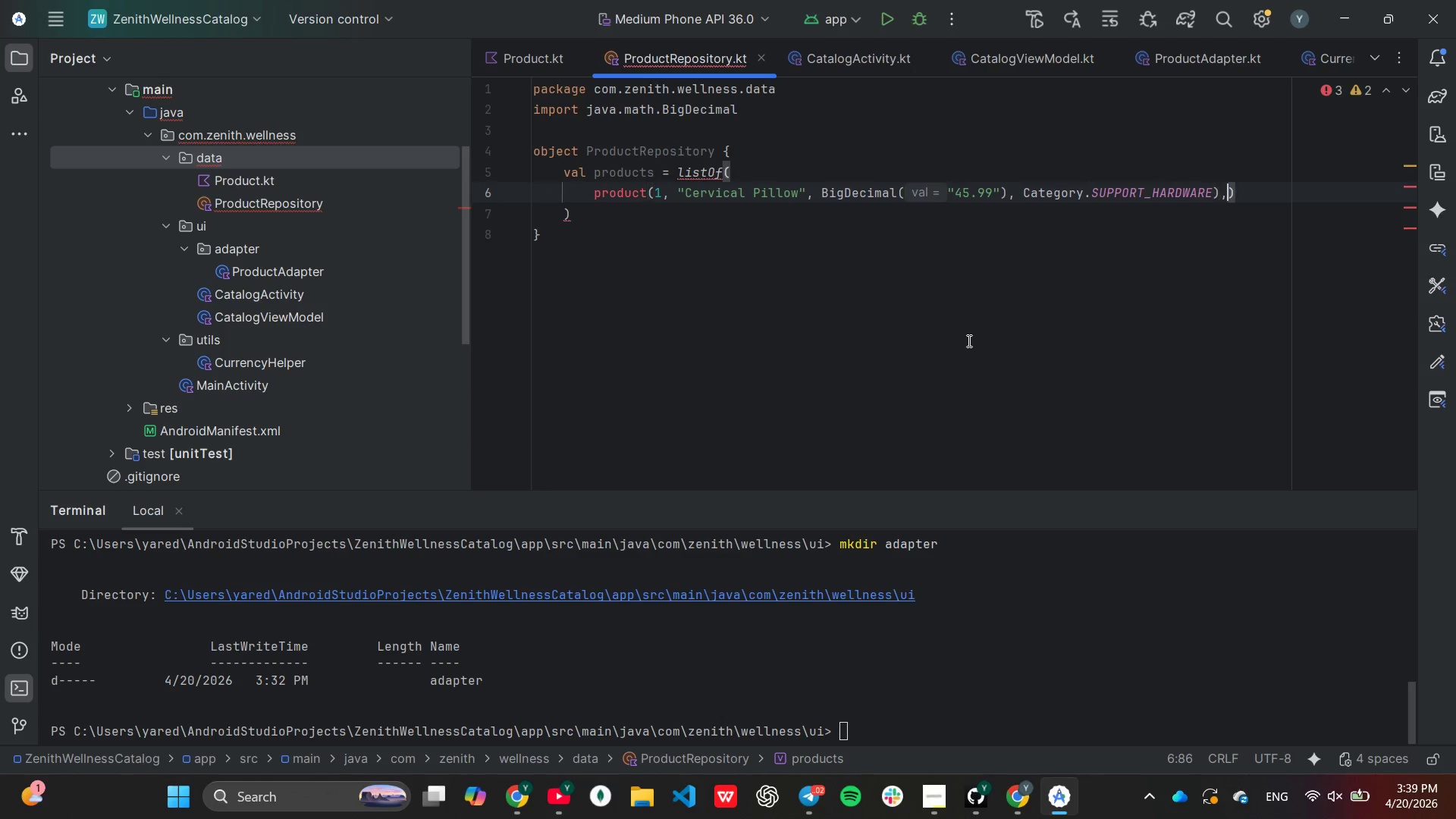 
key(ArrowRight)
 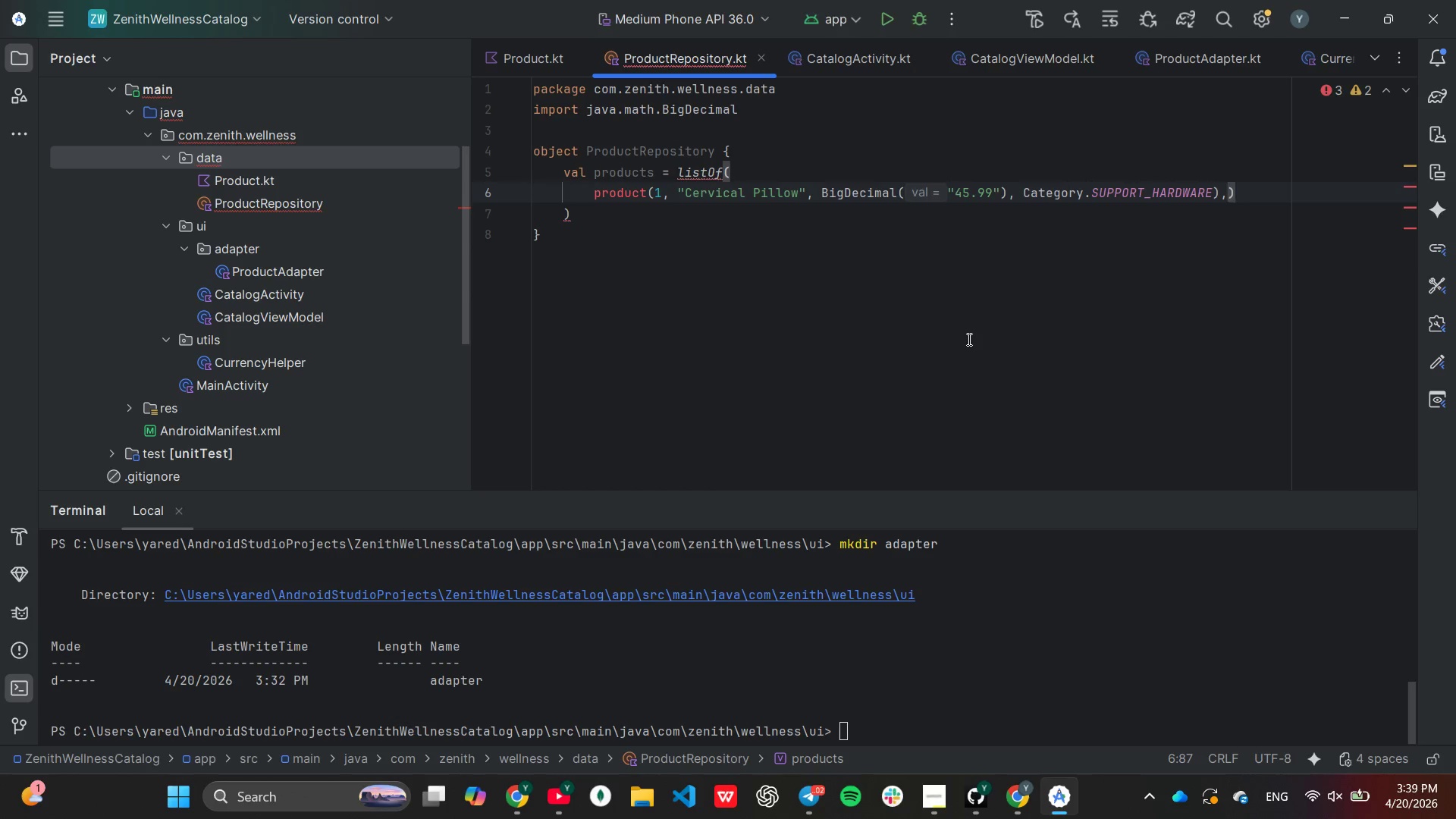 
key(Backspace)
 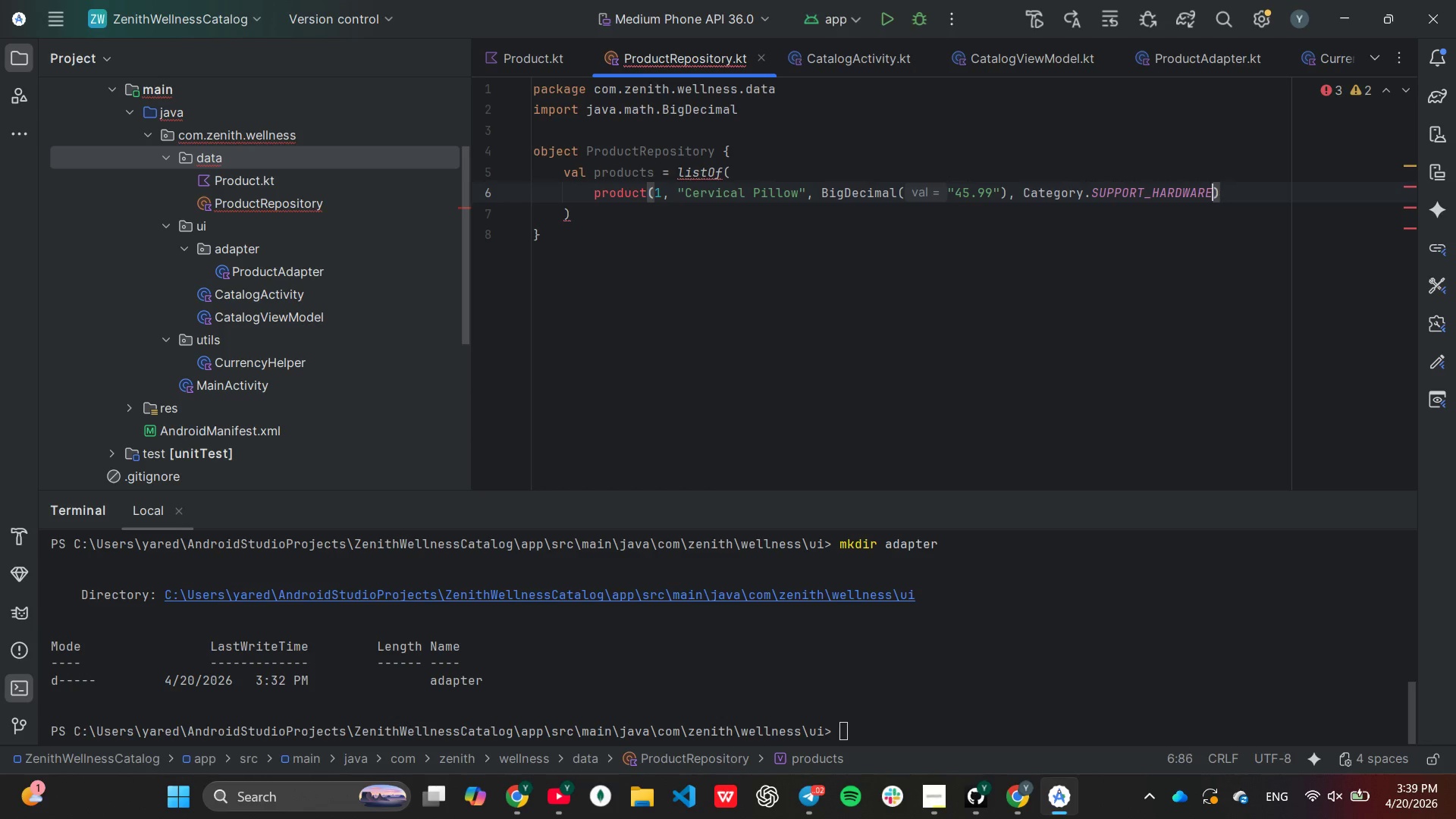 
key(Backspace)
 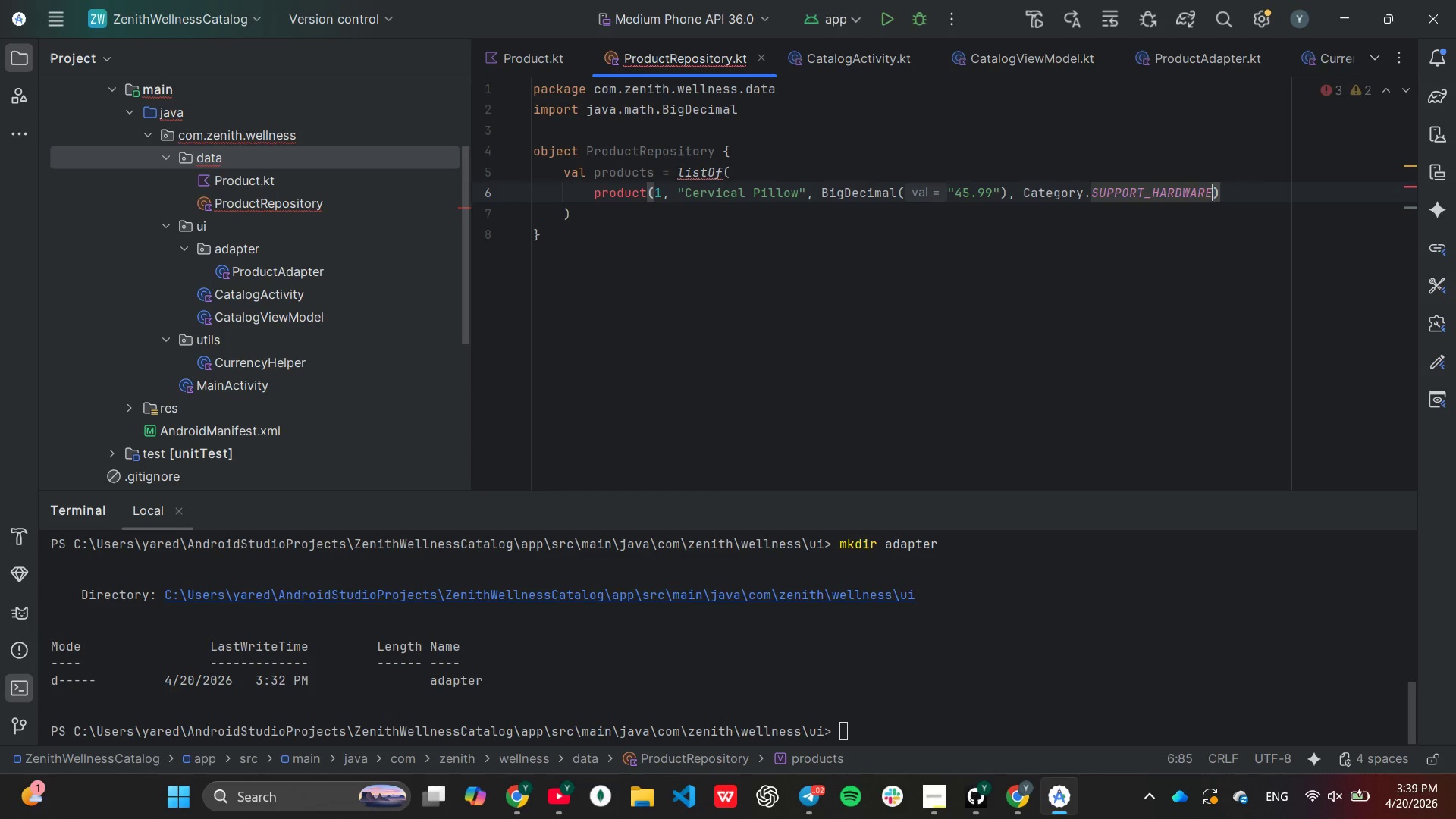 
key(ArrowRight)
 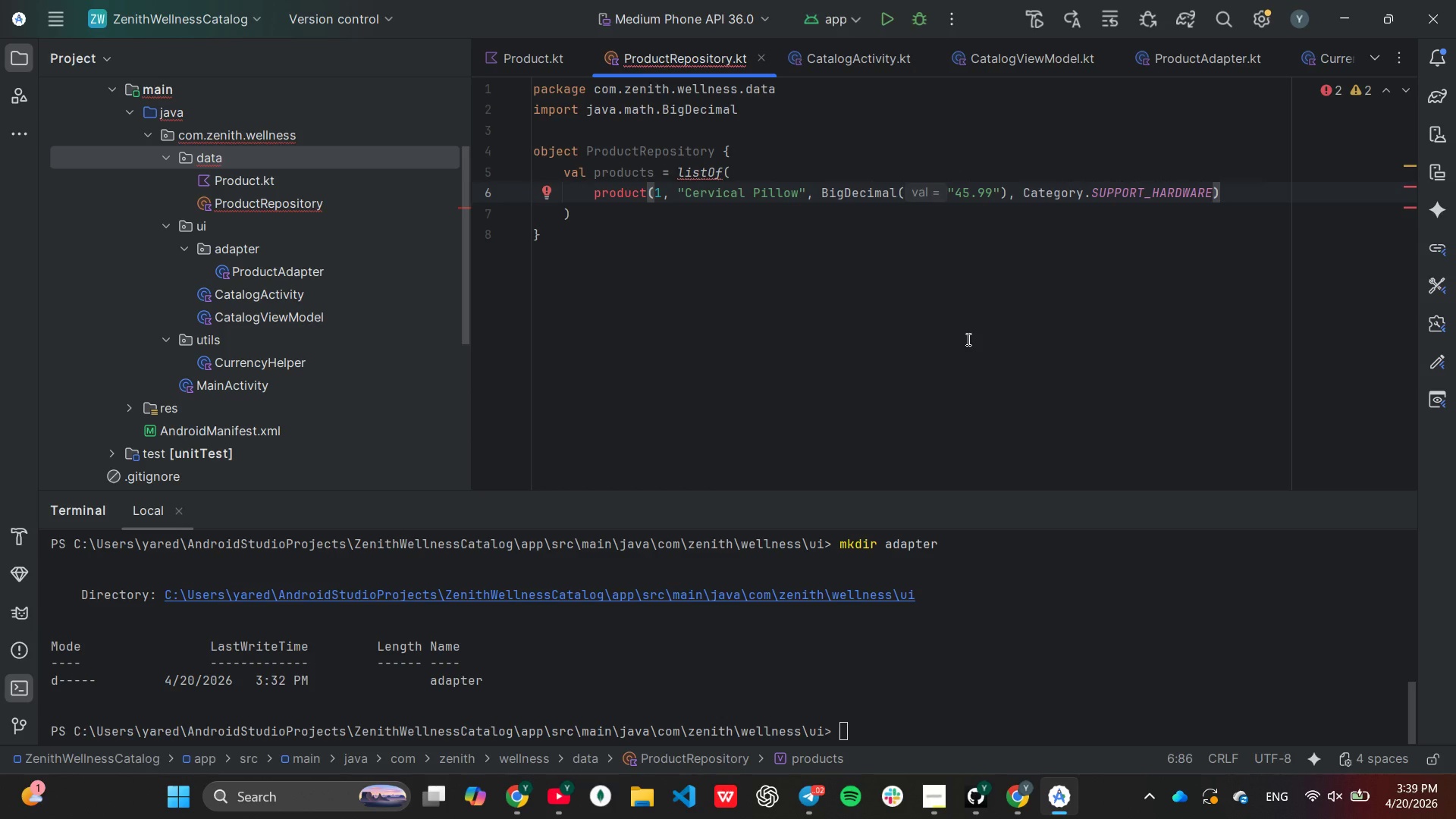 
key(Comma)
 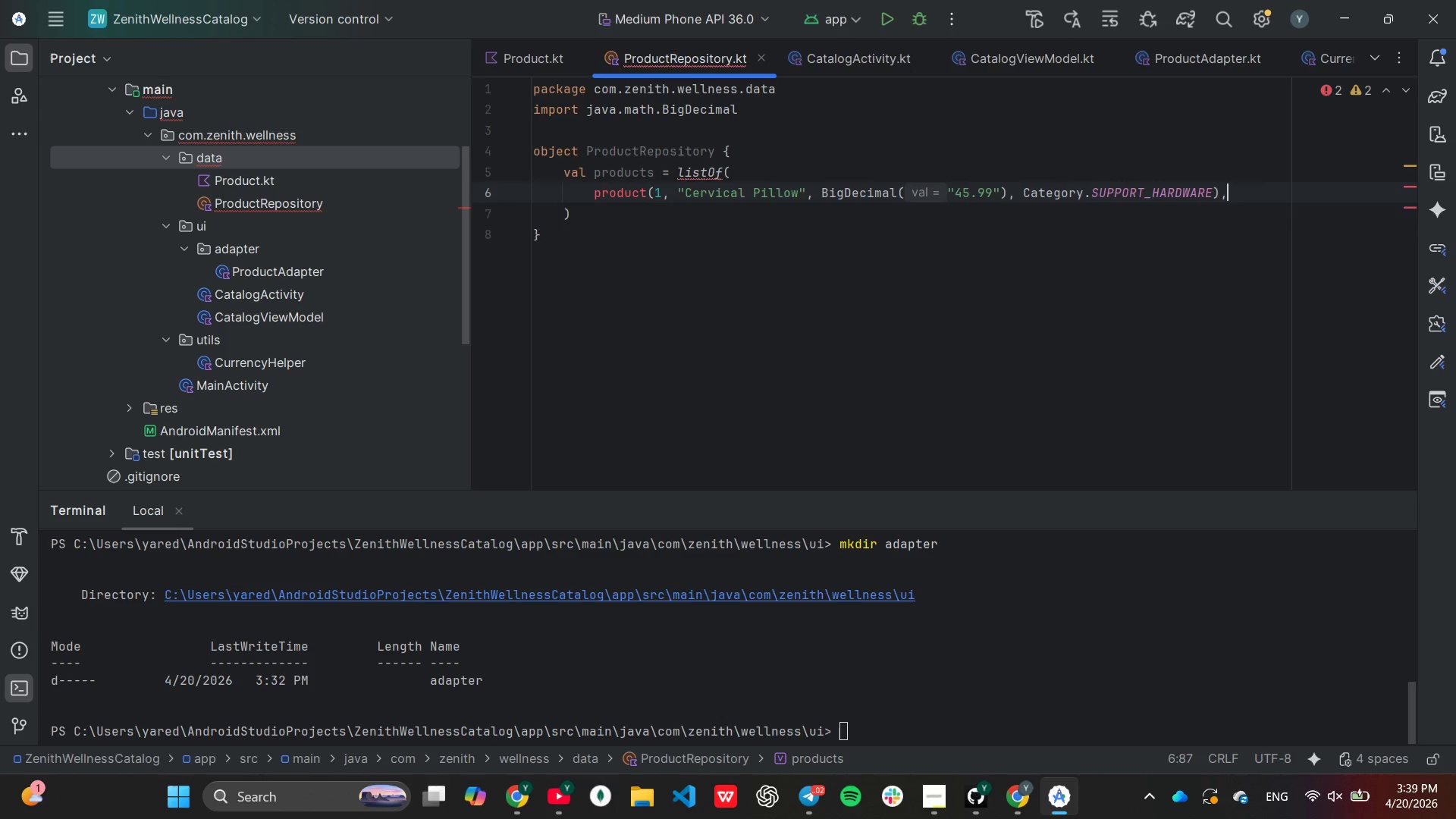 
key(Enter)
 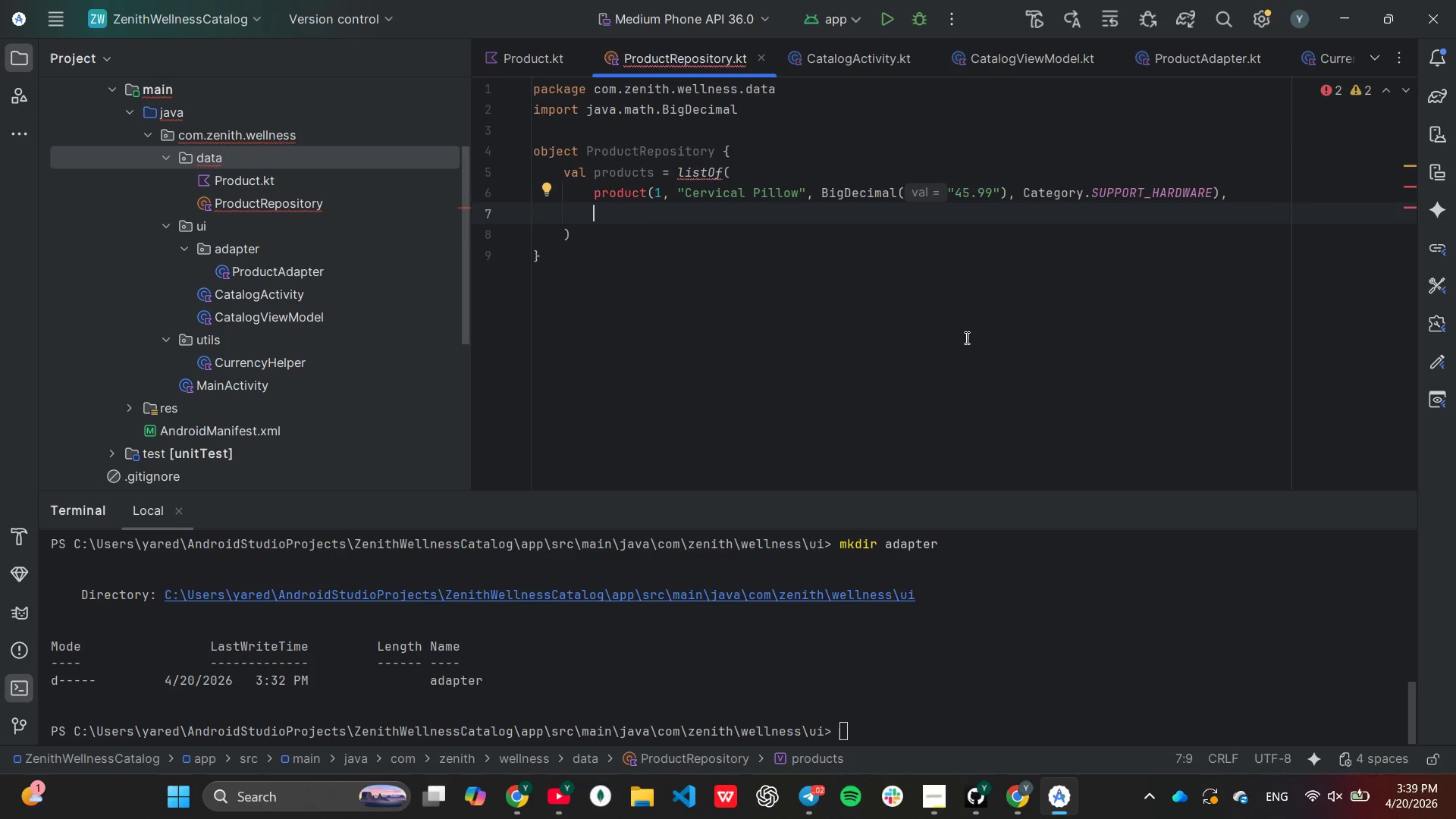 
wait(10.53)
 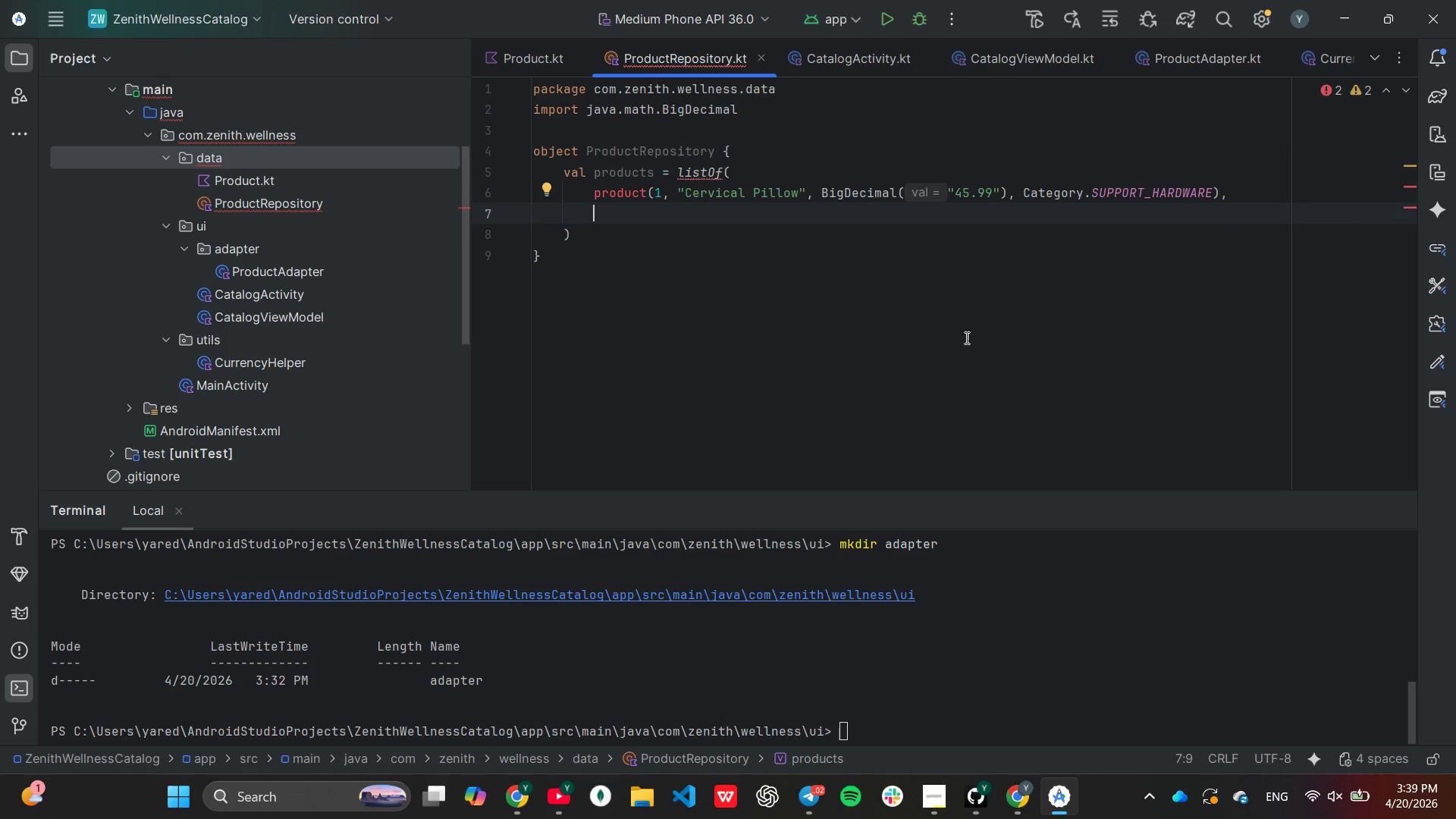 
key(ArrowUp)
 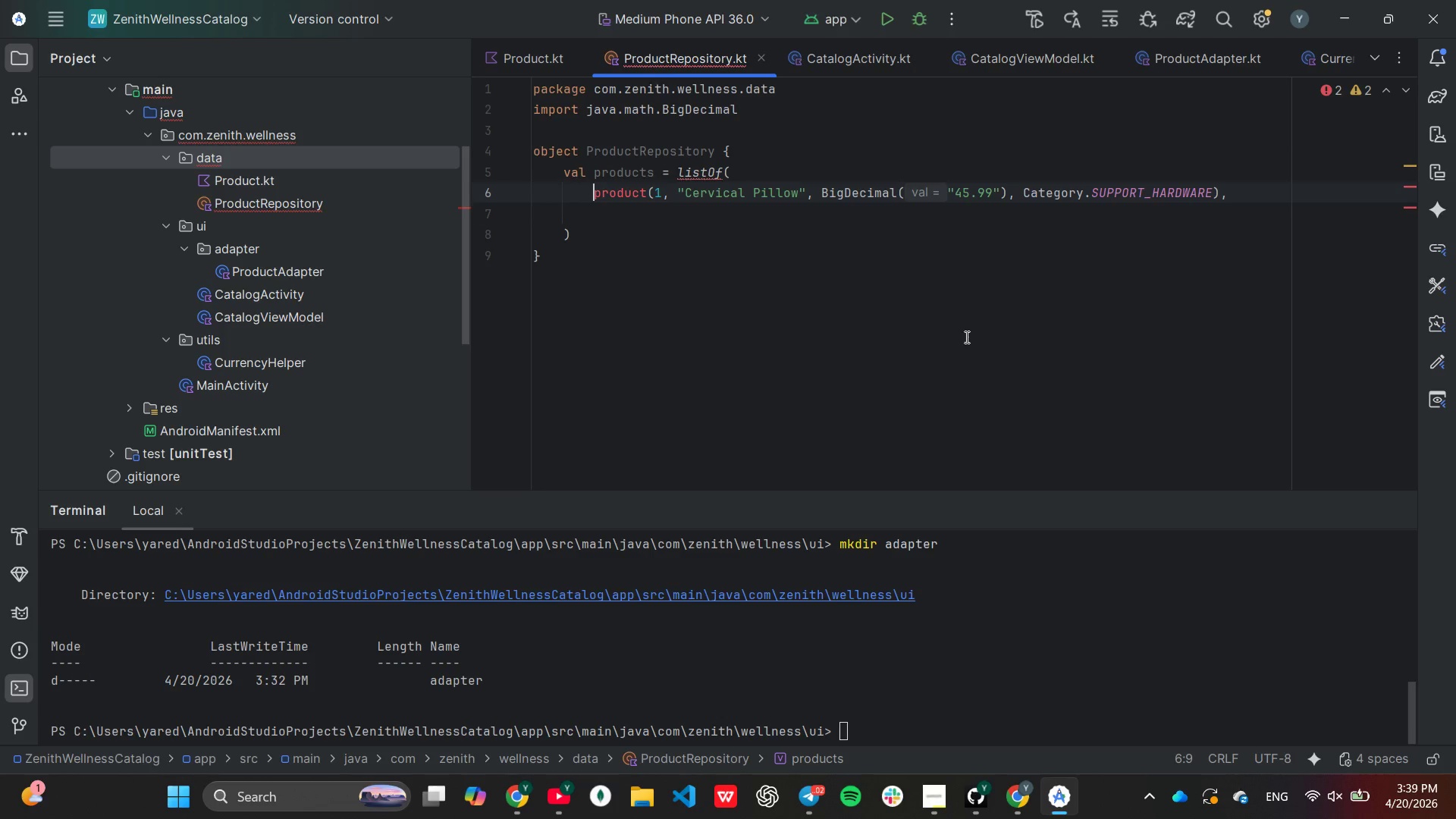 
key(ArrowRight)
 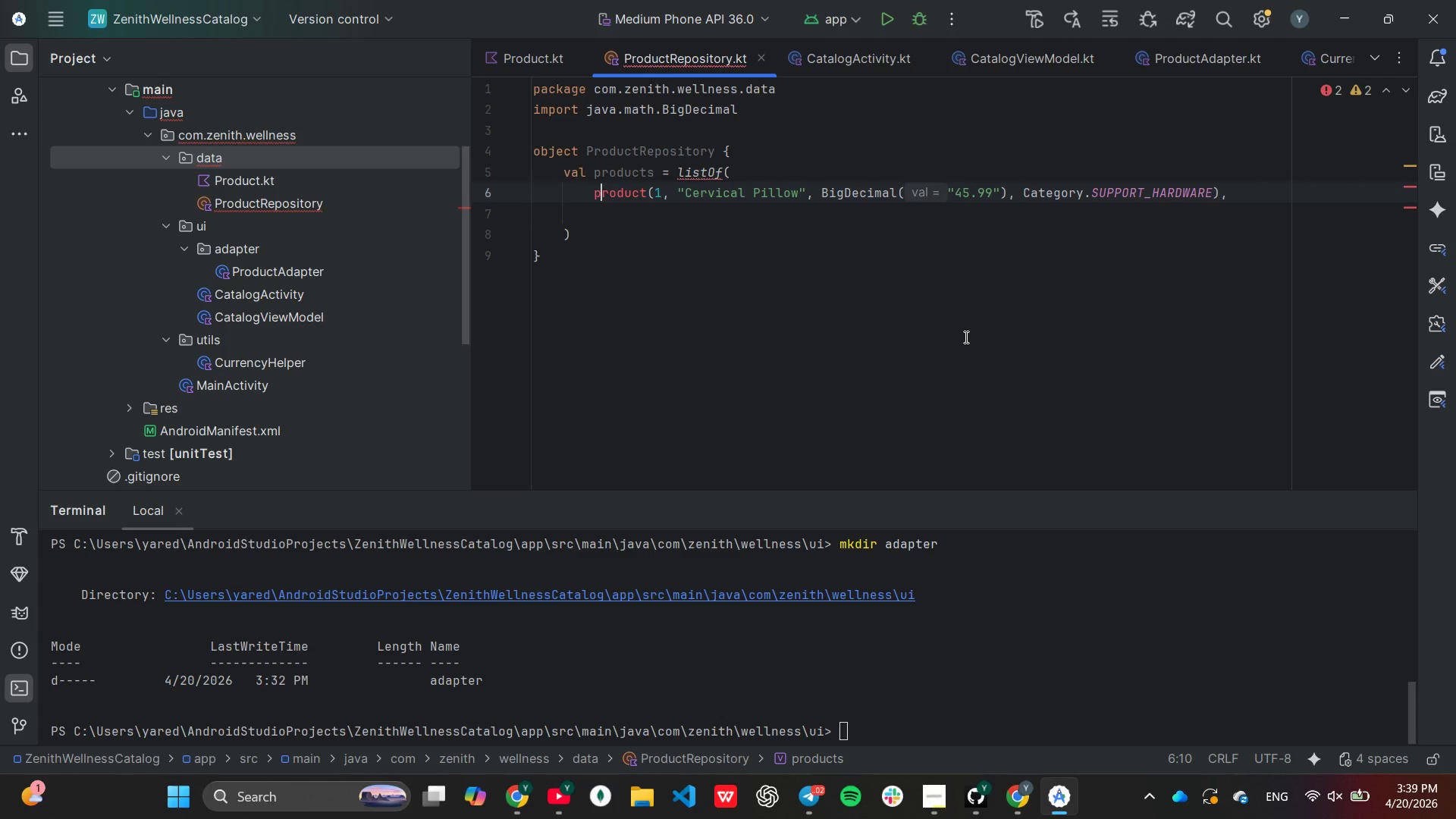 
key(Backspace)
 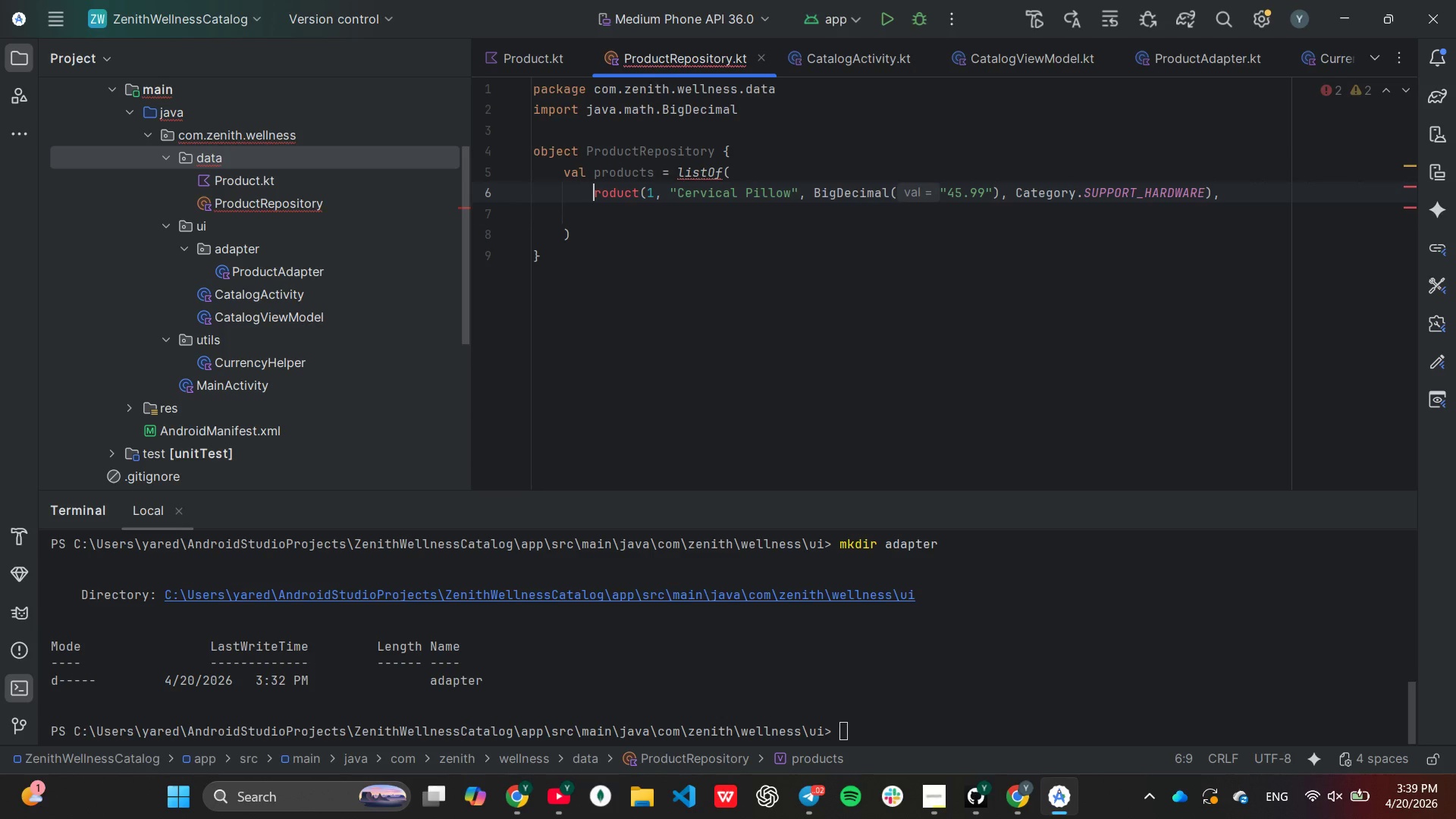 
key(Shift+ShiftLeft)
 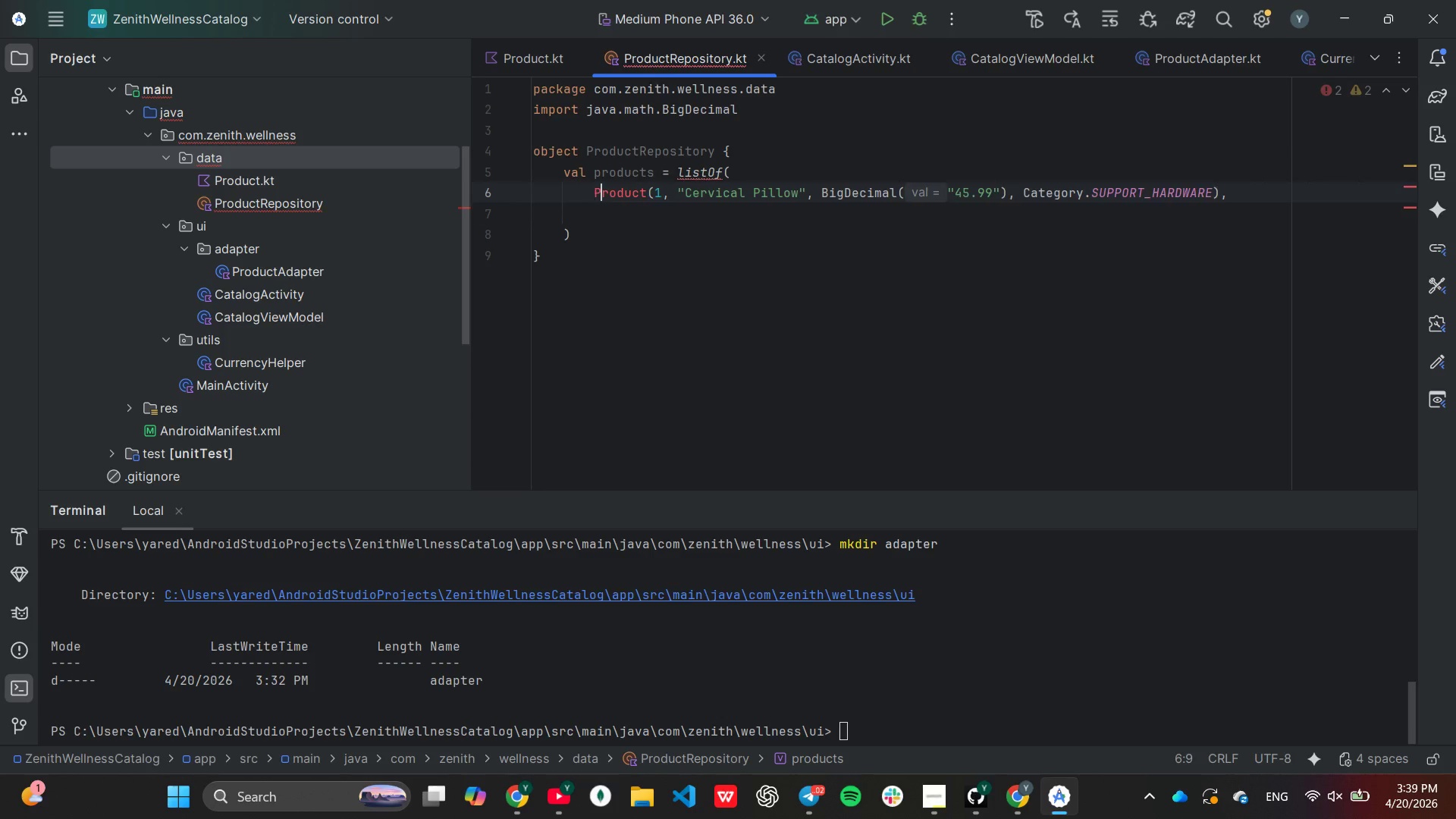 
key(Shift+P)
 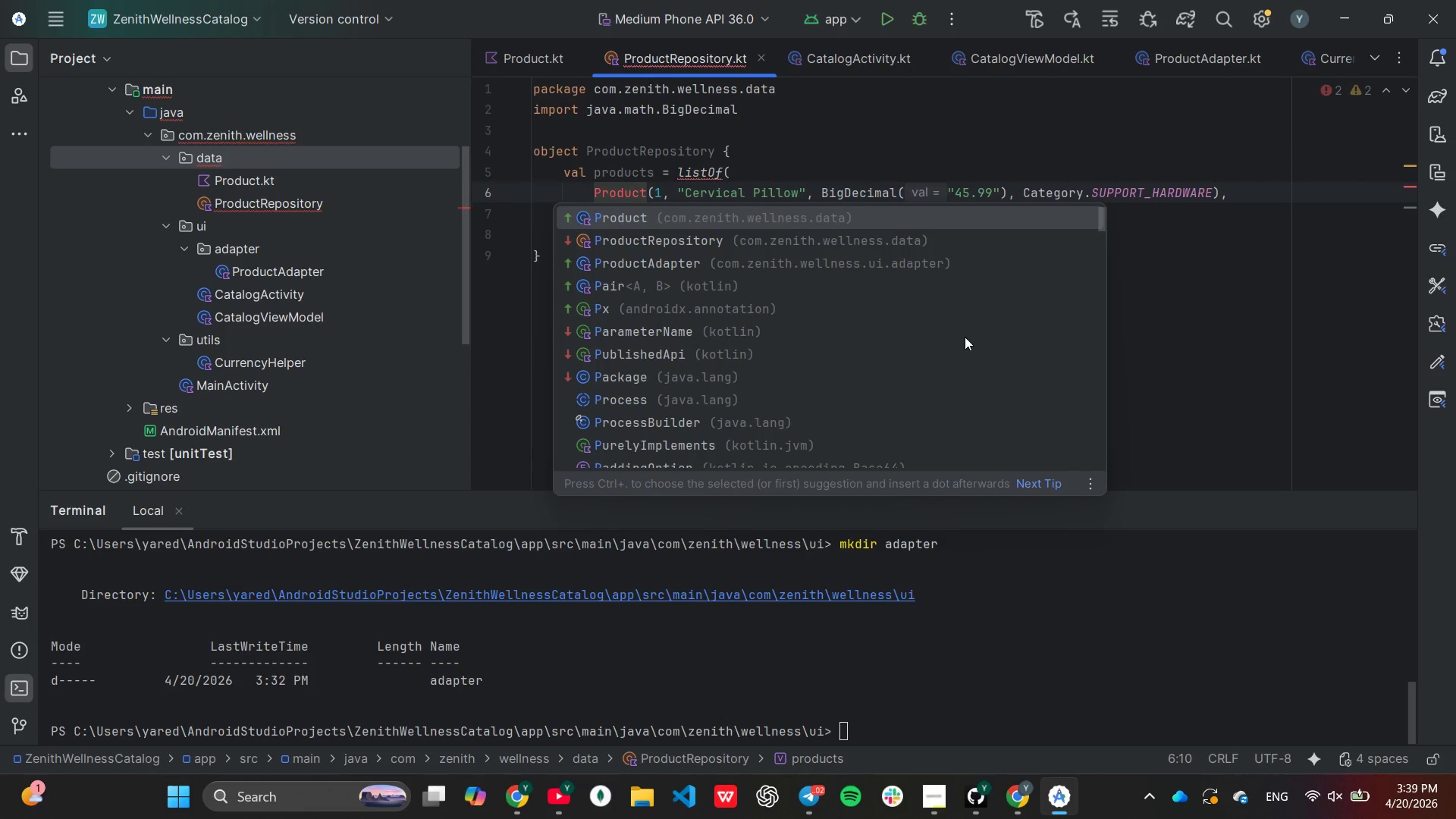 
key(Enter)
 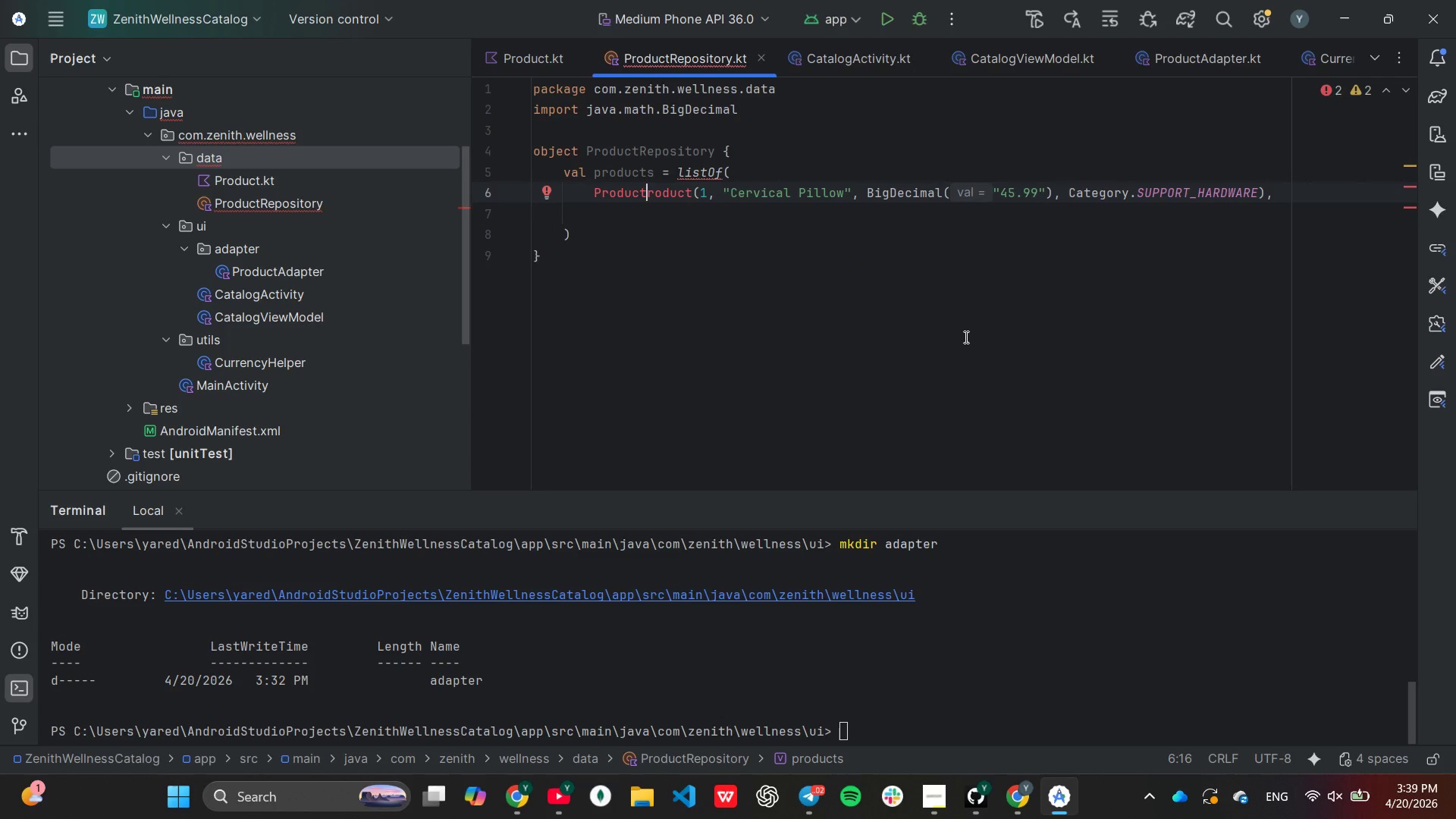 
key(Backspace)
 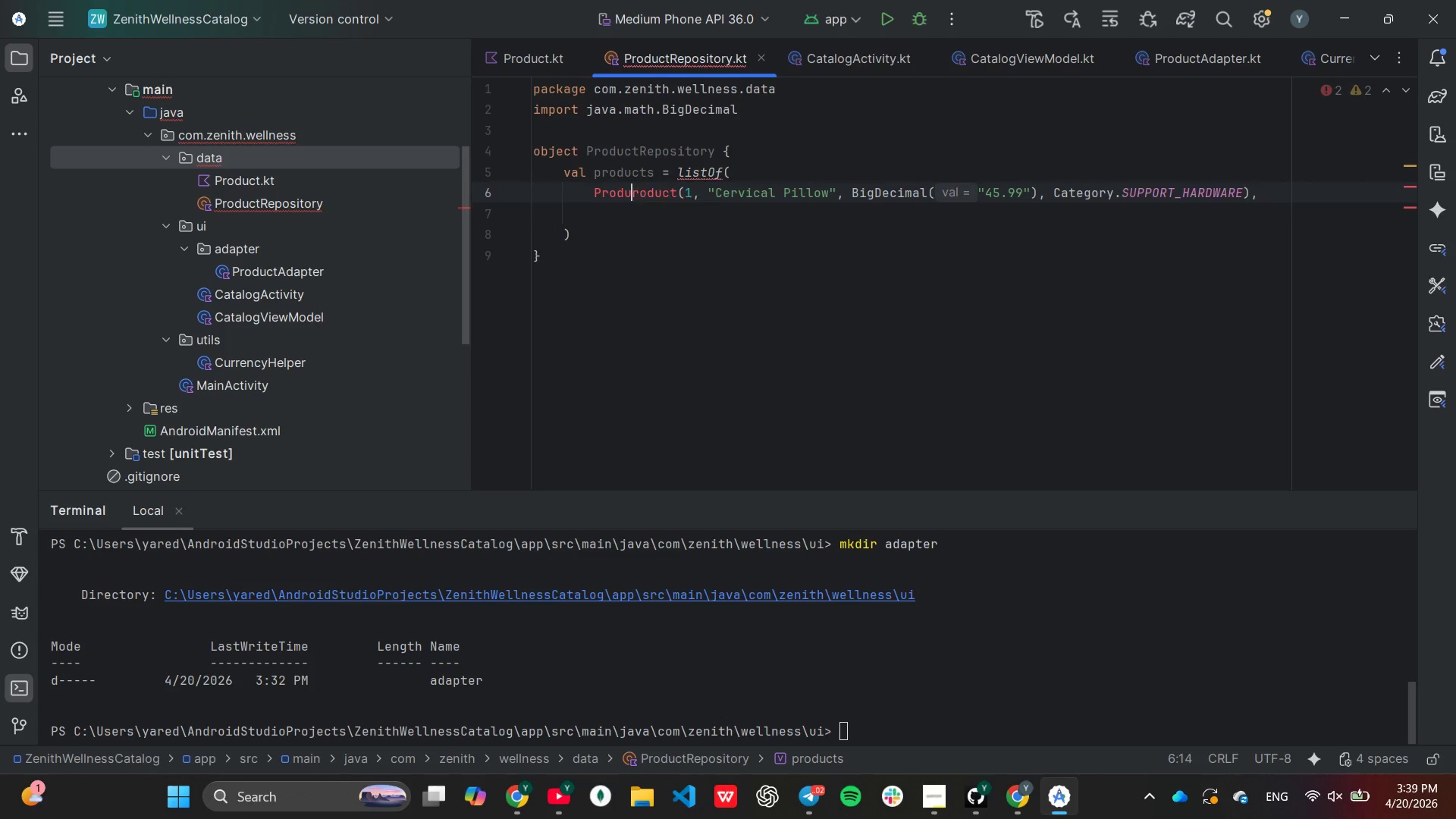 
key(Backspace)
 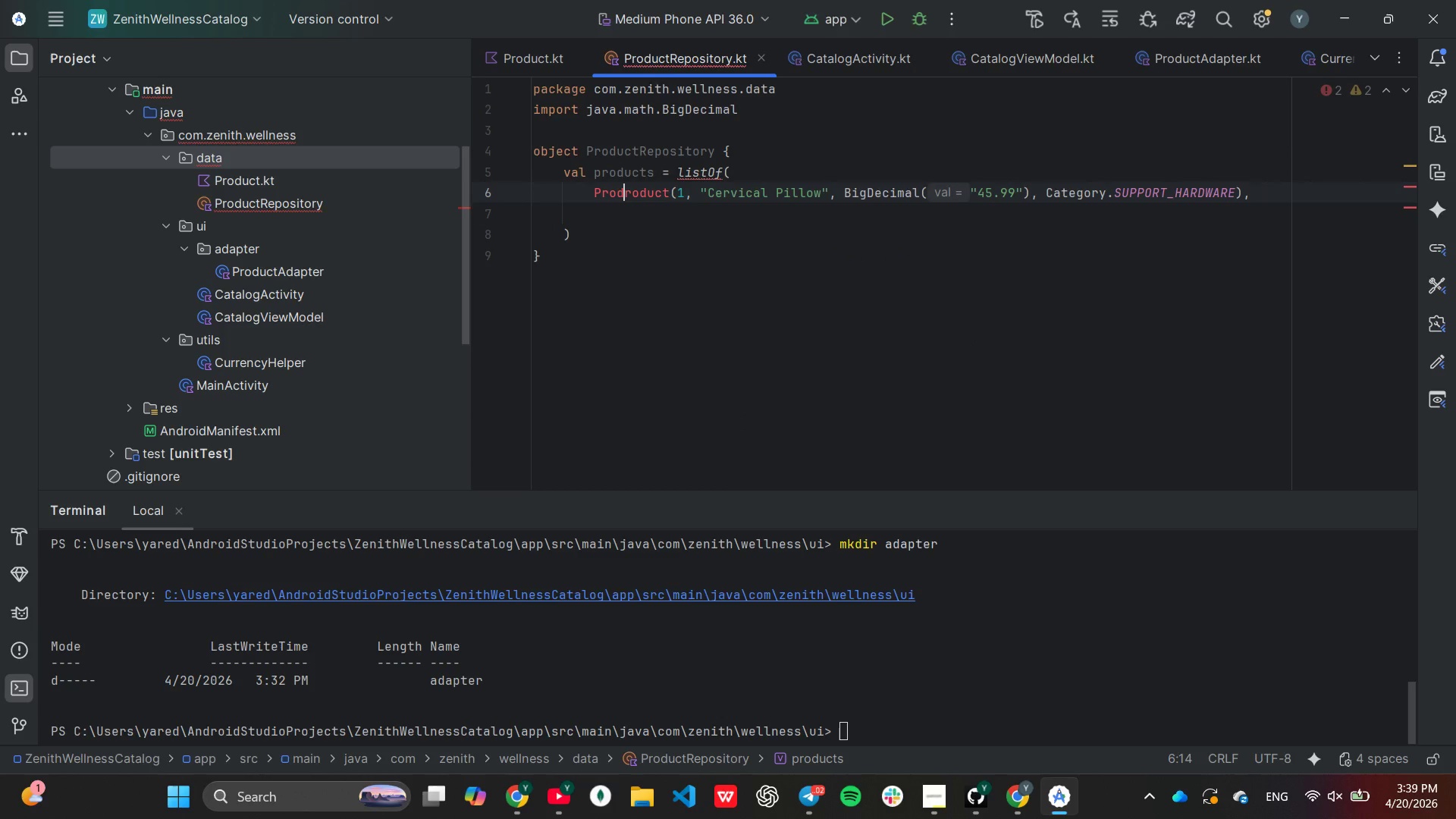 
key(Backspace)
 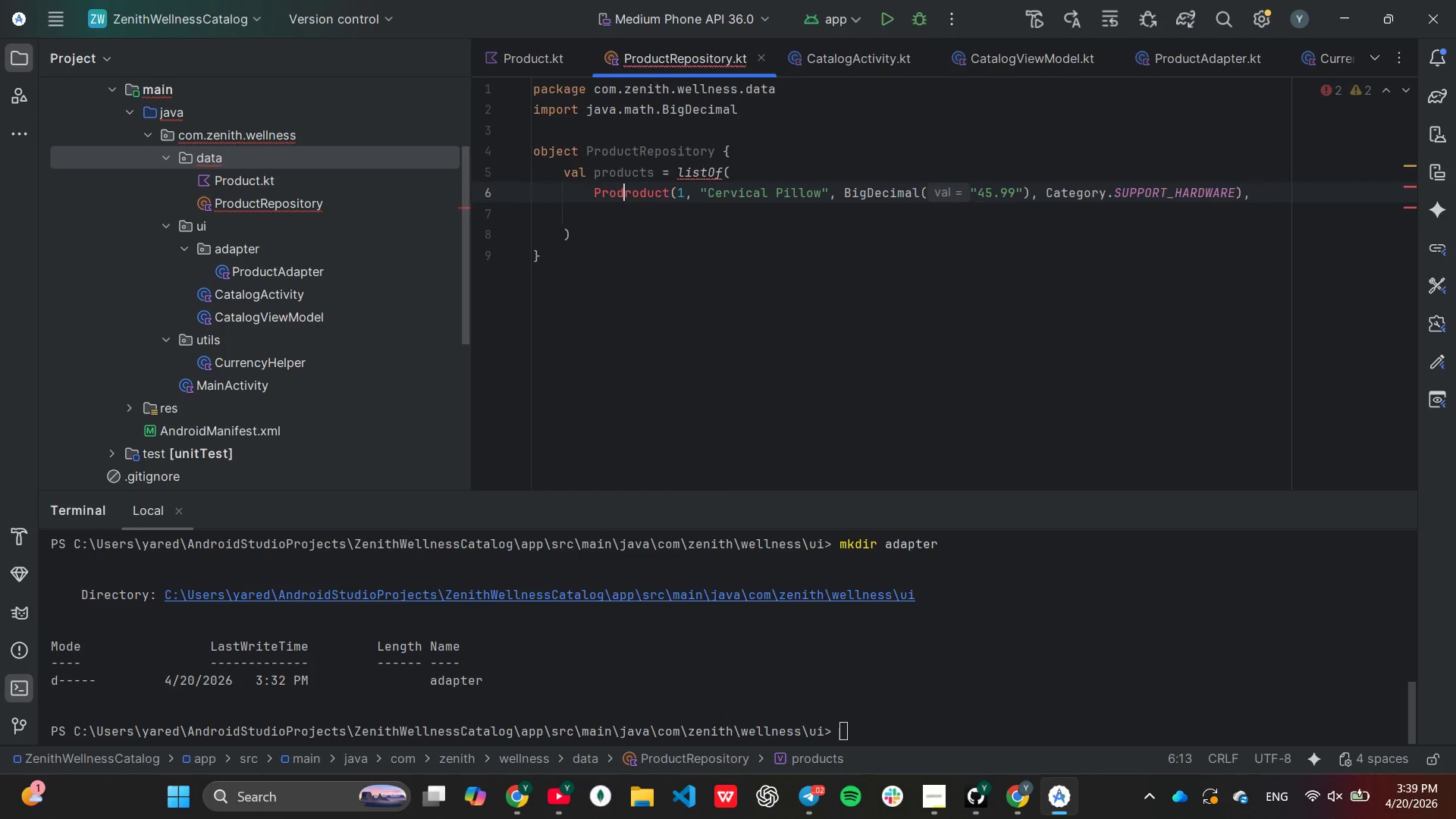 
key(Backspace)
 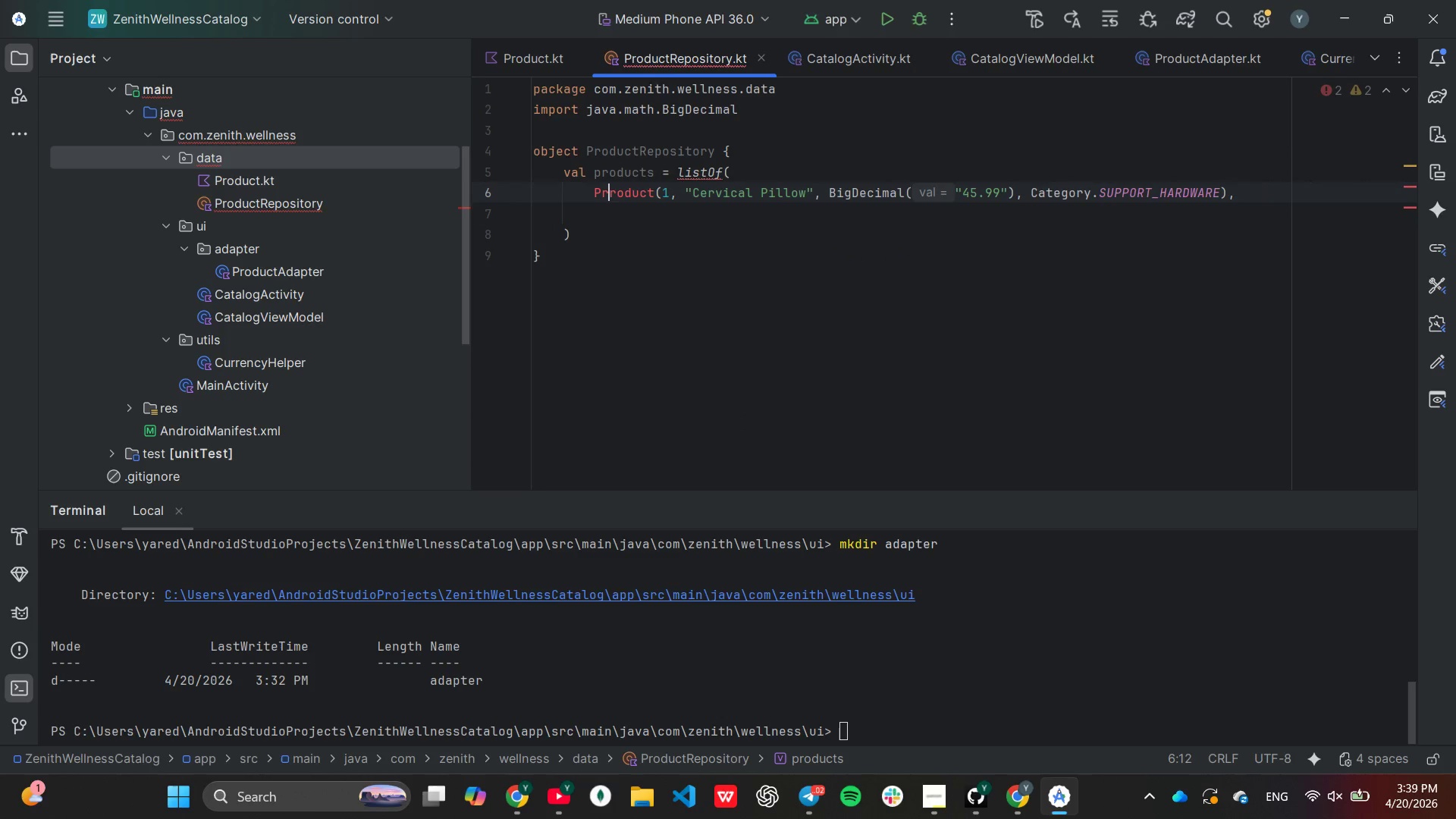 
key(Backspace)
 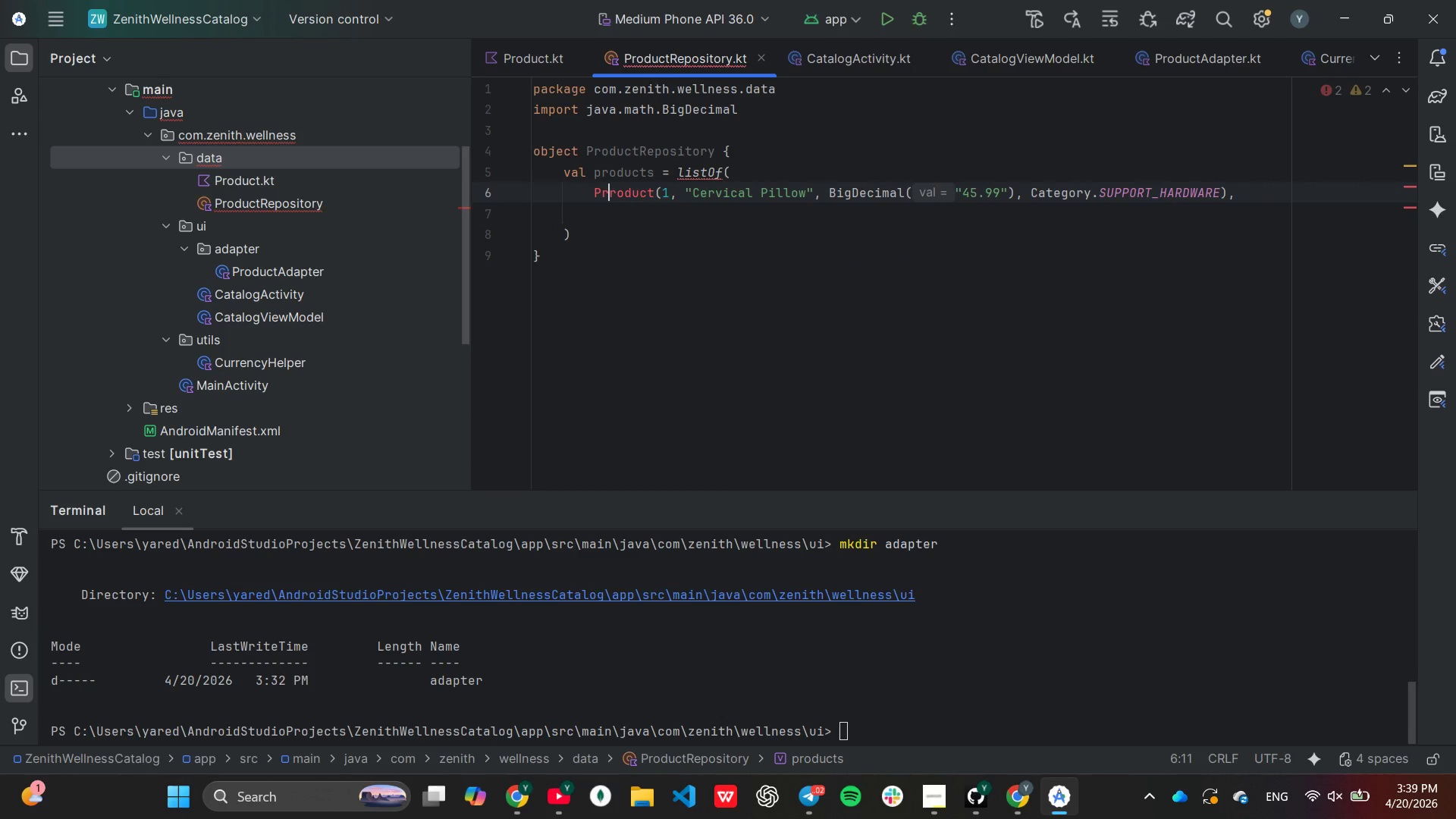 
key(Backspace)
 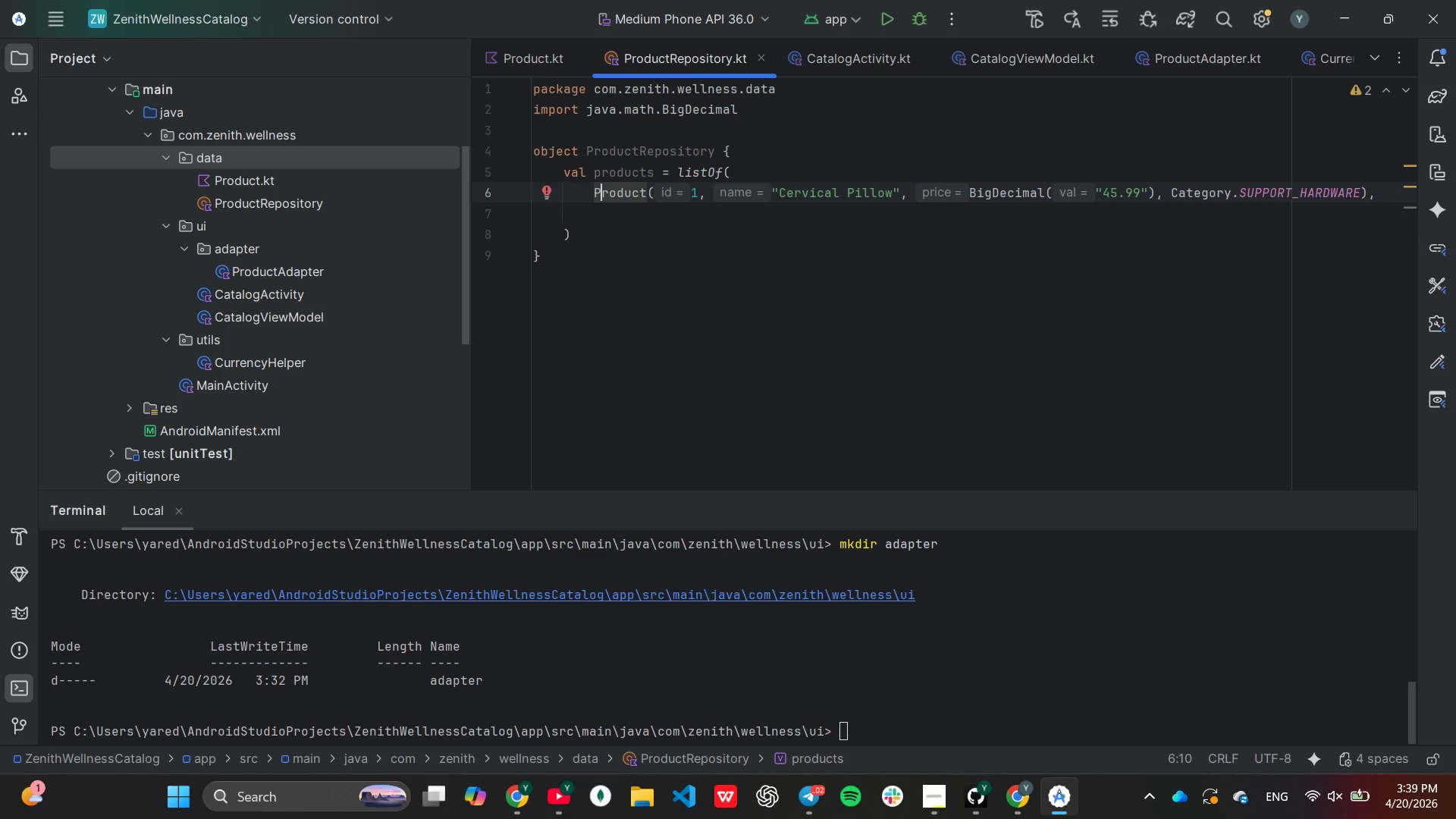 
key(ArrowDown)
 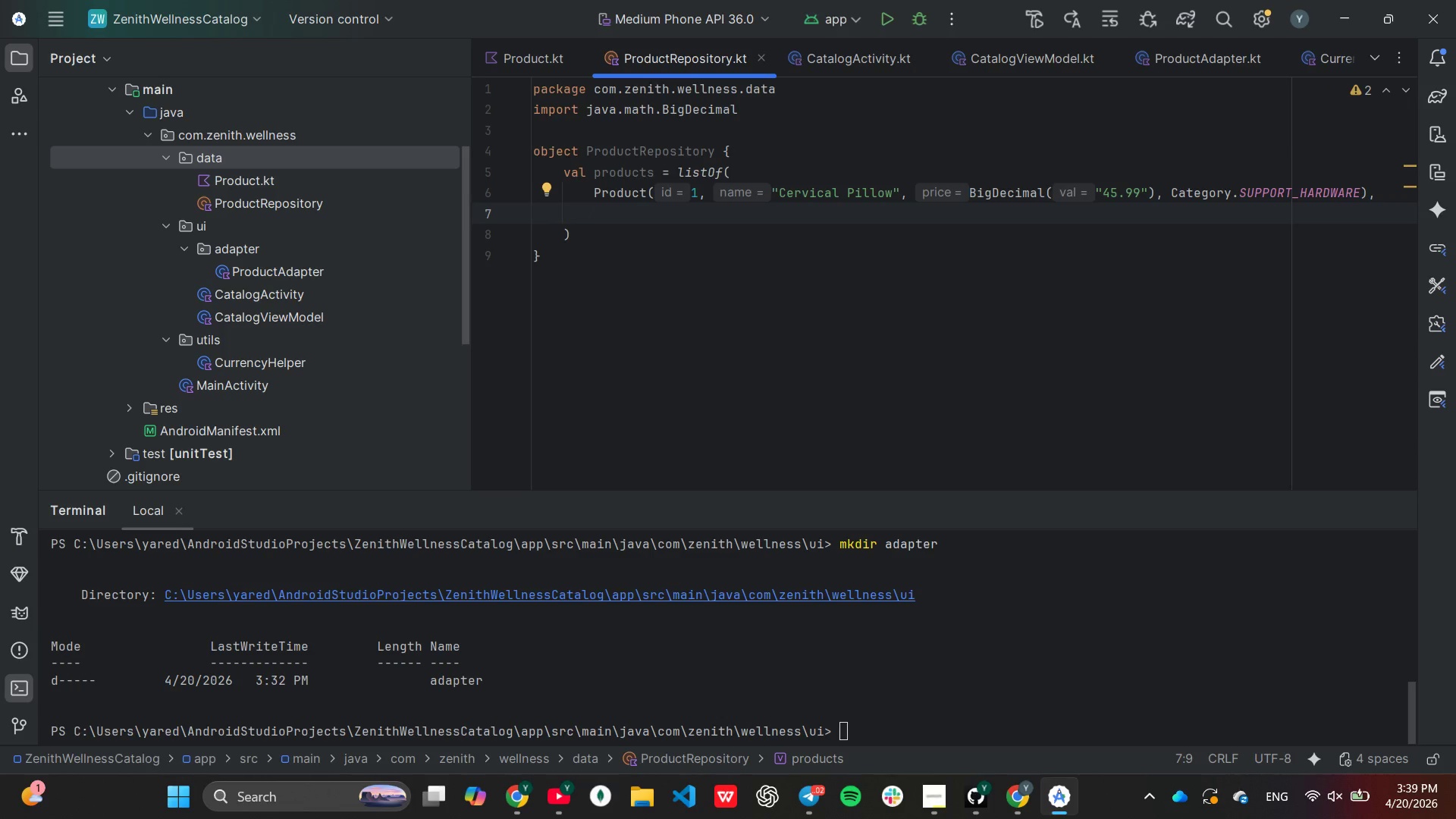 
key(Shift+ShiftRight)
 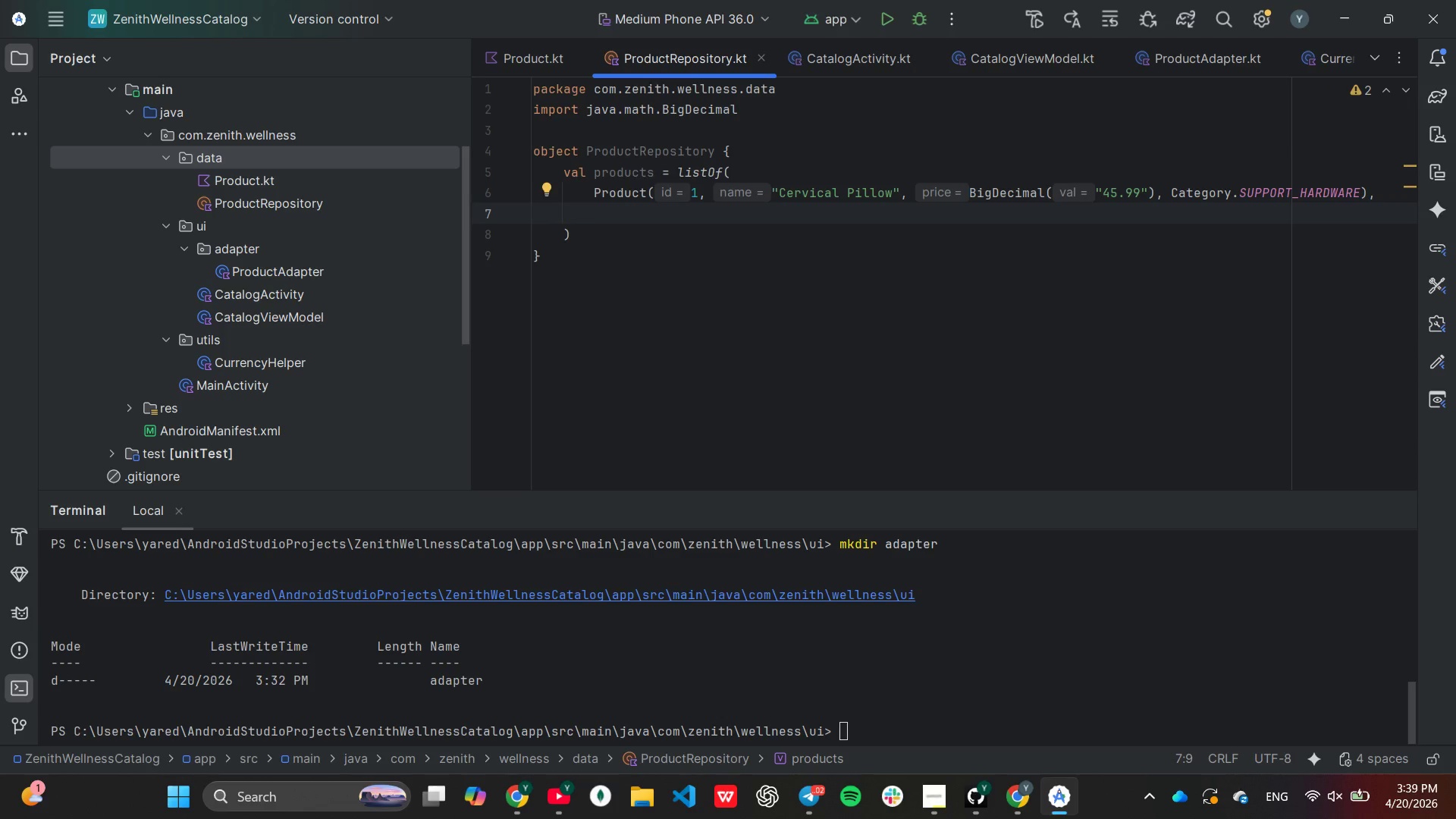 
key(End)
 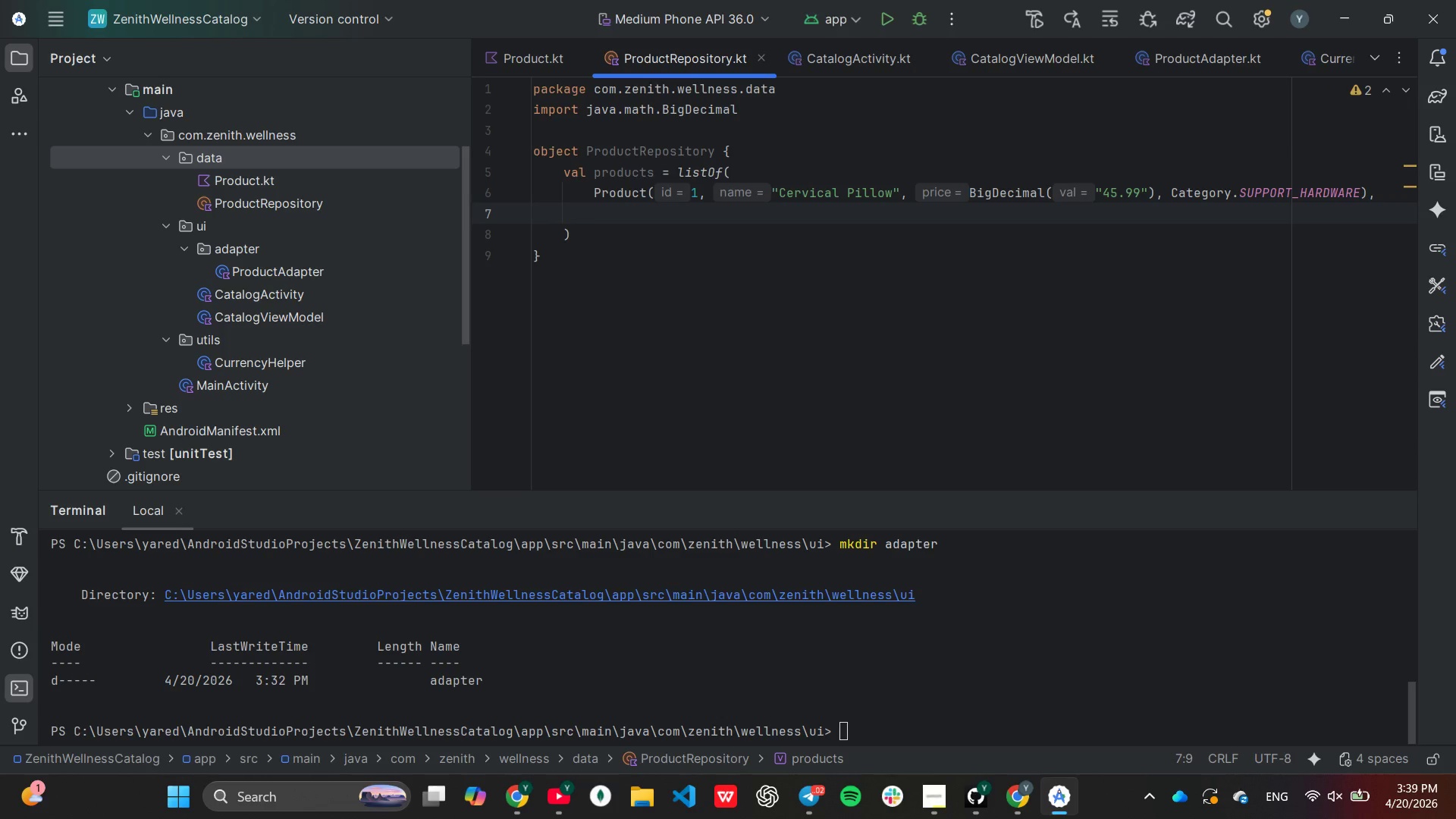 
key(ArrowUp)
 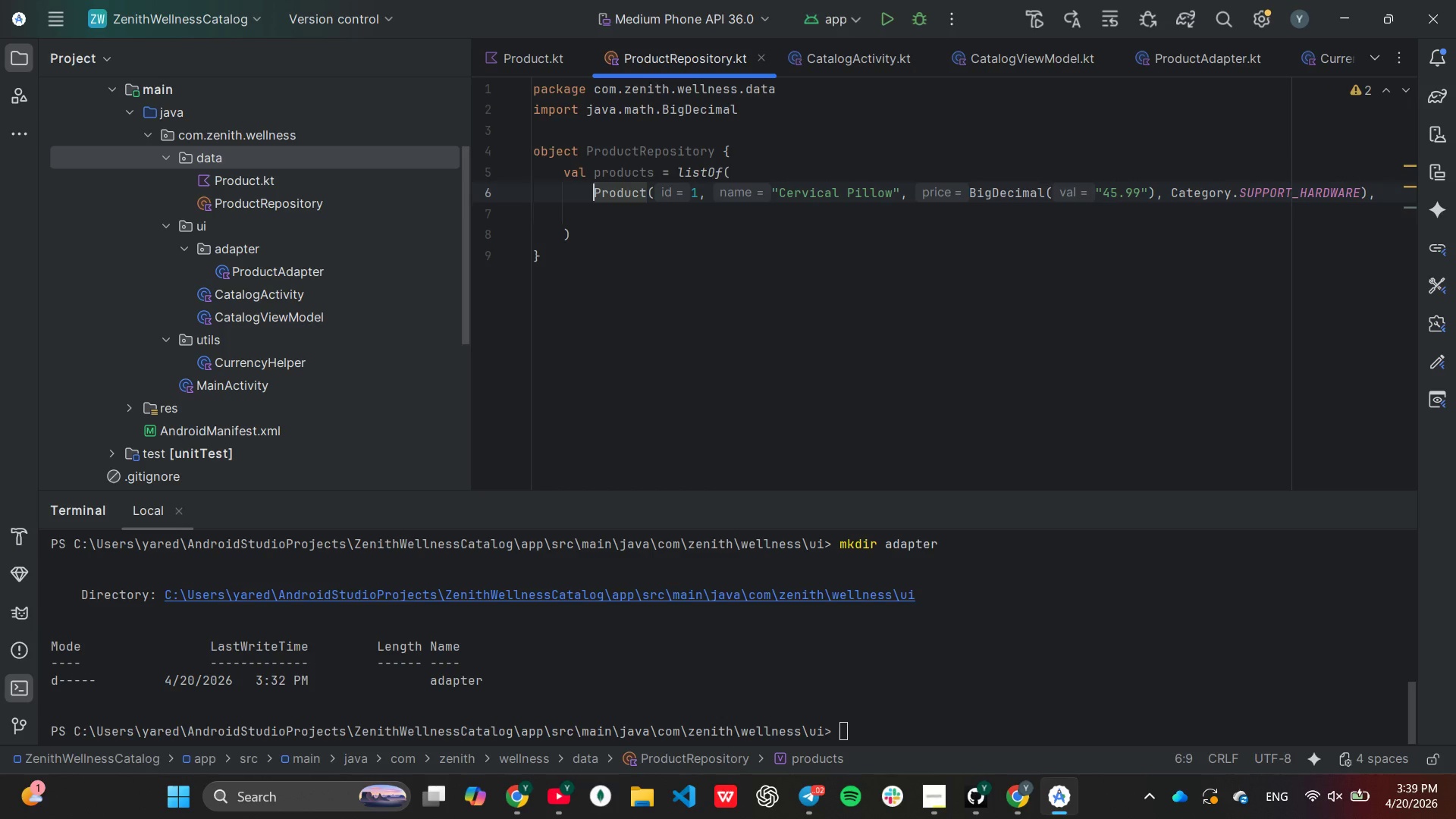 
key(End)
 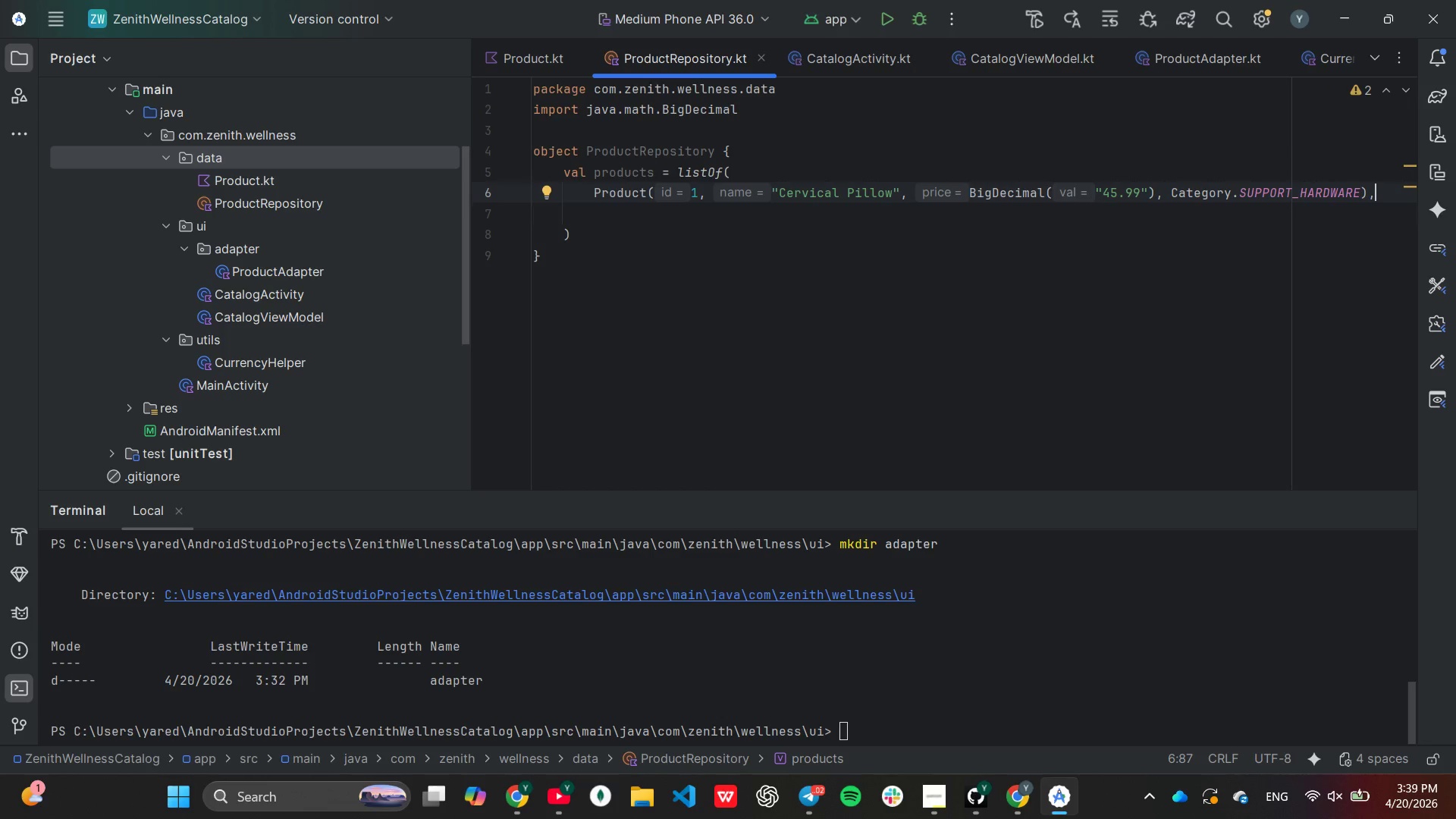 
key(Control+C)
 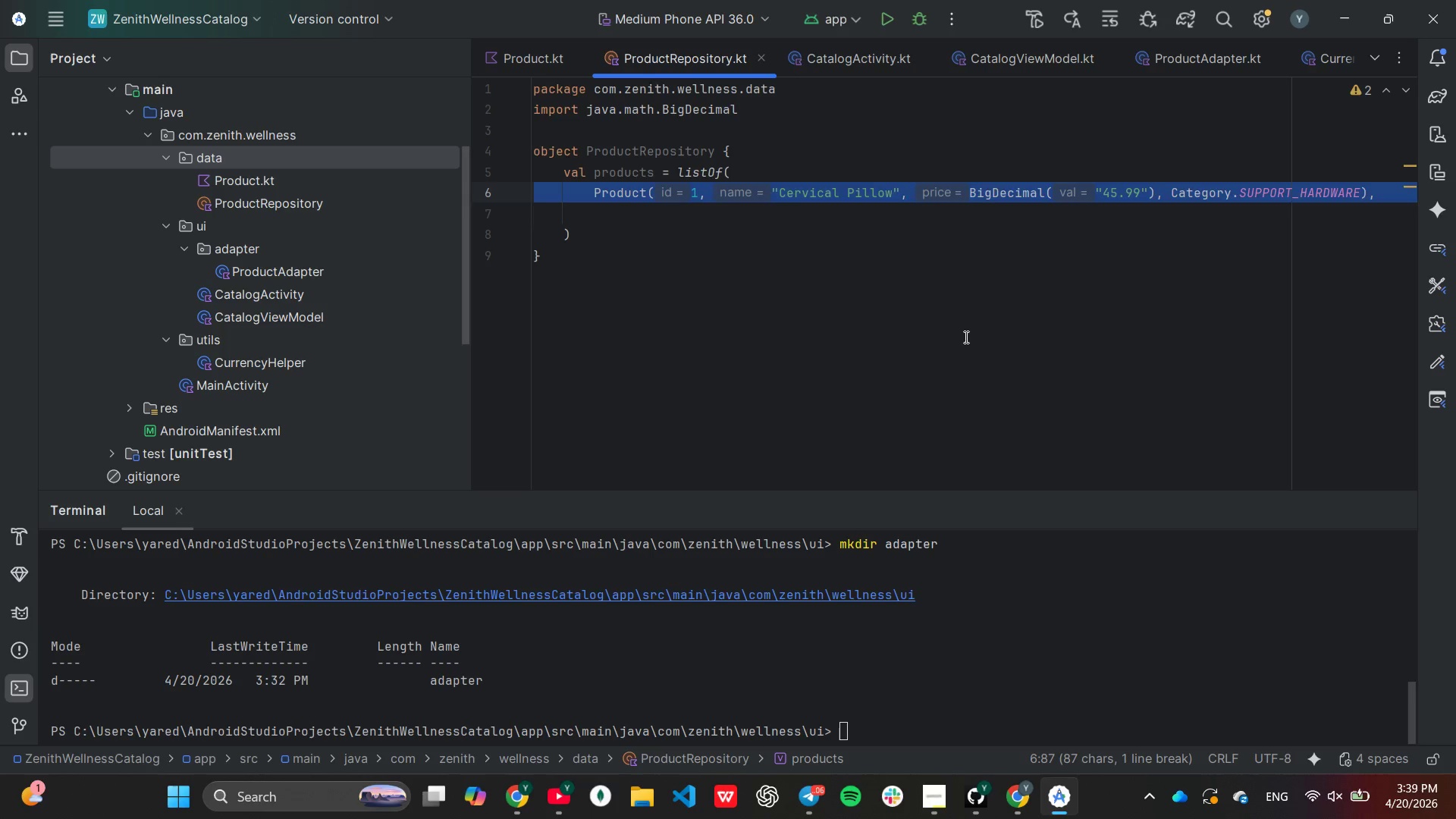 
key(Control+V)
 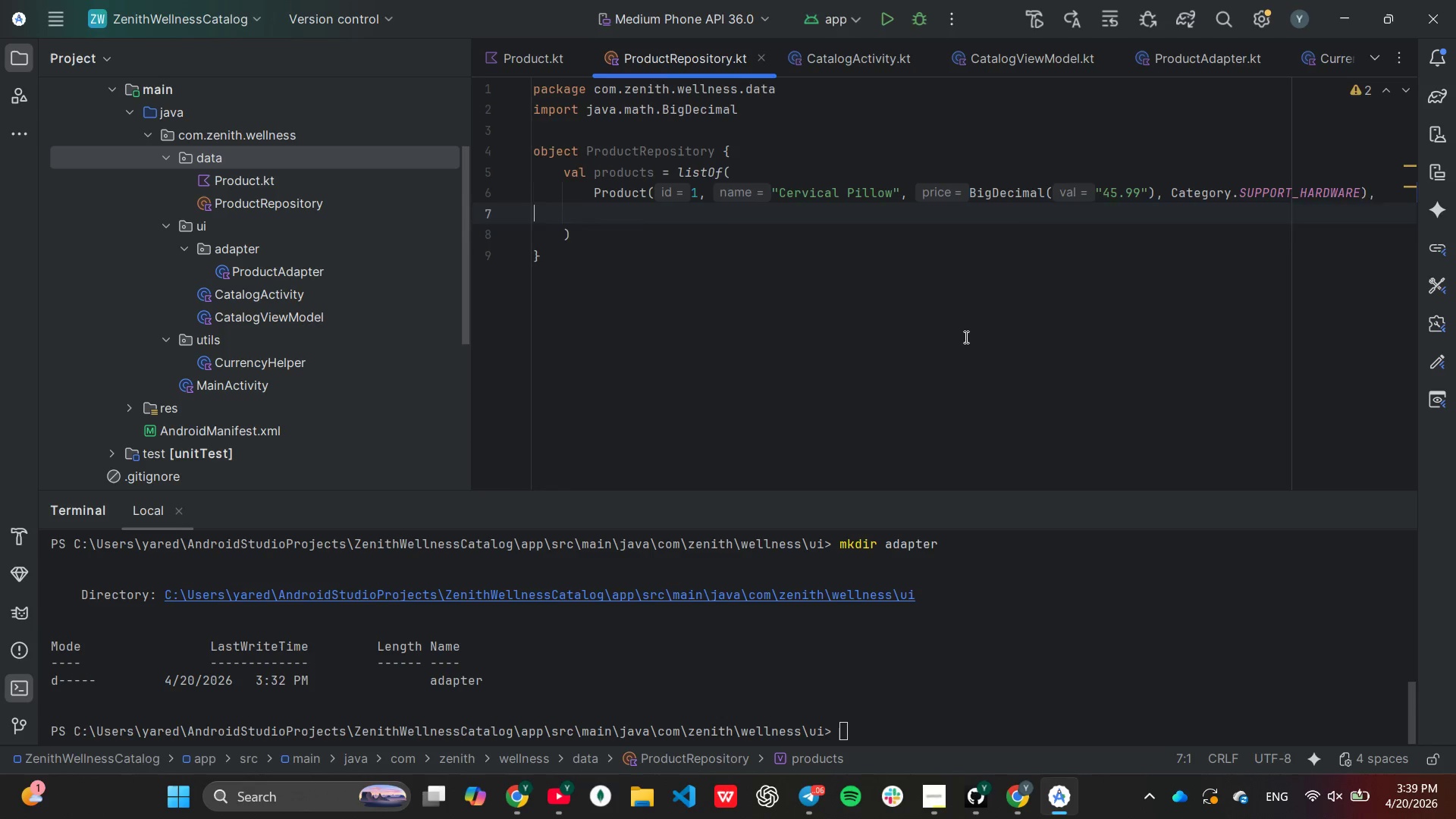 
key(Control+V)
 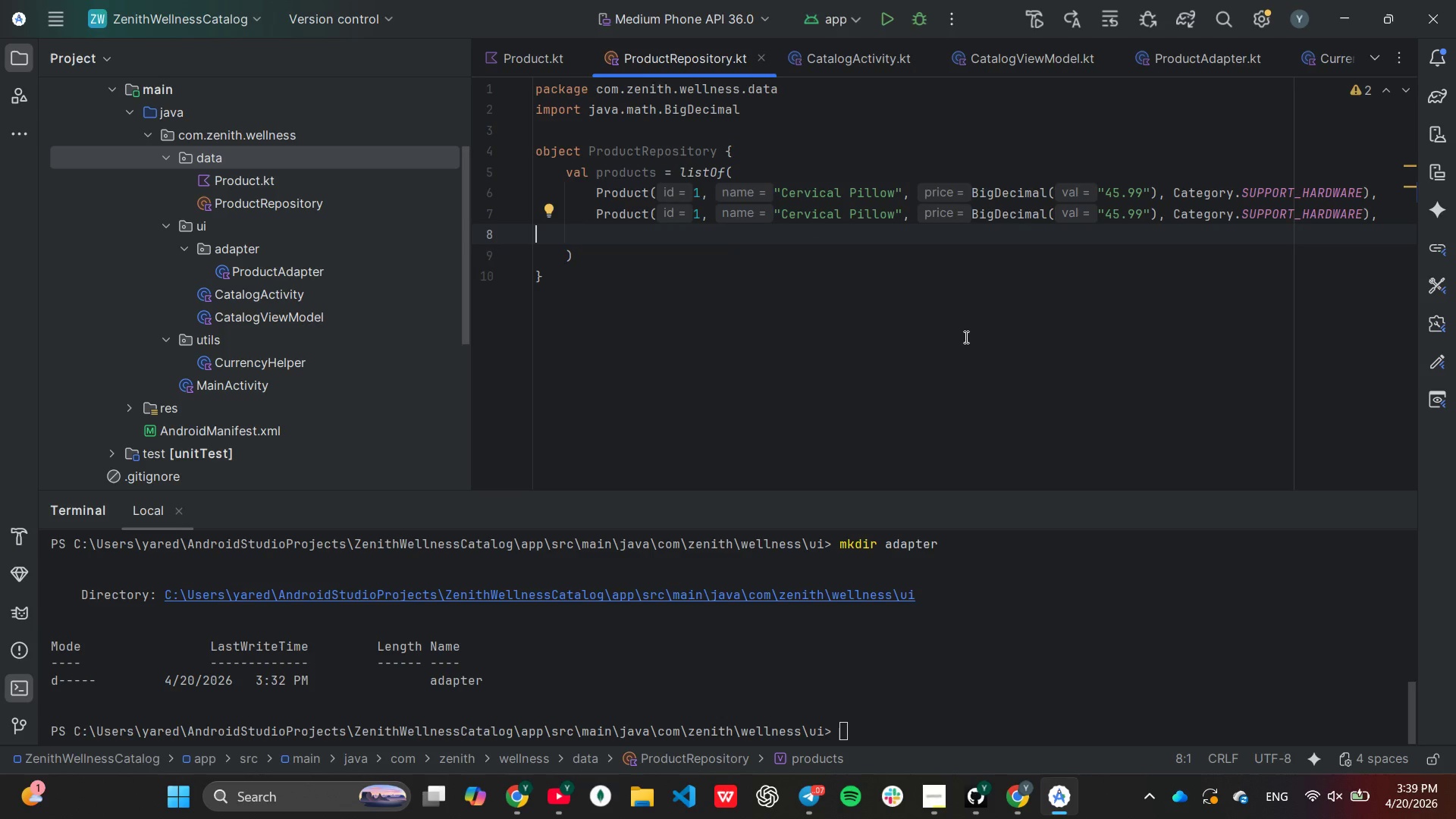 
key(Control+V)
 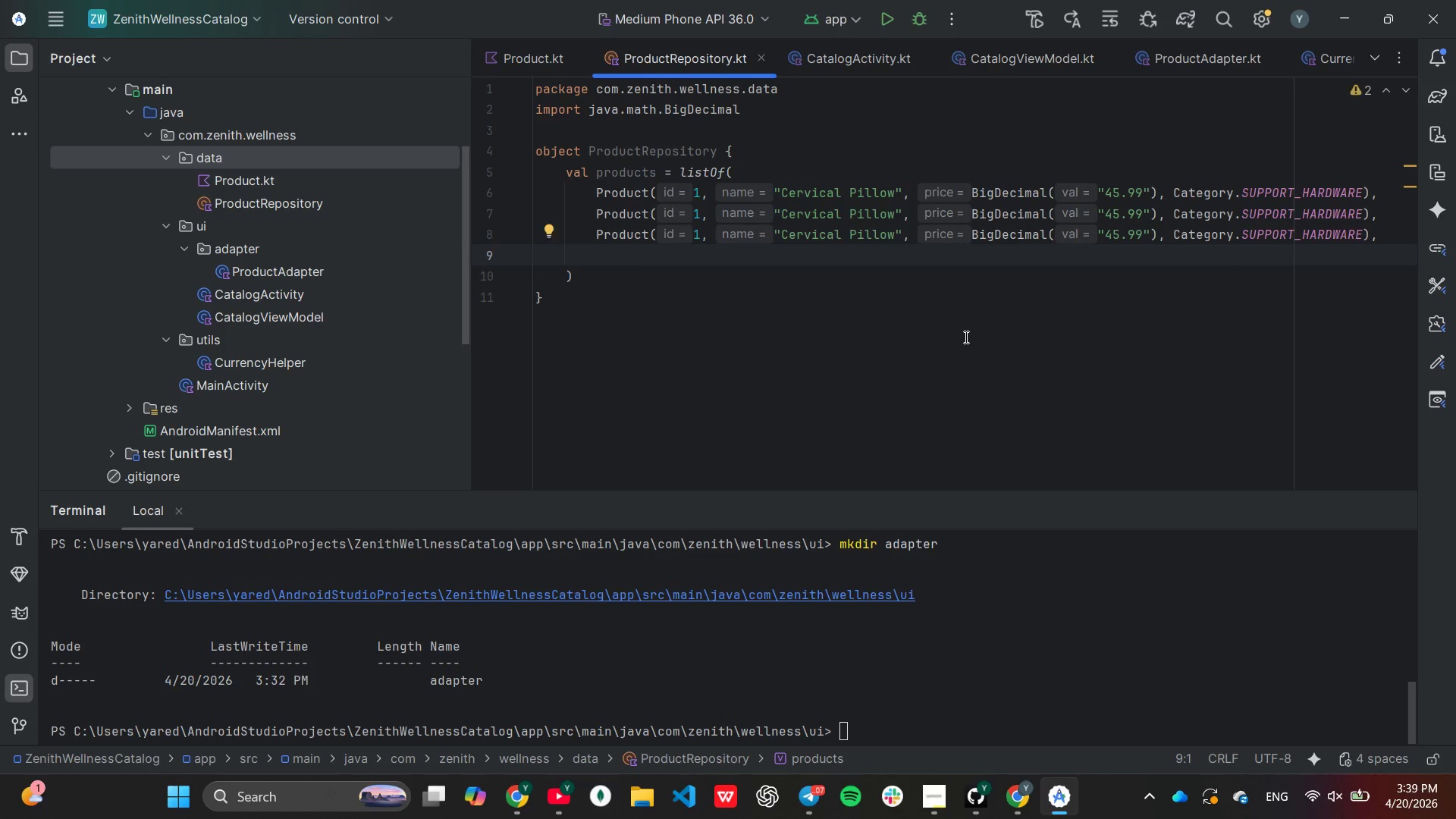 
key(Control+V)
 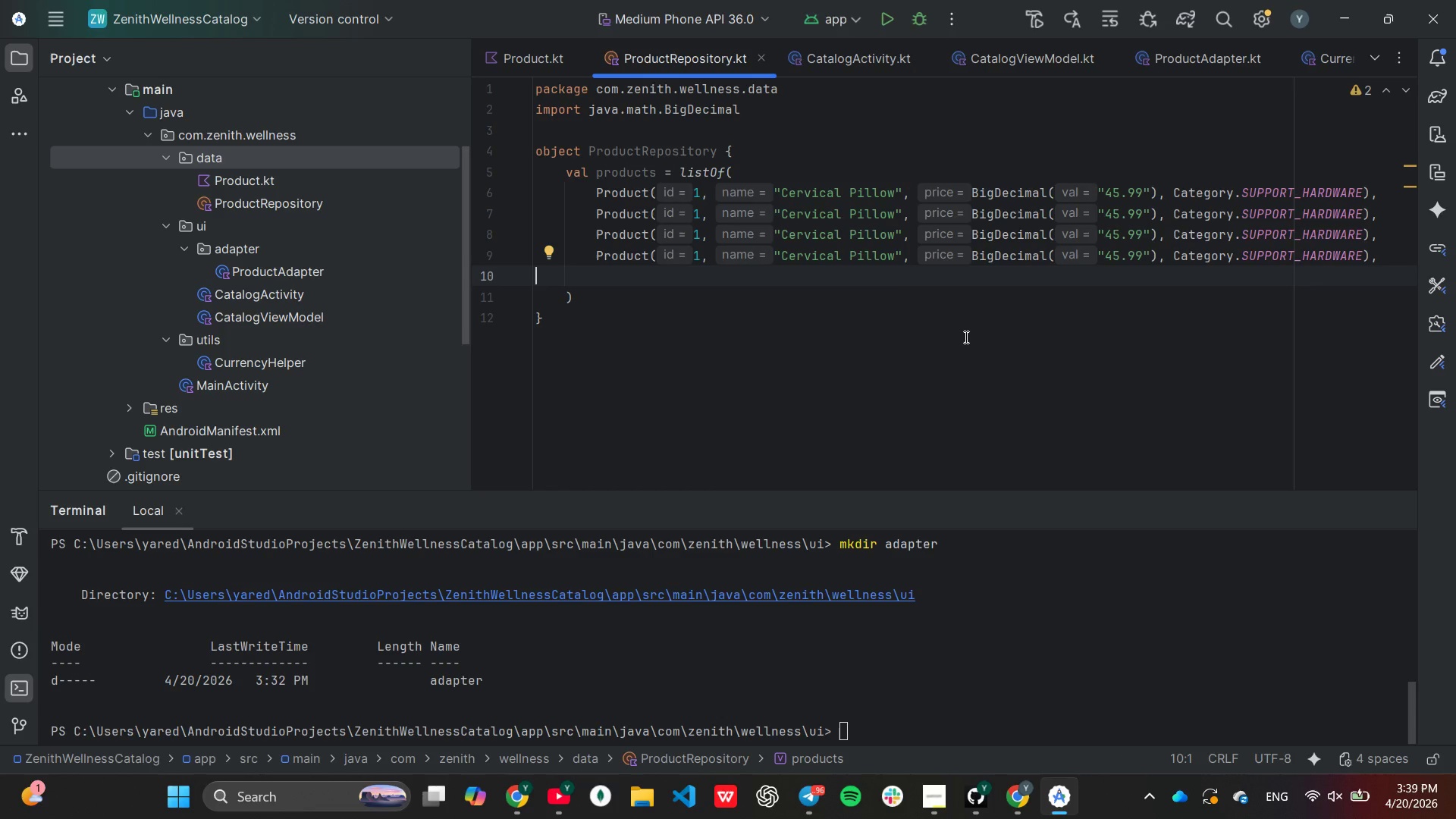 
key(Control+V)
 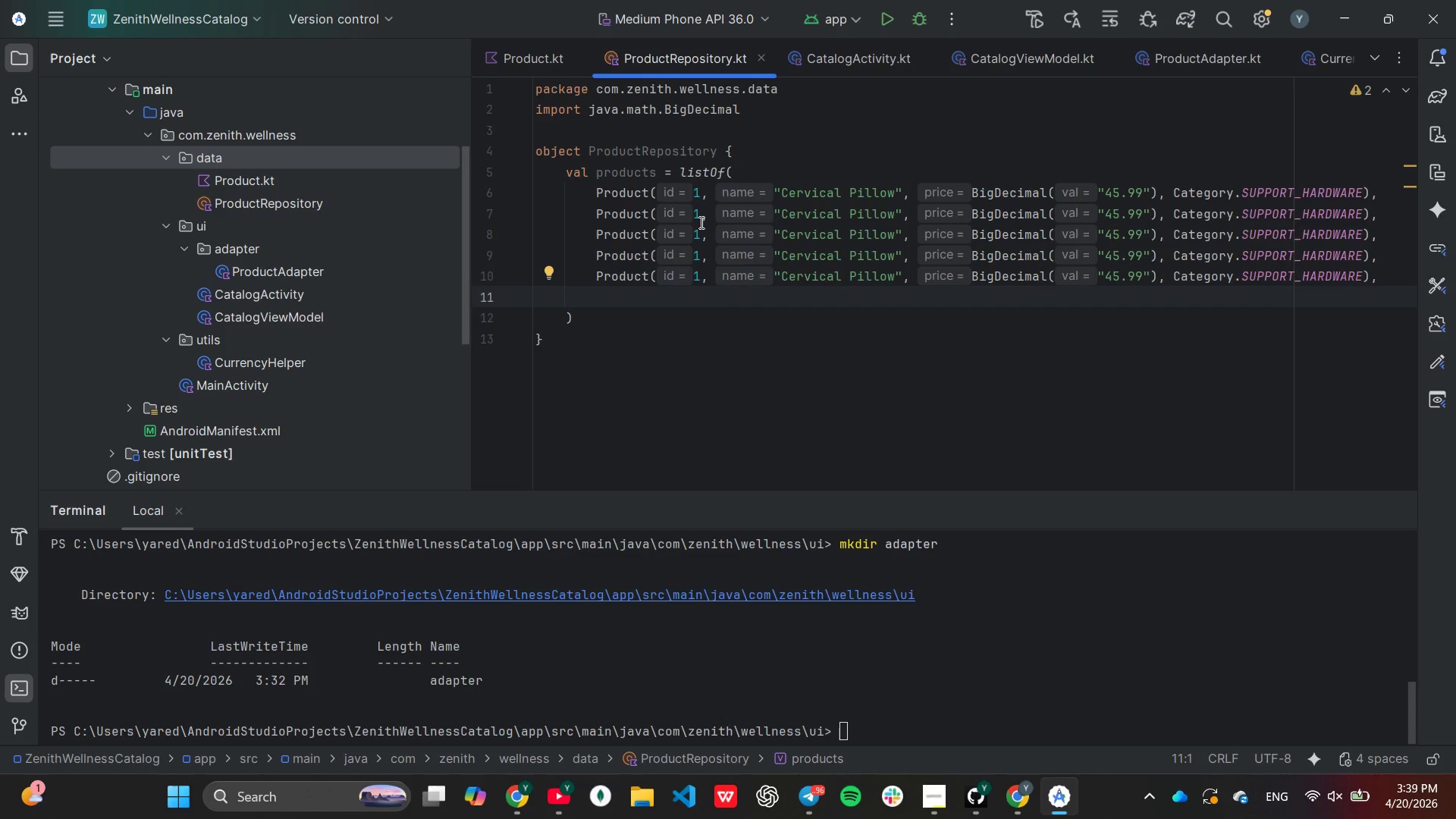 
left_click([700, 223])
 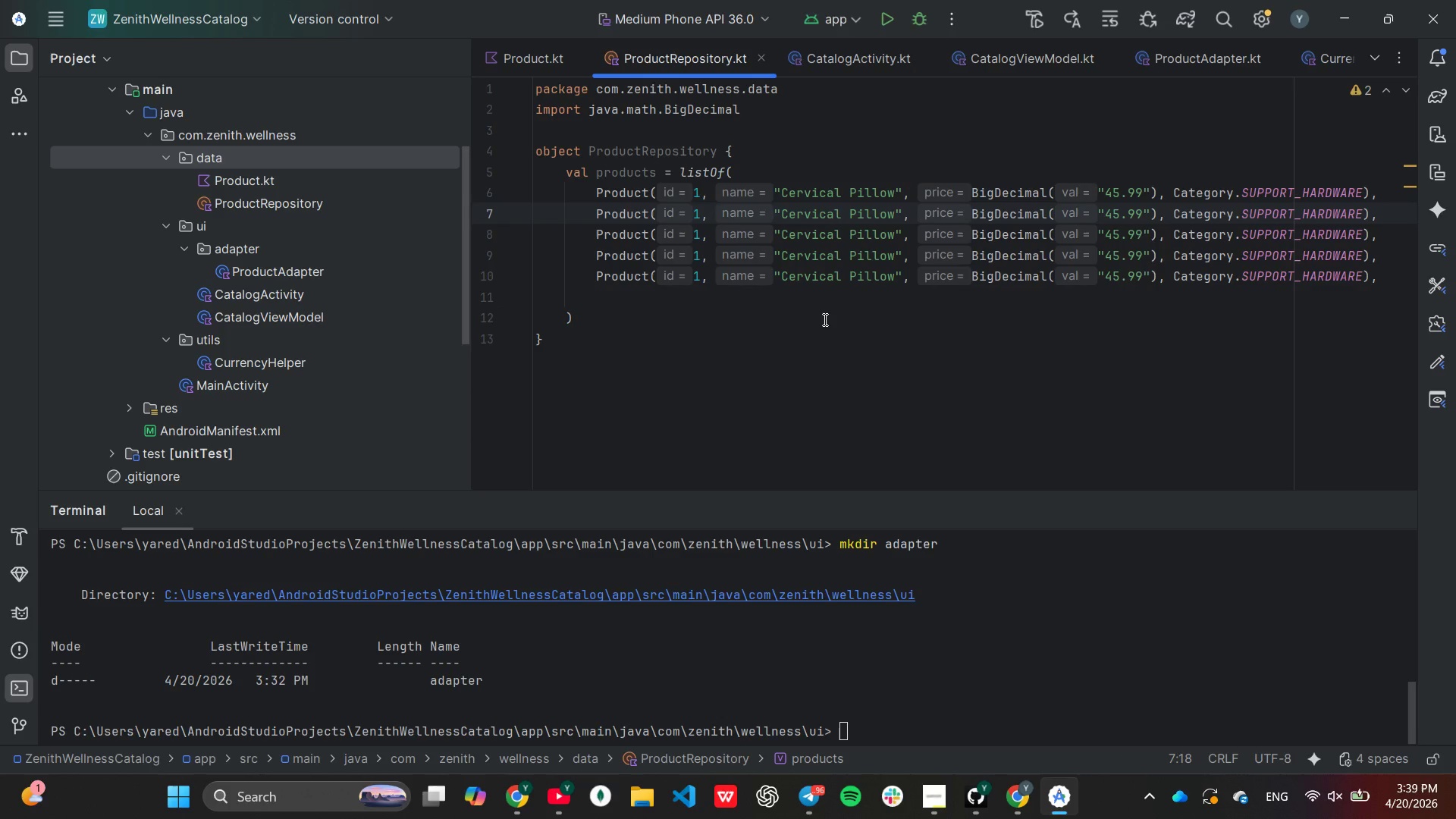 
key(Backspace)
 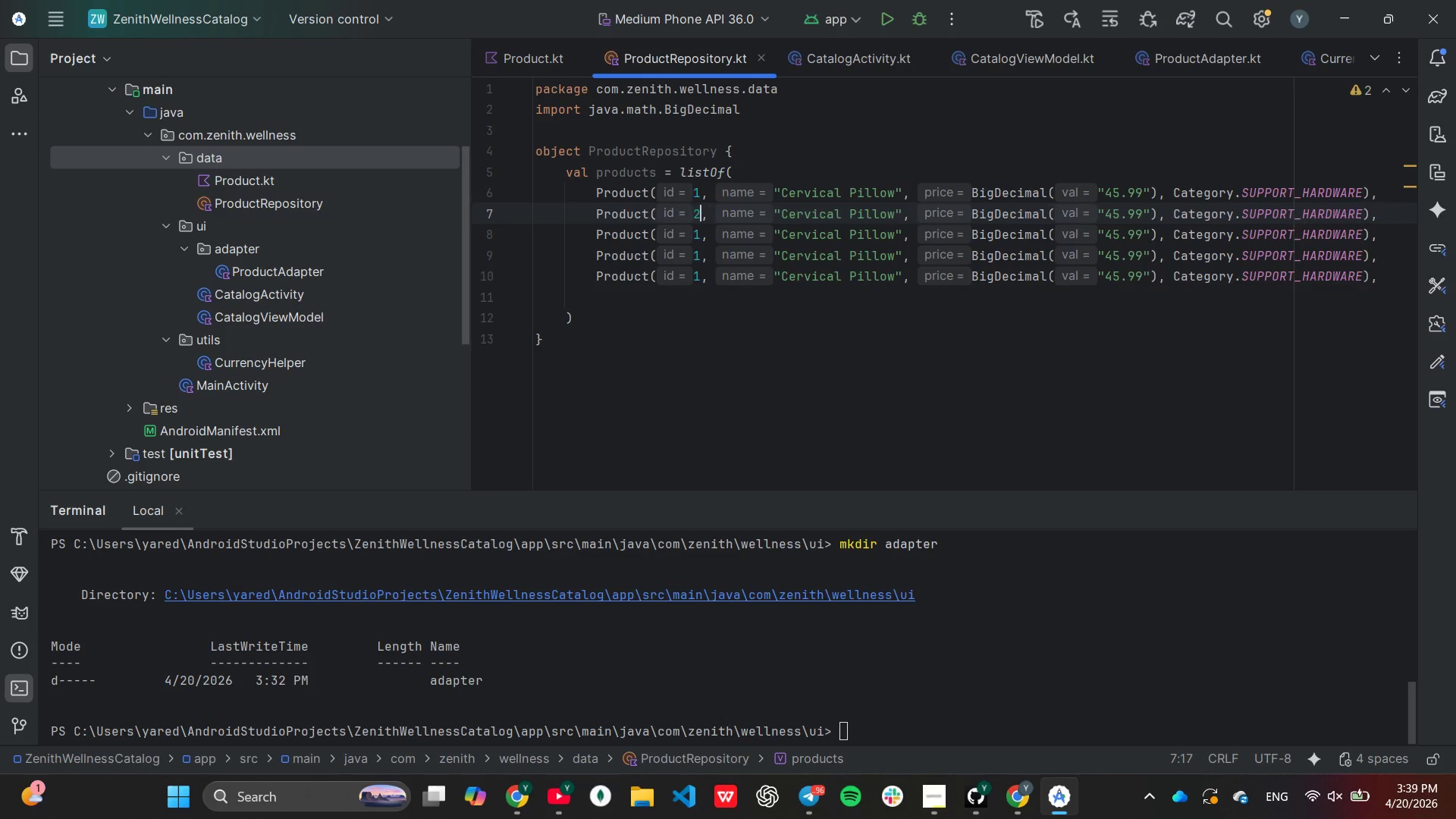 
key(2)
 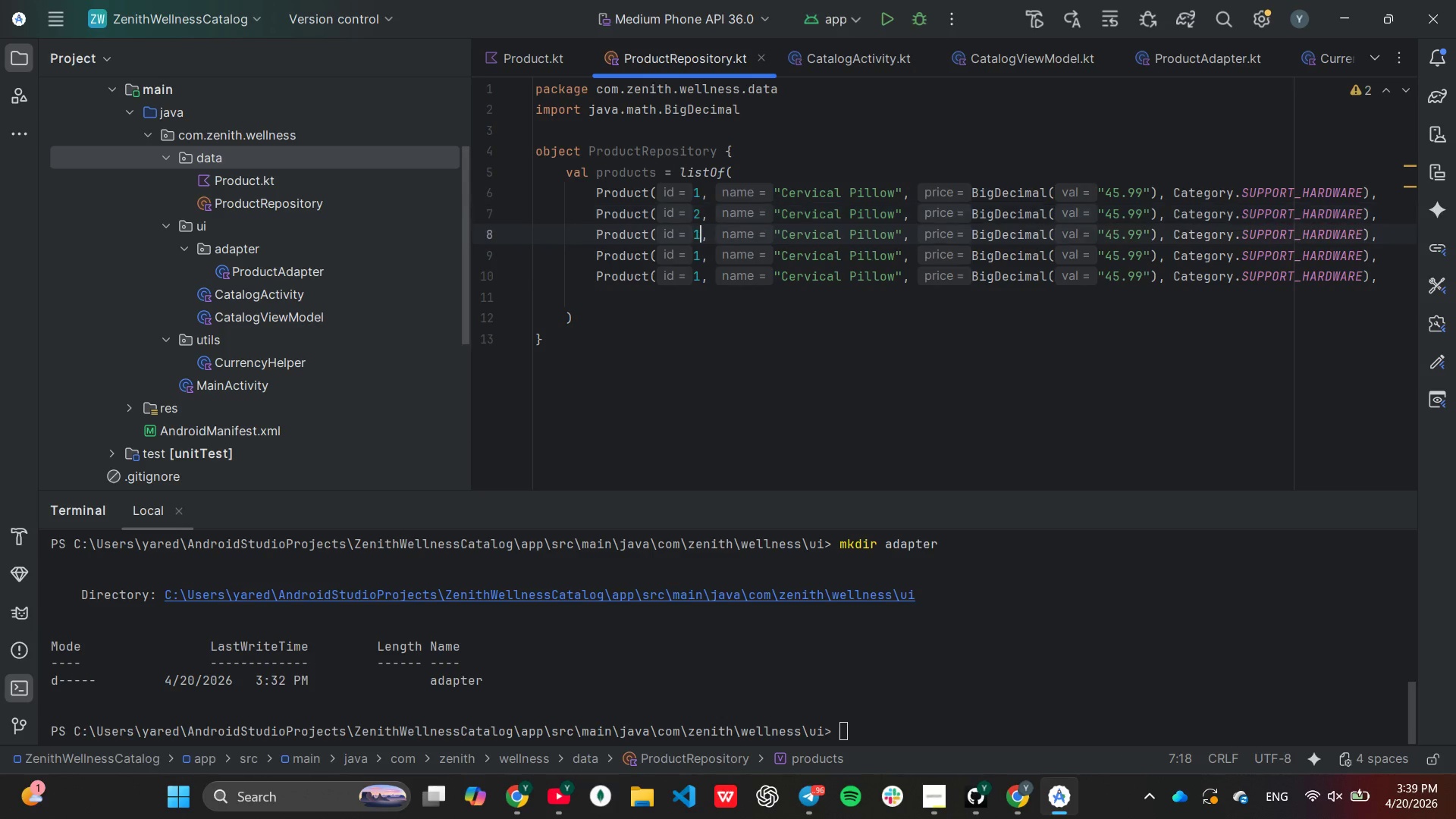 
key(ArrowDown)
 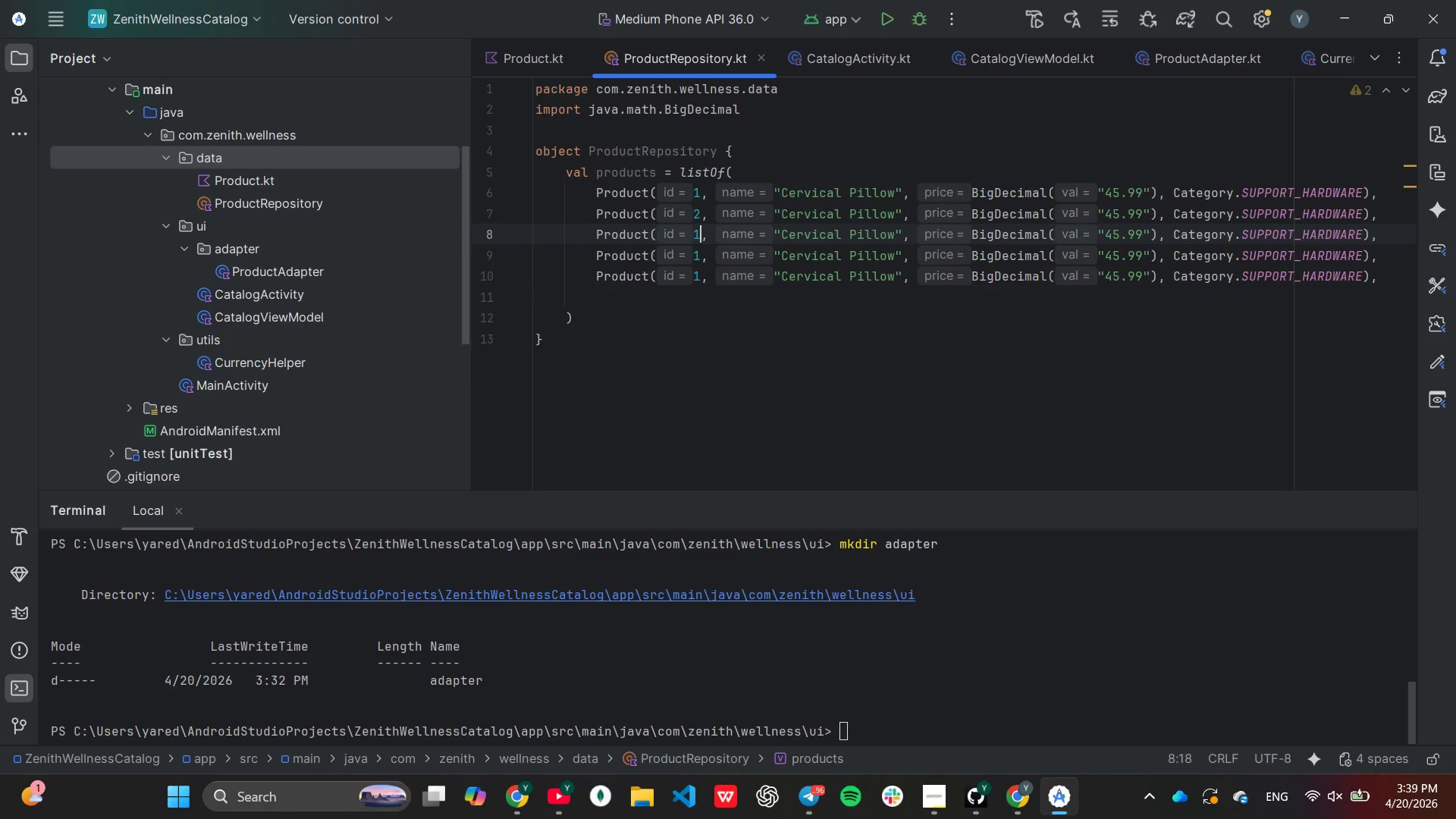 
key(Backspace)
 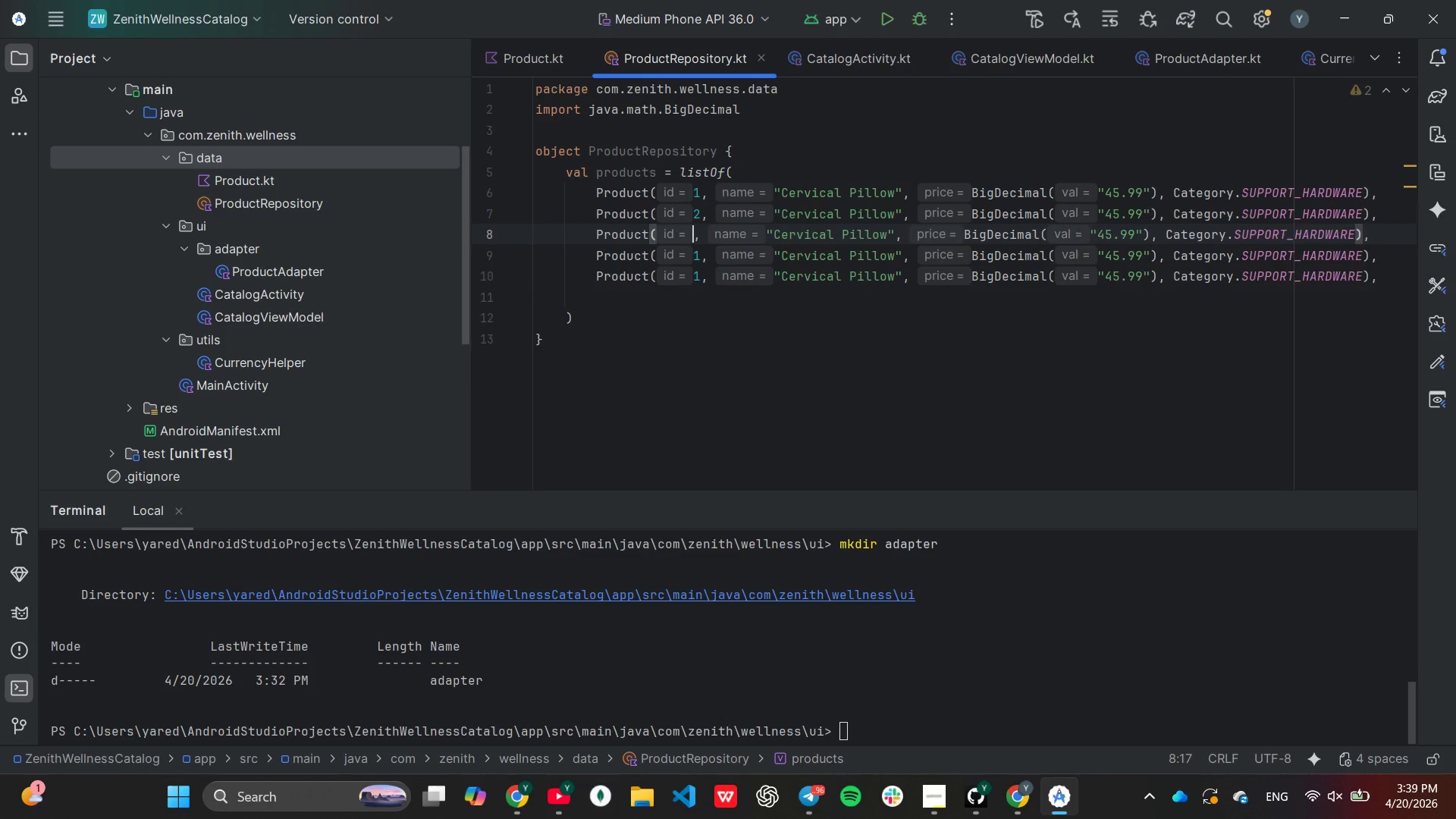 
key(3)
 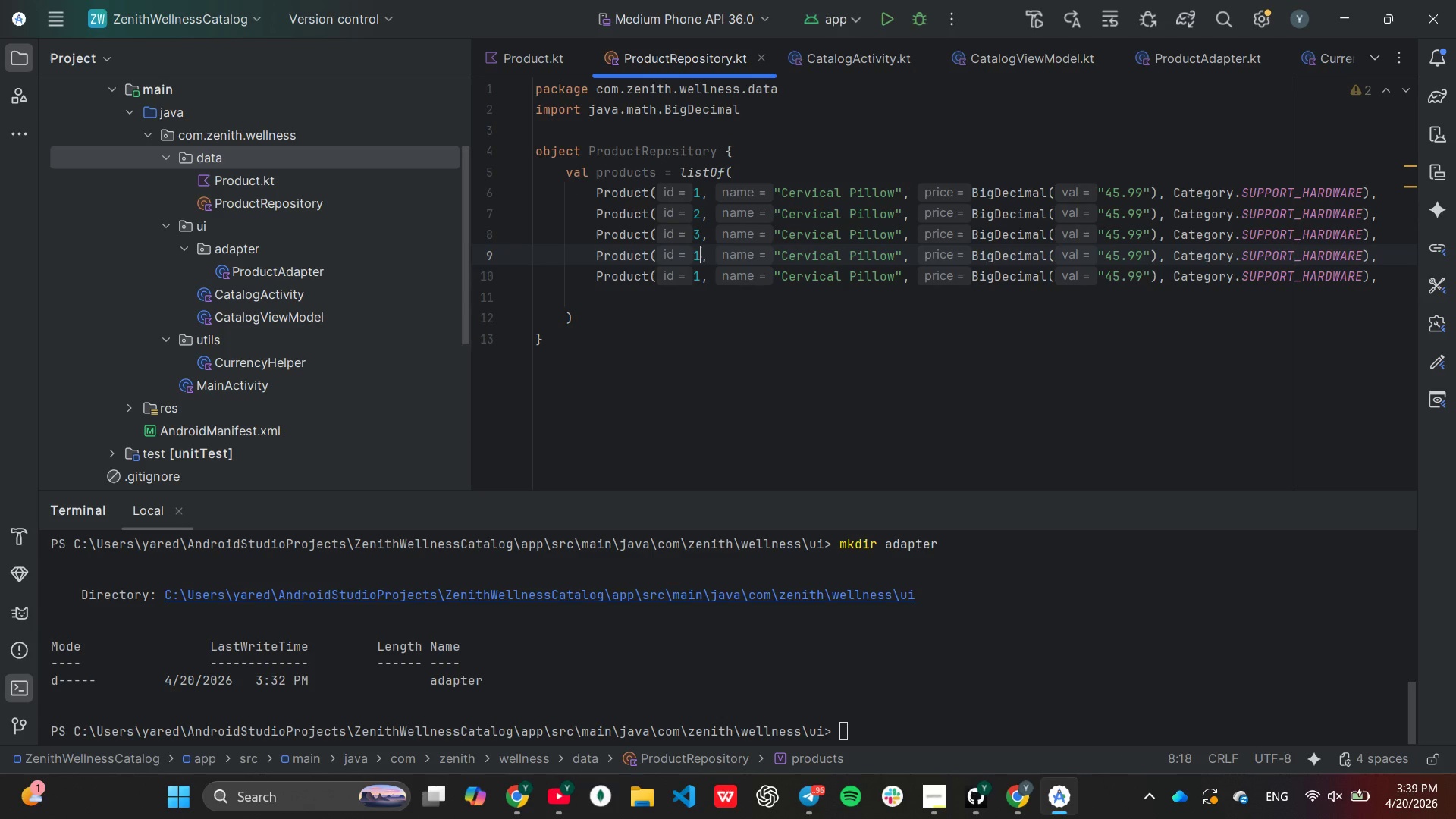 
key(ArrowDown)
 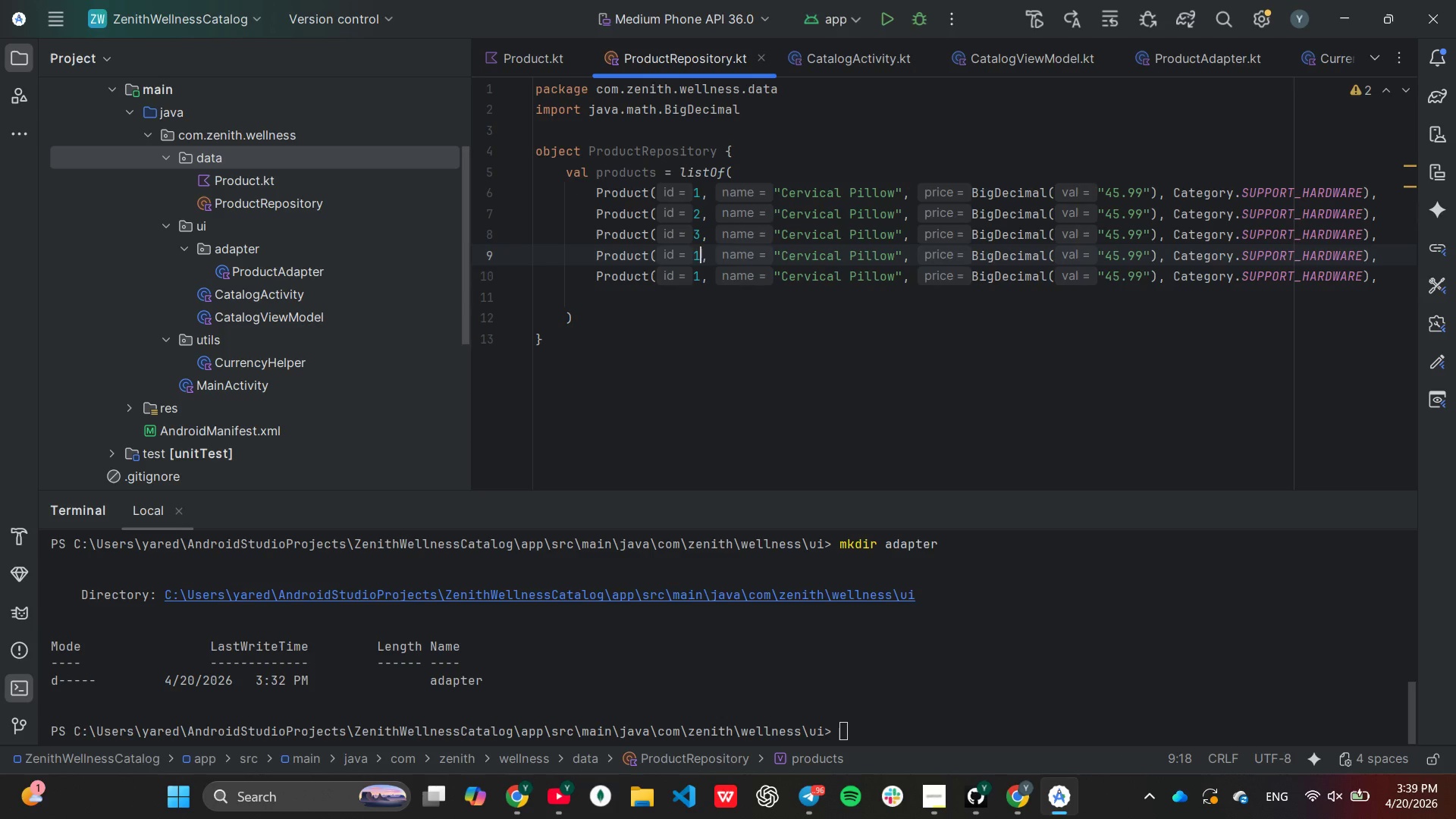 
key(Backspace)
 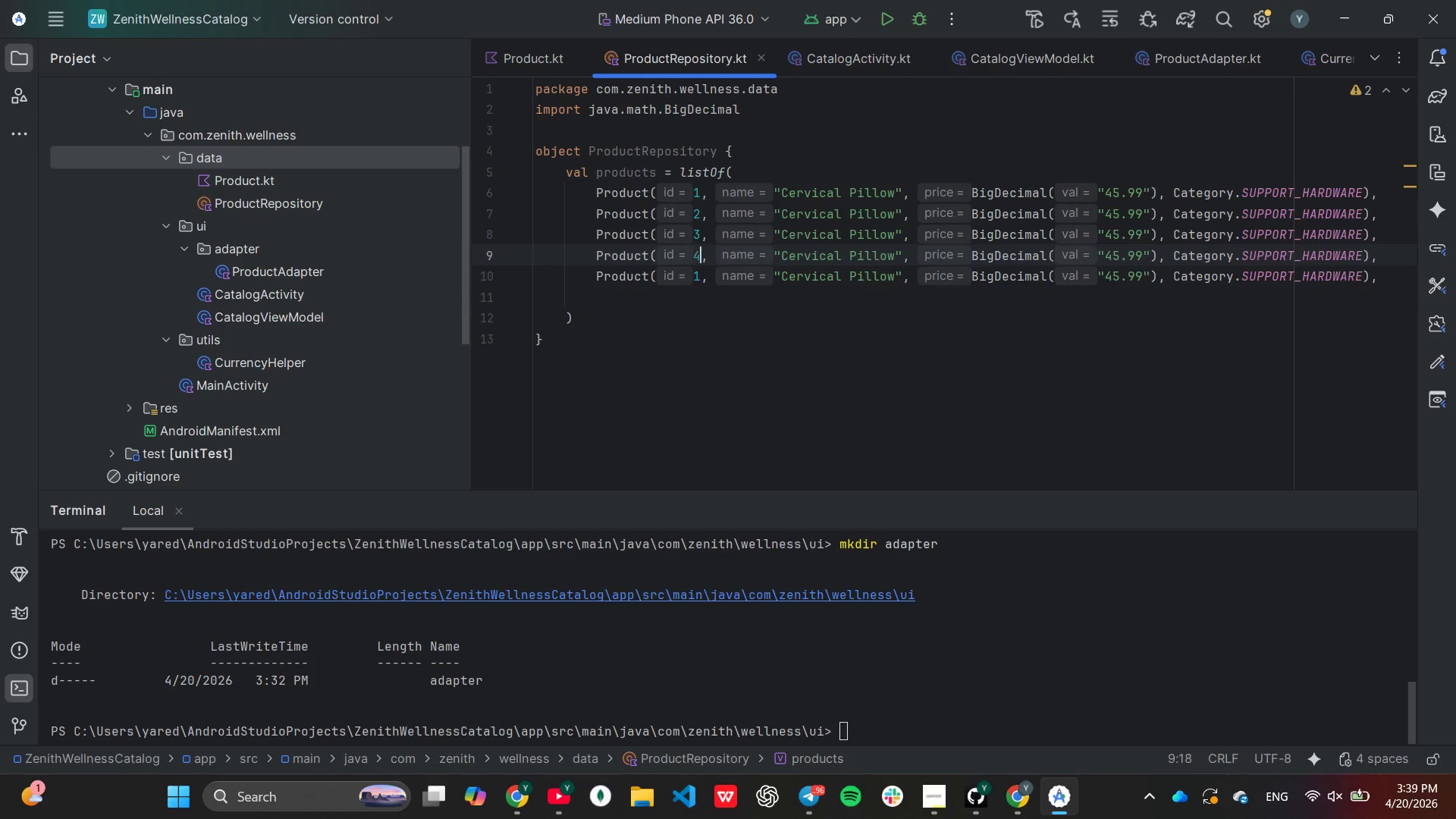 
key(4)
 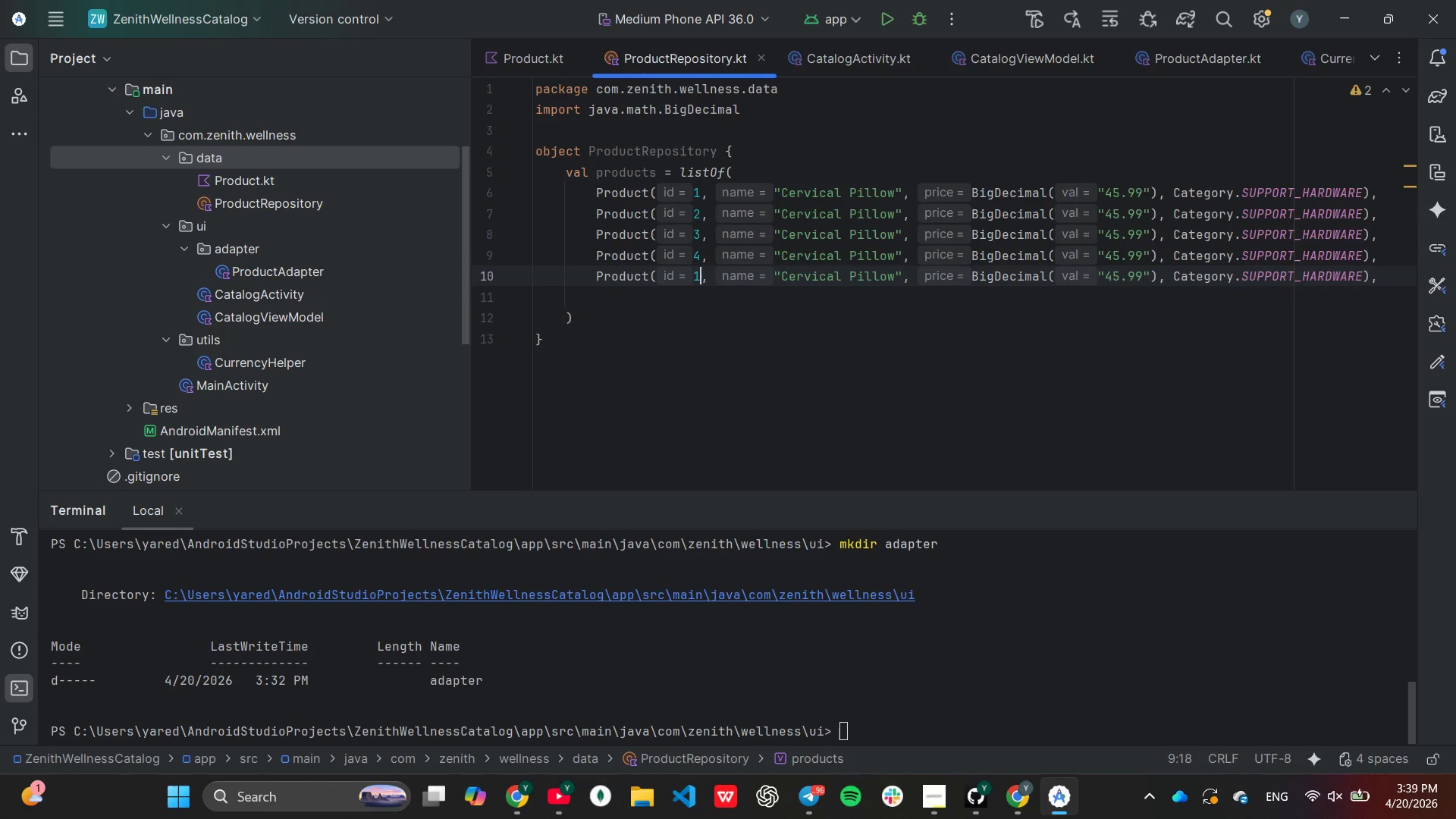 
key(ArrowDown)
 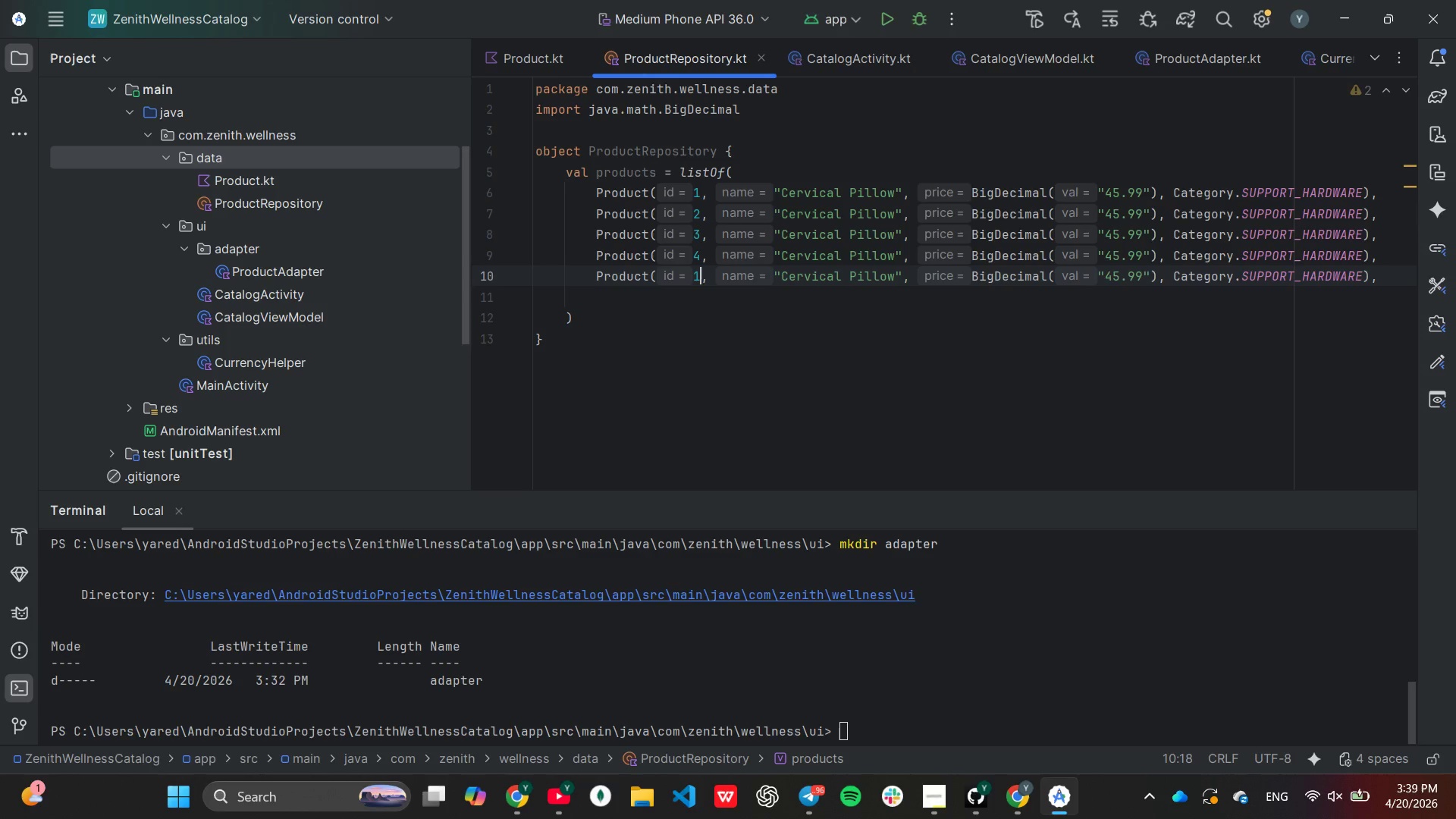 
key(Backspace)
 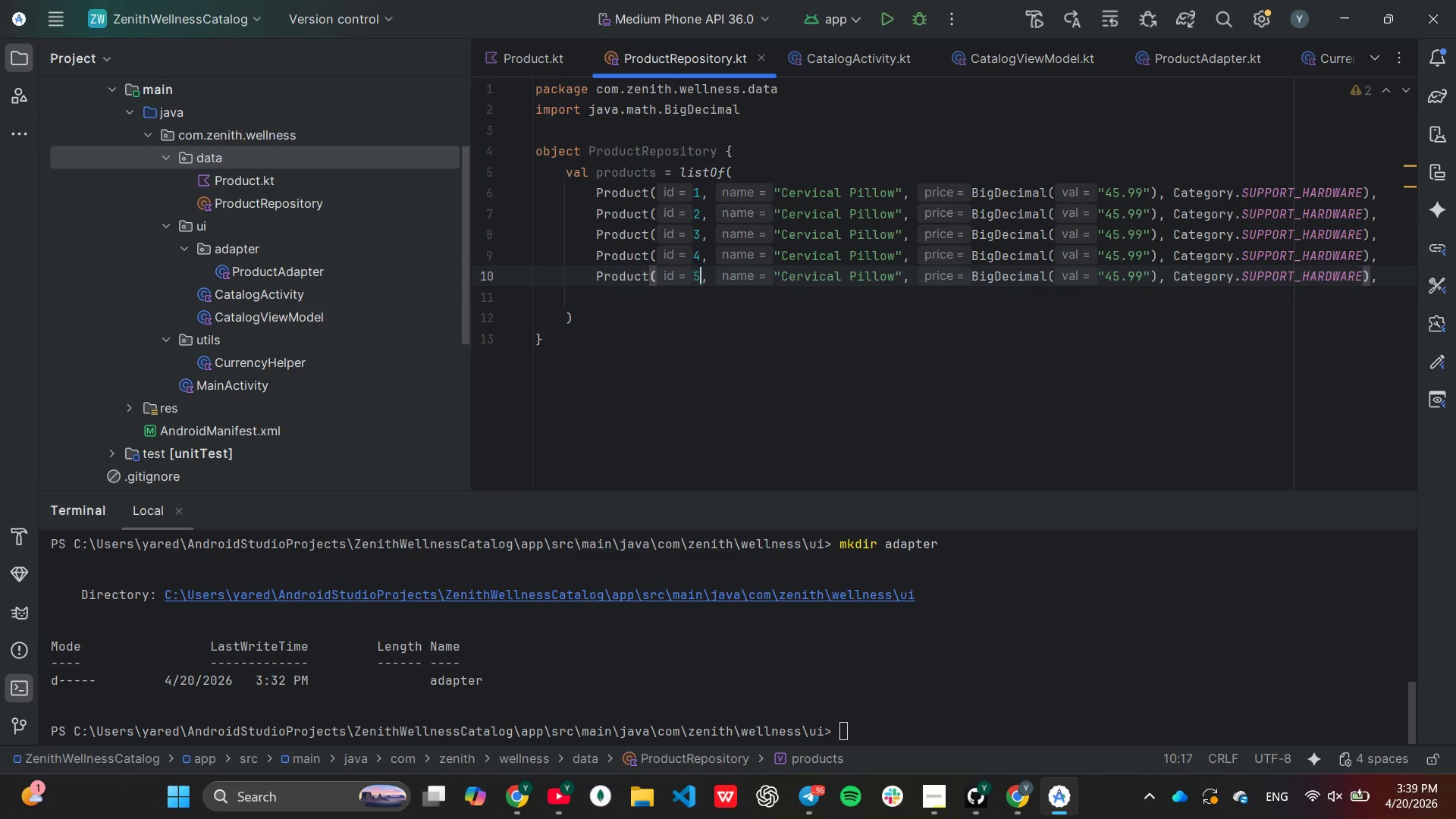 
key(5)
 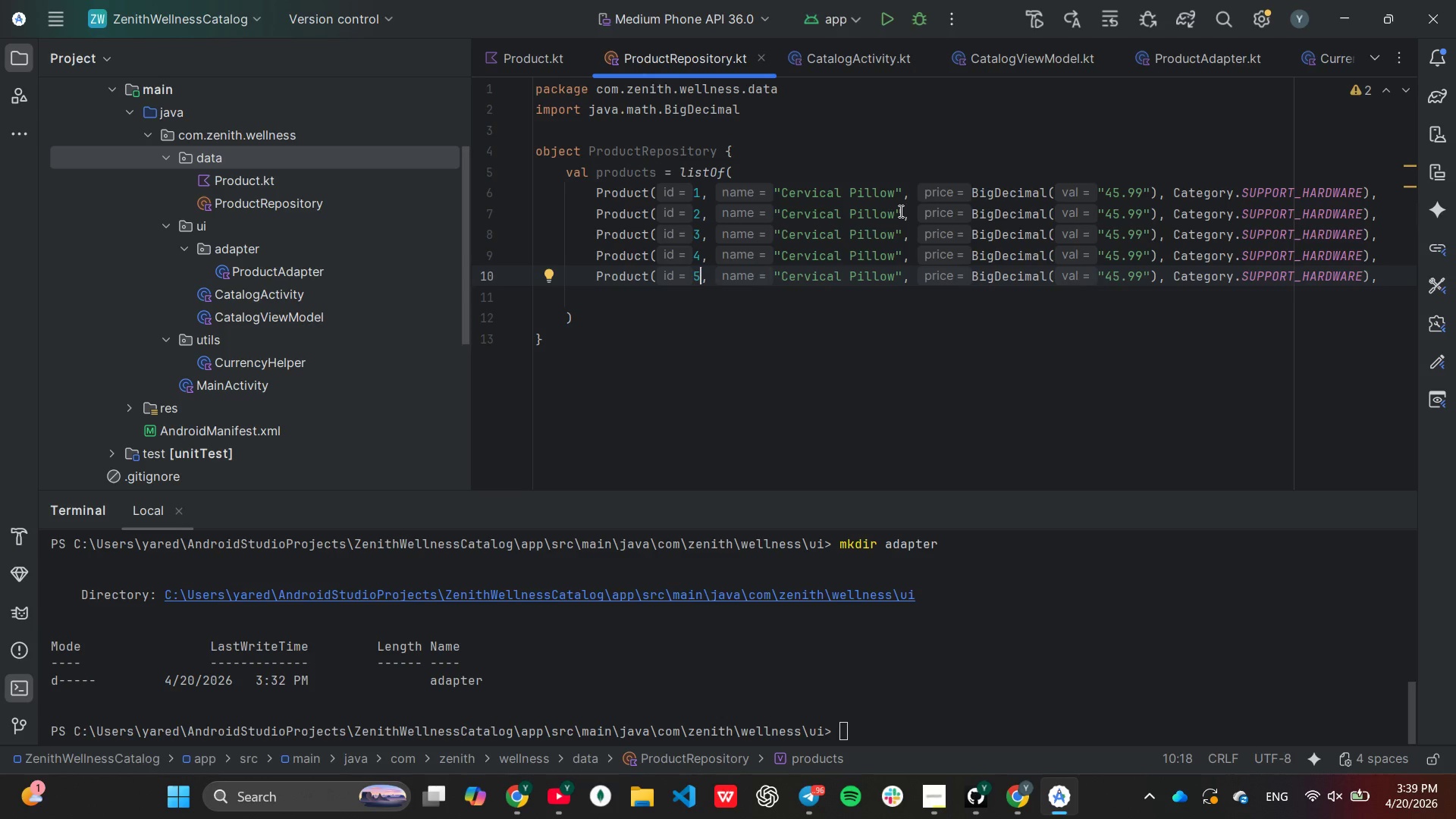 
left_click([893, 214])
 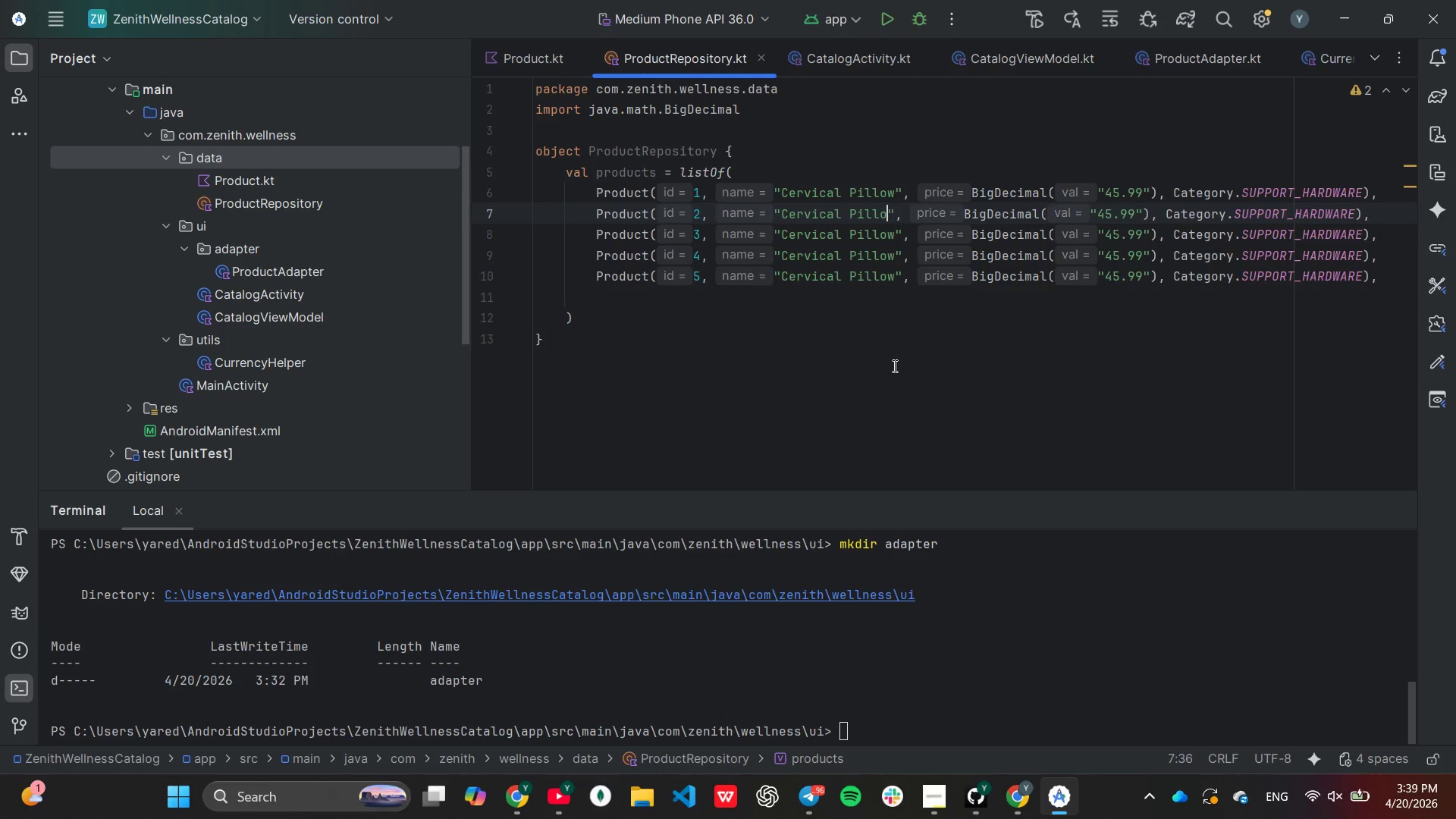 
hold_key(key=Backspace, duration=0.77)
 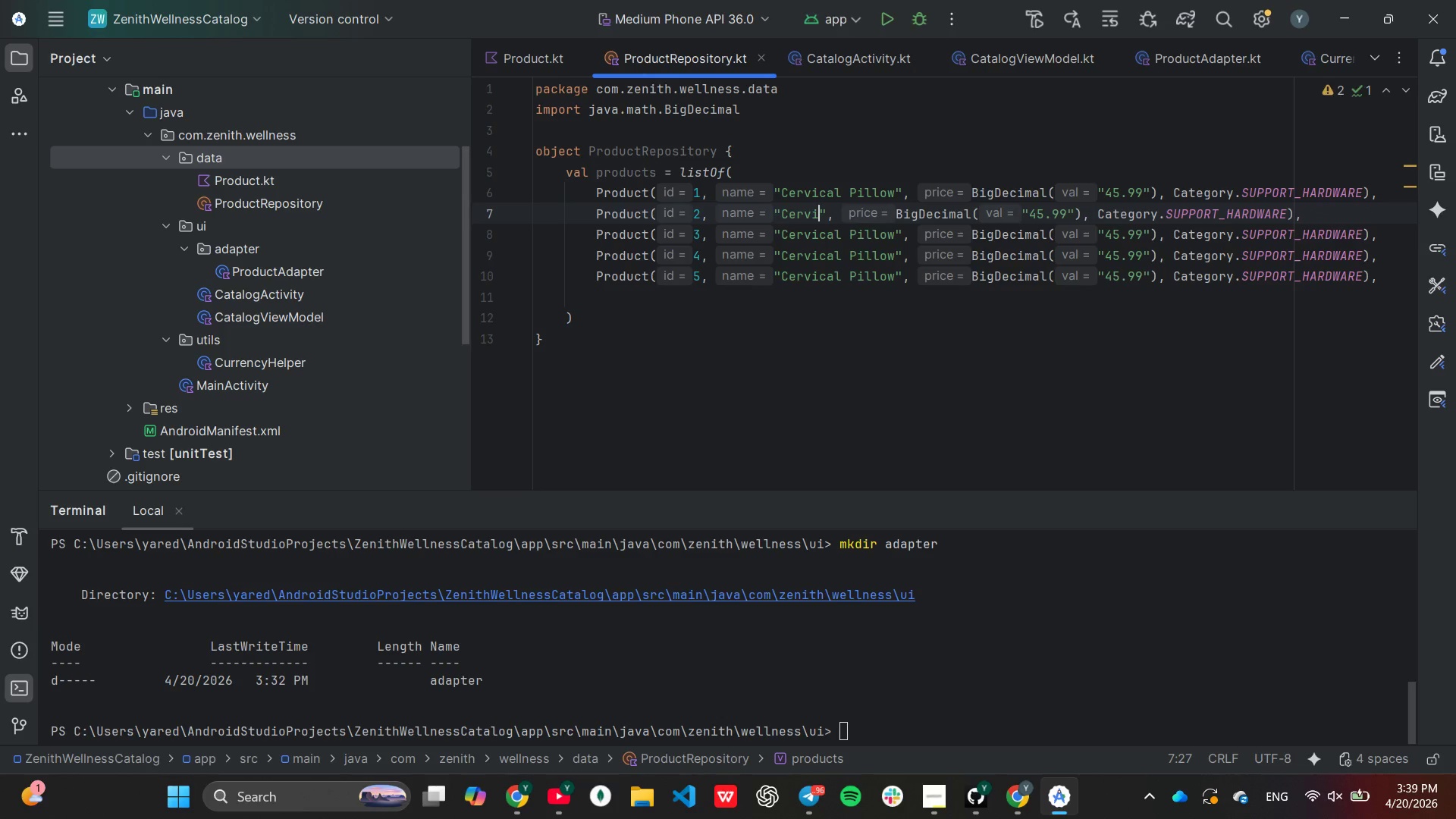 
key(Backspace)
 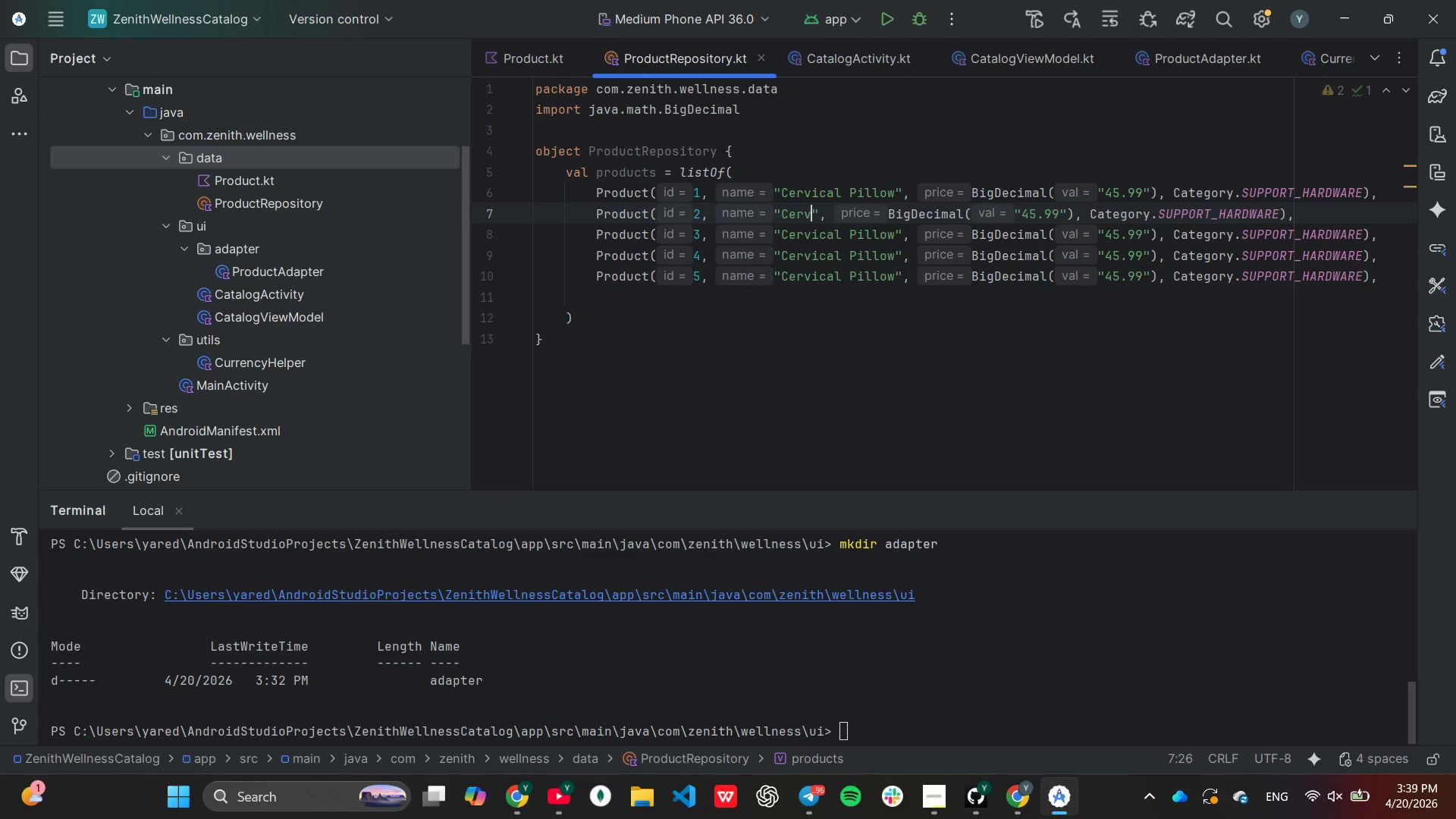 
key(Backspace)
 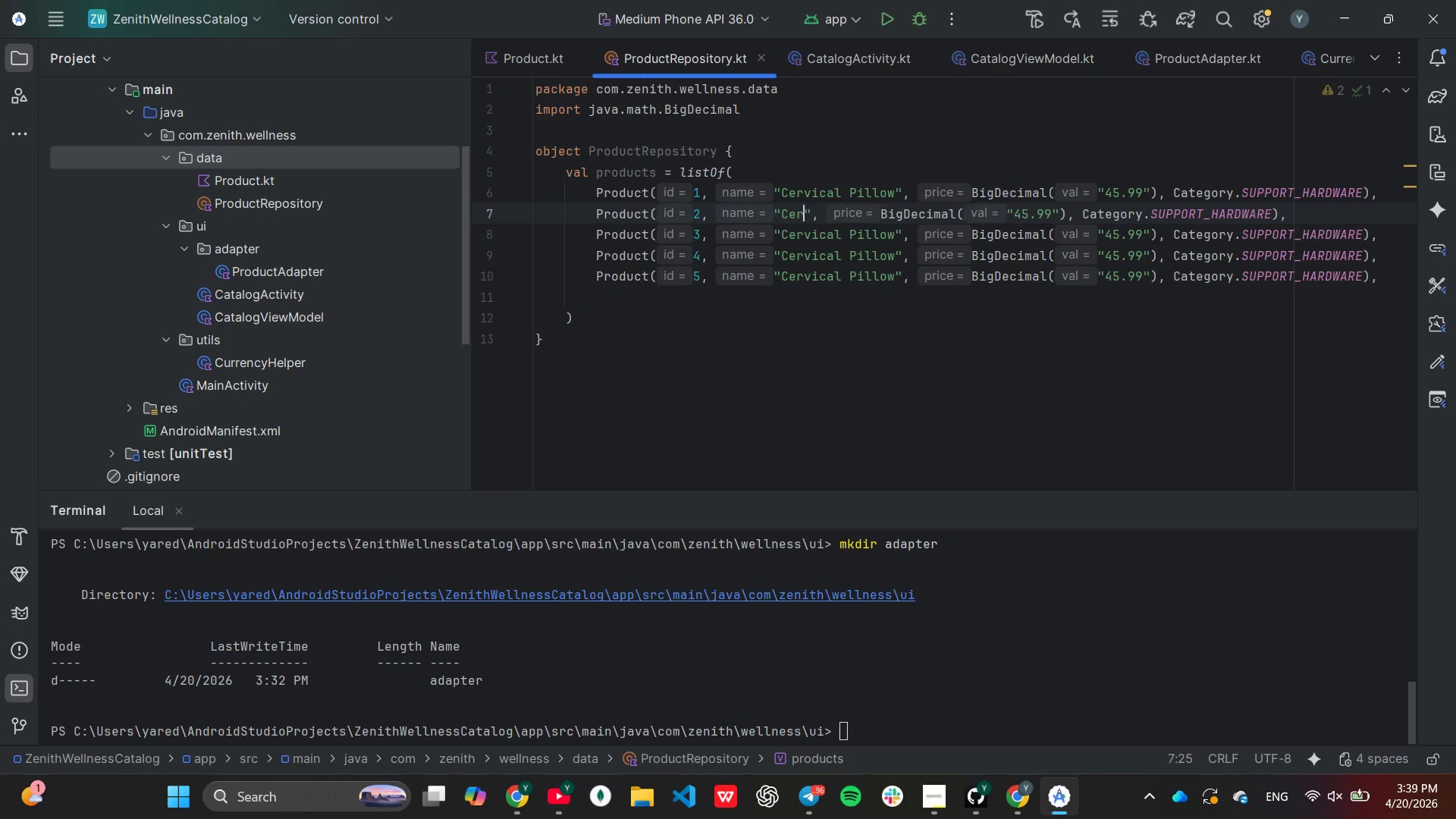 
key(Backspace)
 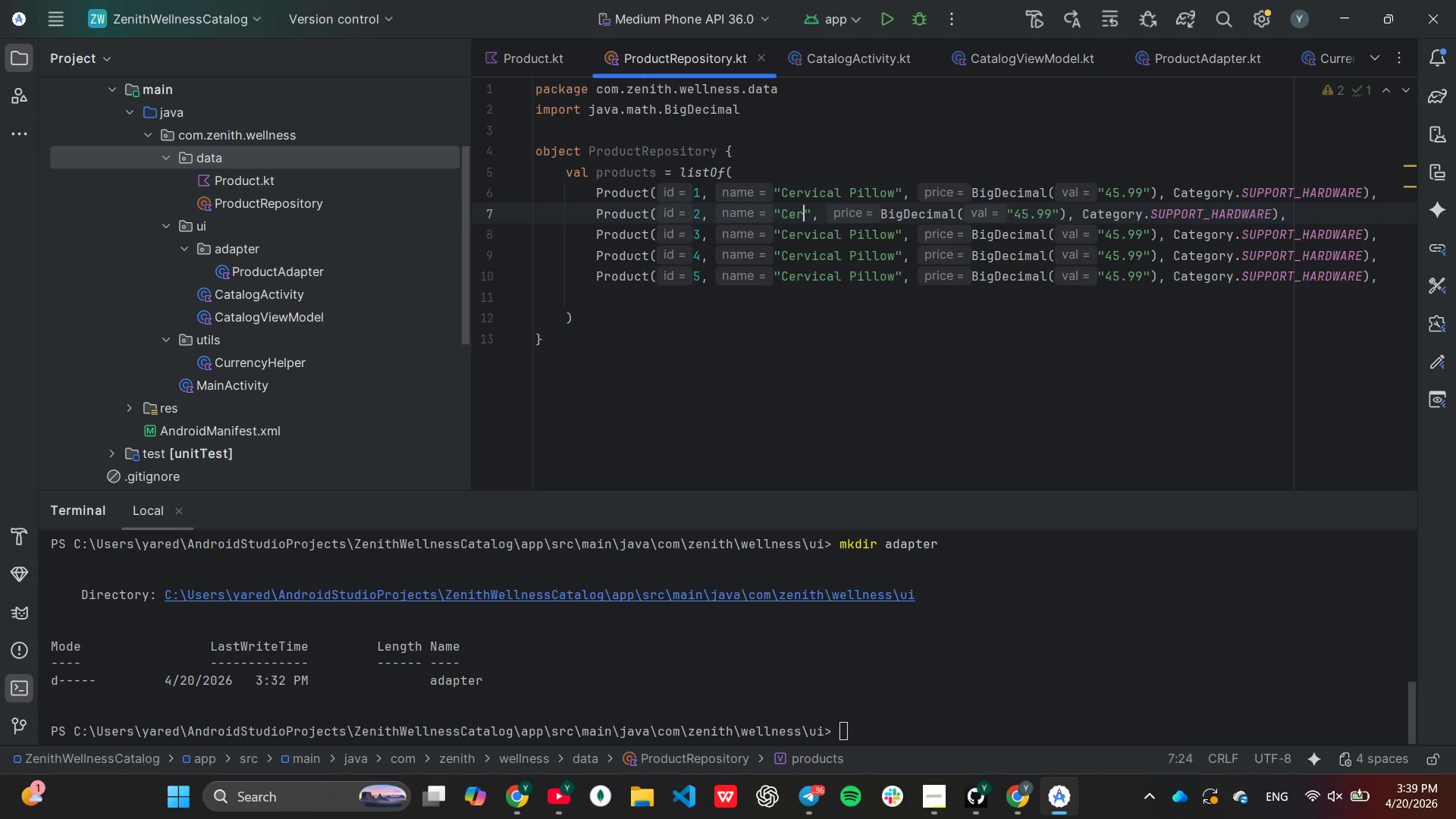 
key(Backspace)
 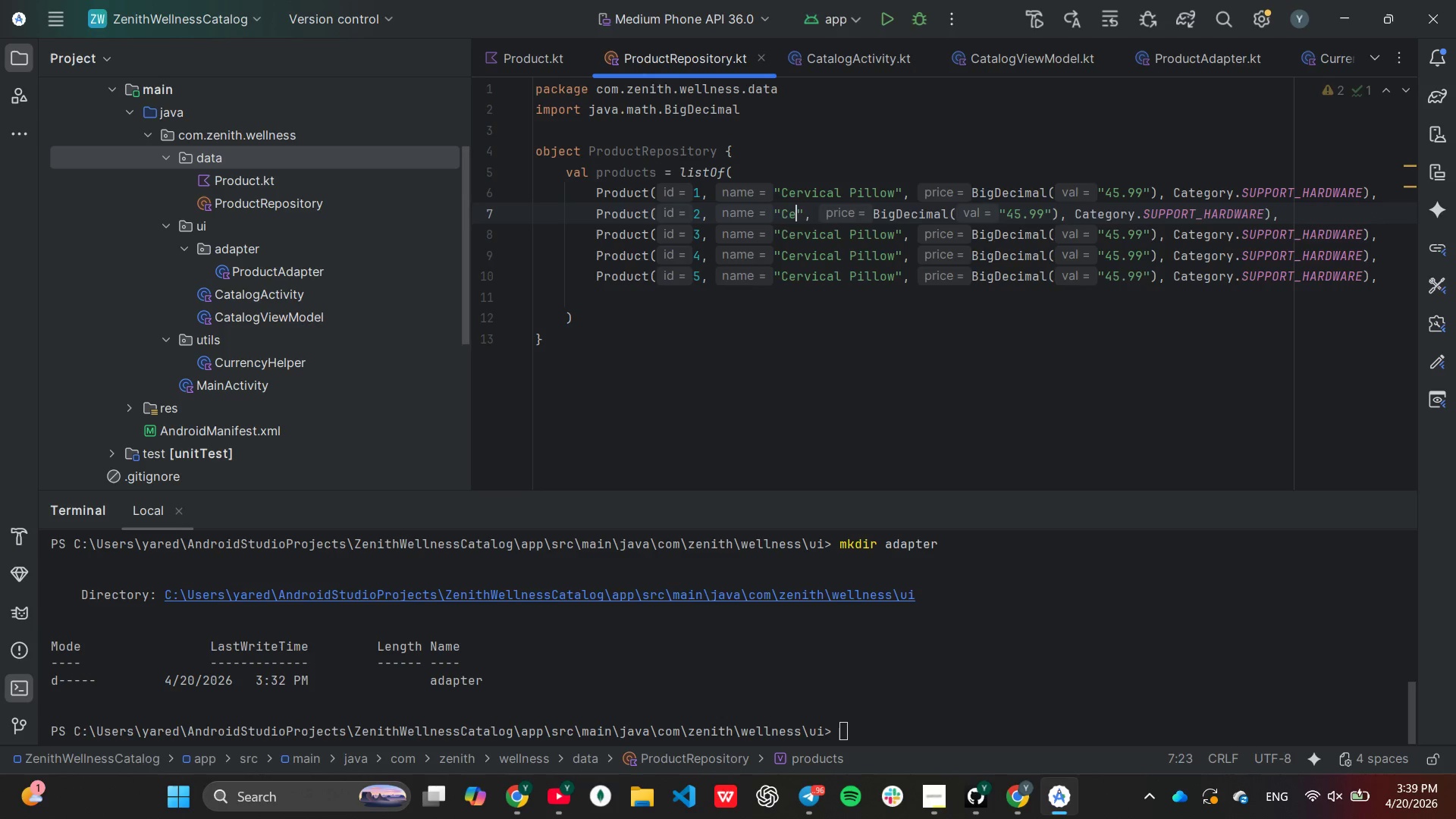 
key(Backspace)
 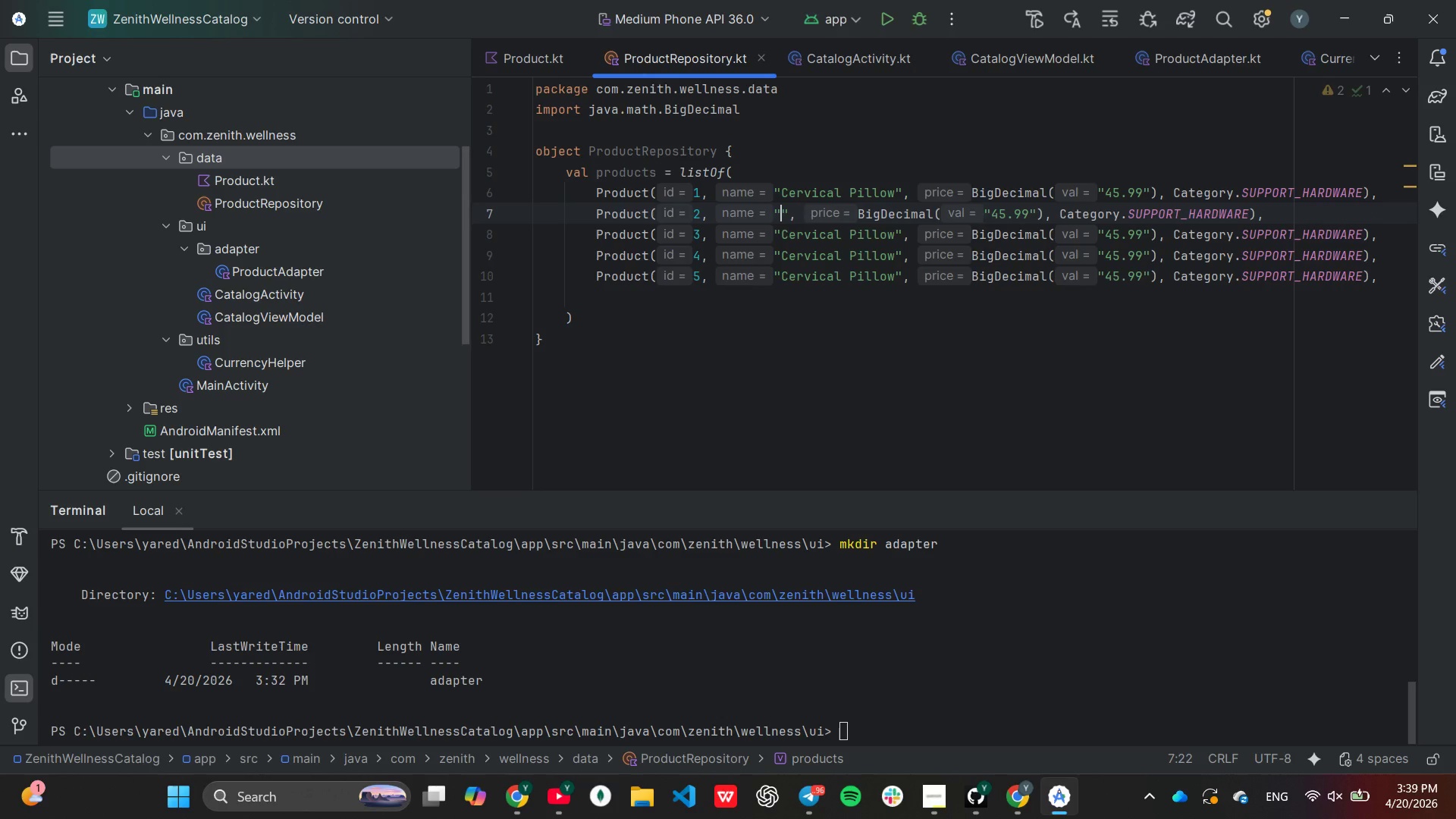 
key(Backspace)
 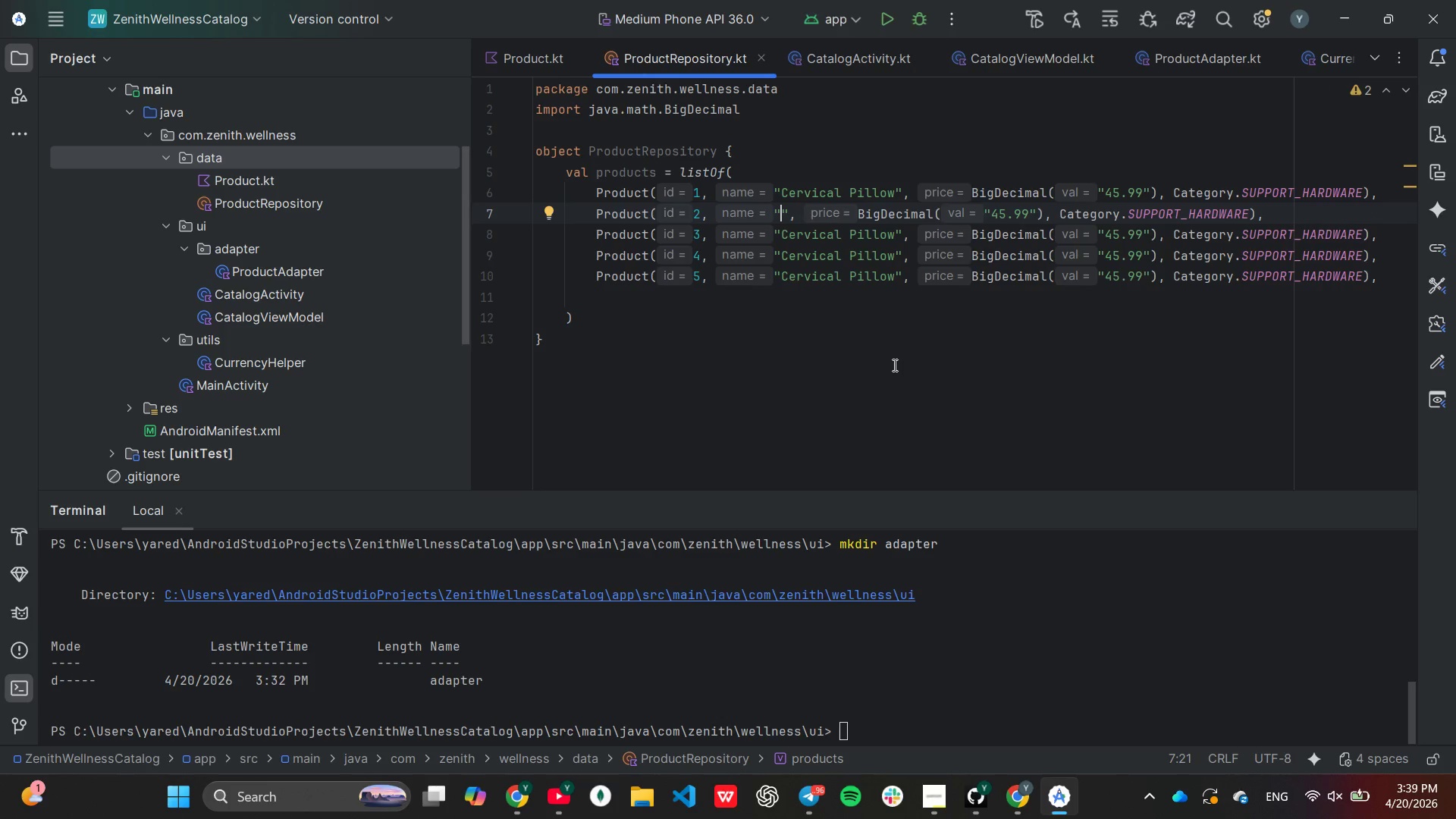 
type(Bio-Freeze Gel)
 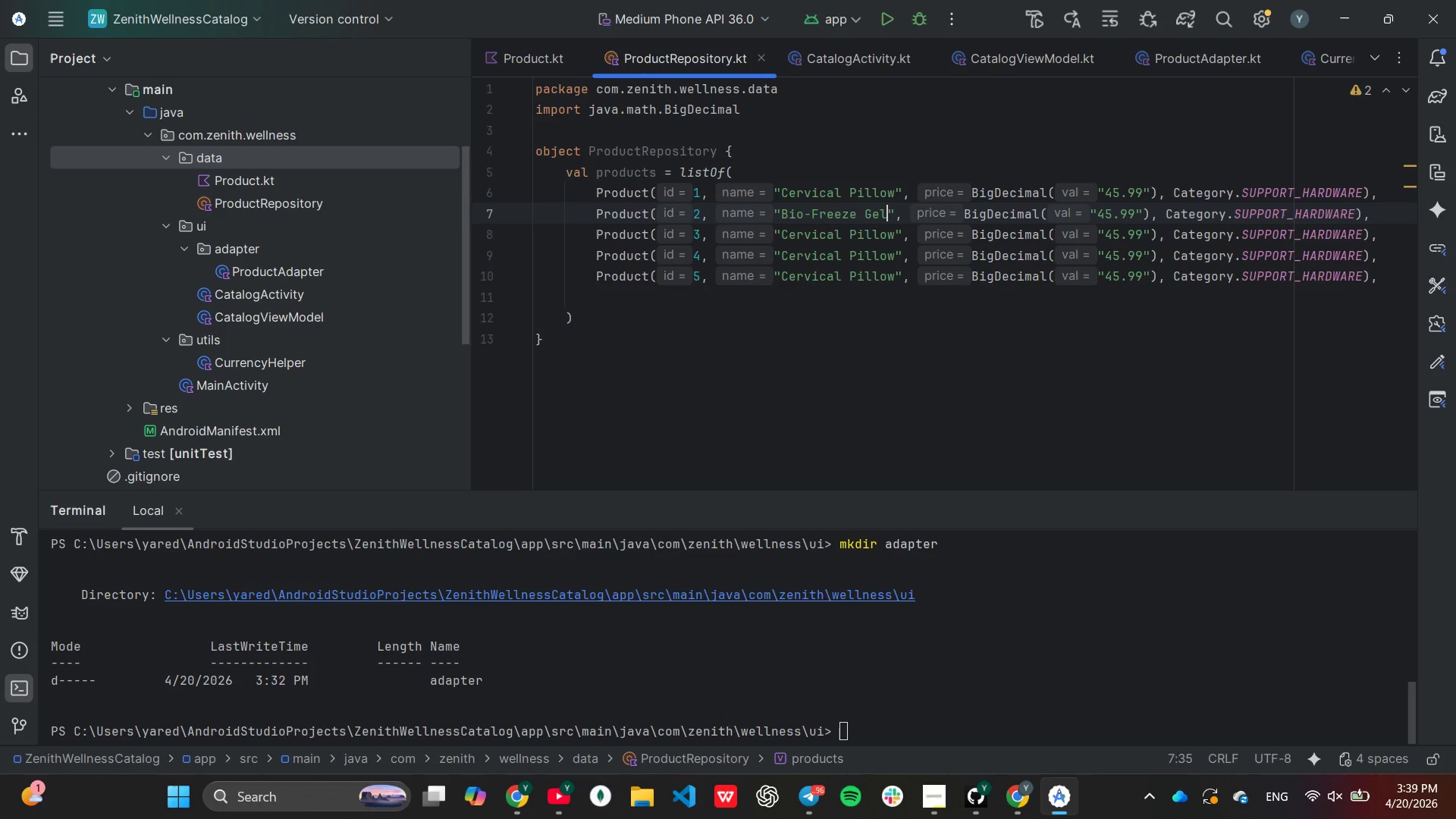 
key(ArrowDown)
 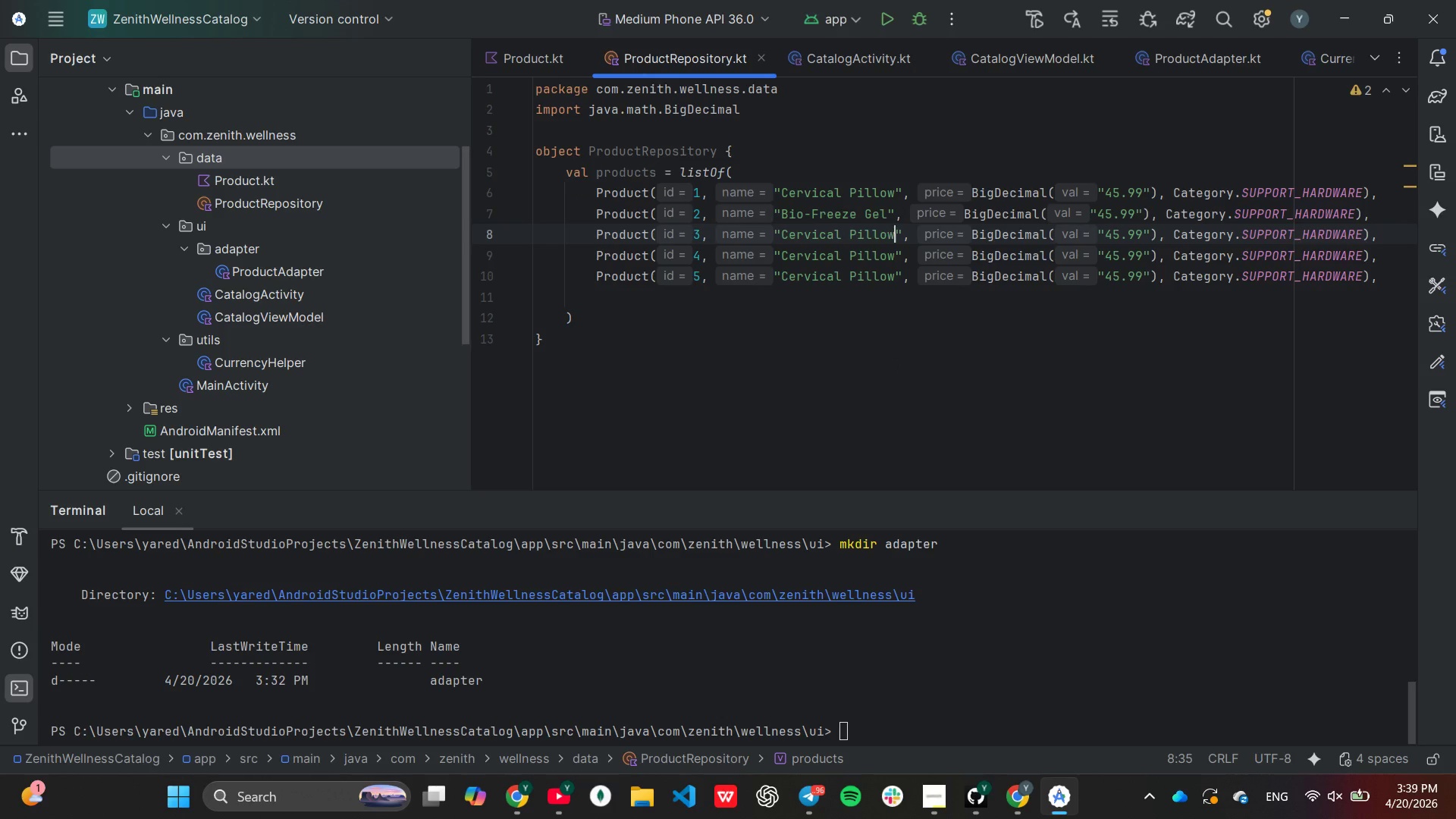 
key(ArrowRight)
 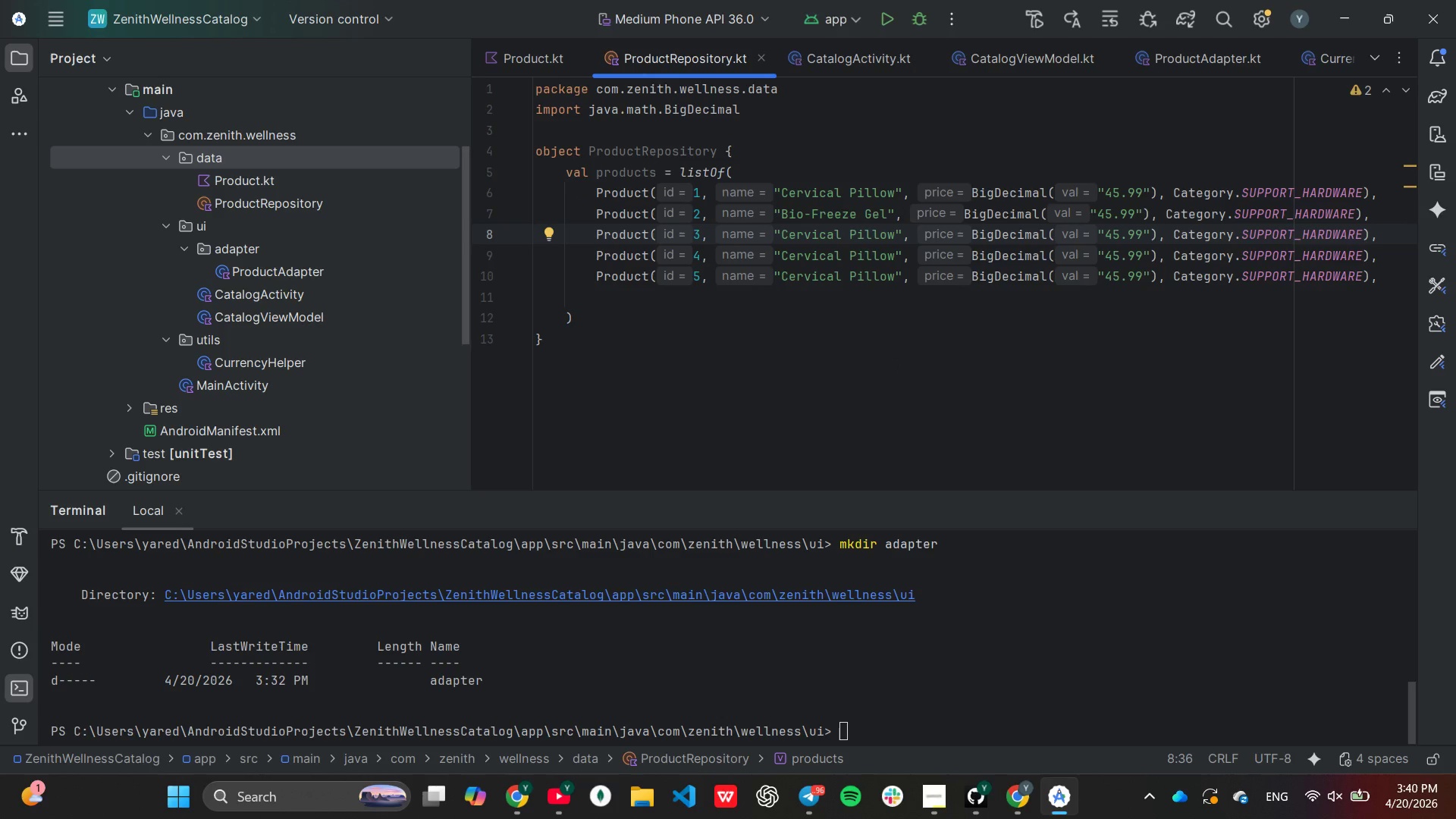 
hold_key(key=Backspace, duration=0.88)
 